 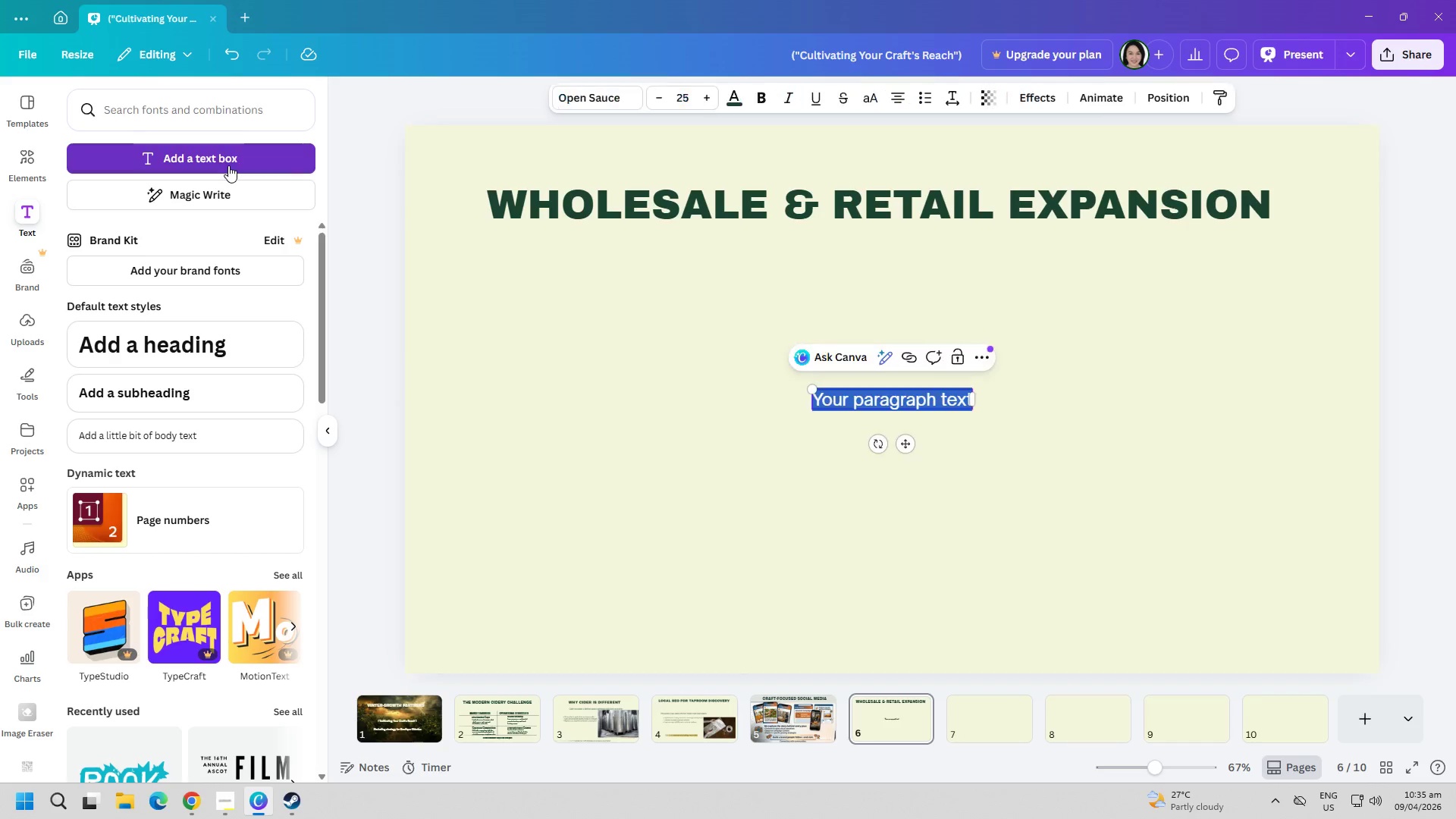 
type(wE)
key(Backspace)
key(Backspace)
type(We help you move be)
key(Backspace)
key(Backspace)
 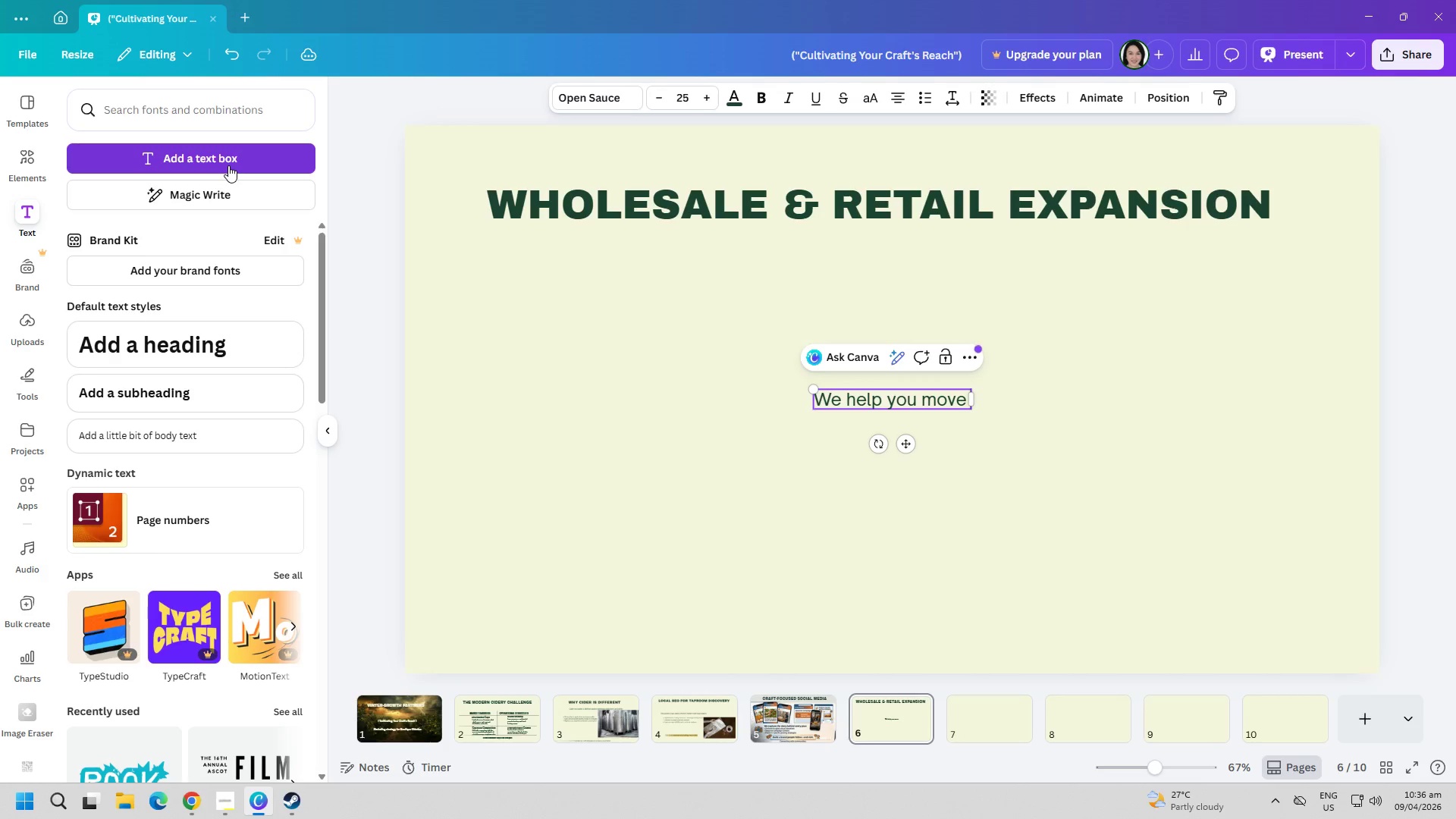 
key(Enter)
 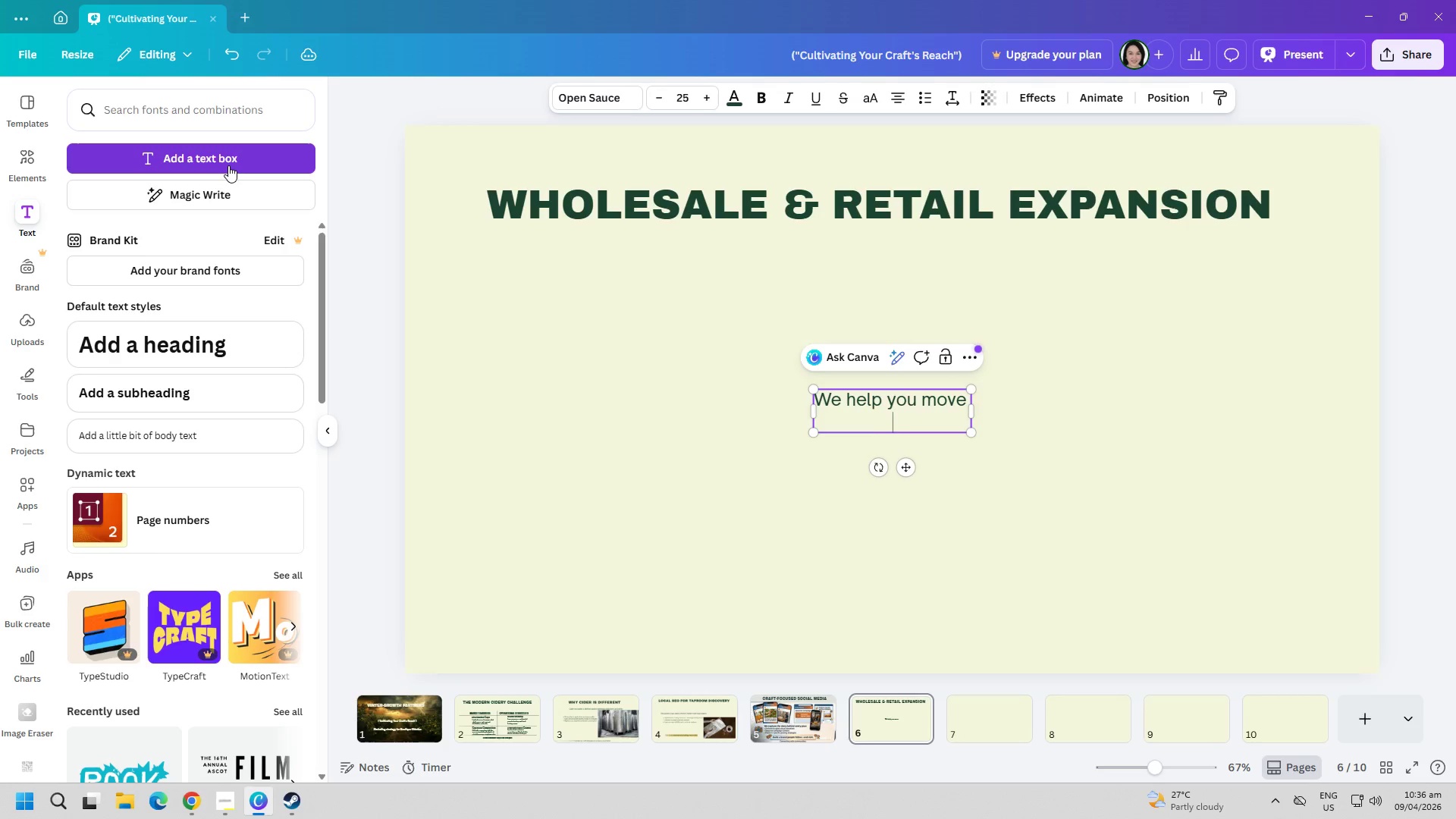 
type(beyond the taproom/)
key(Backspace)
type(.)
 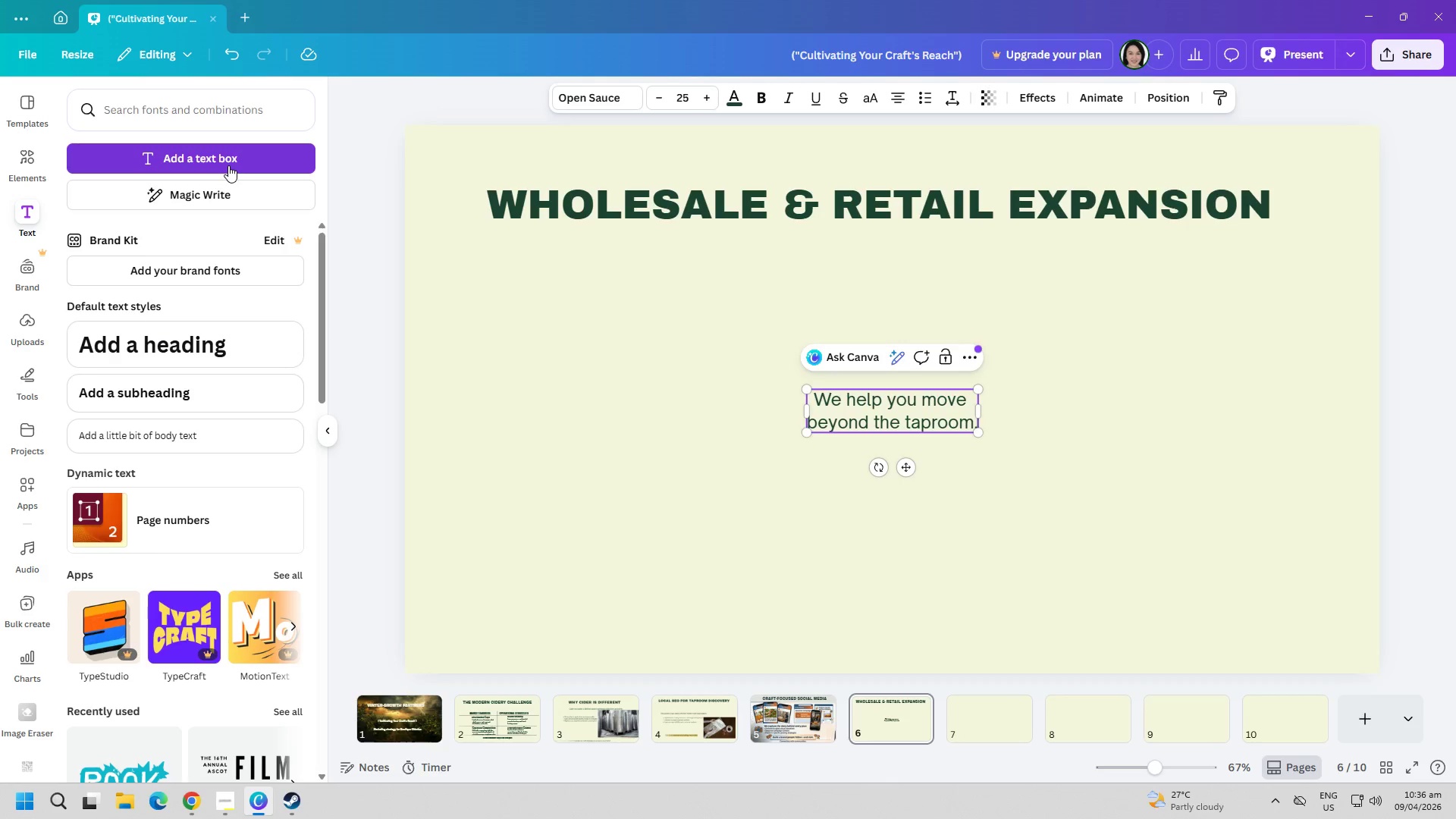 
key(Control+ControlLeft)
 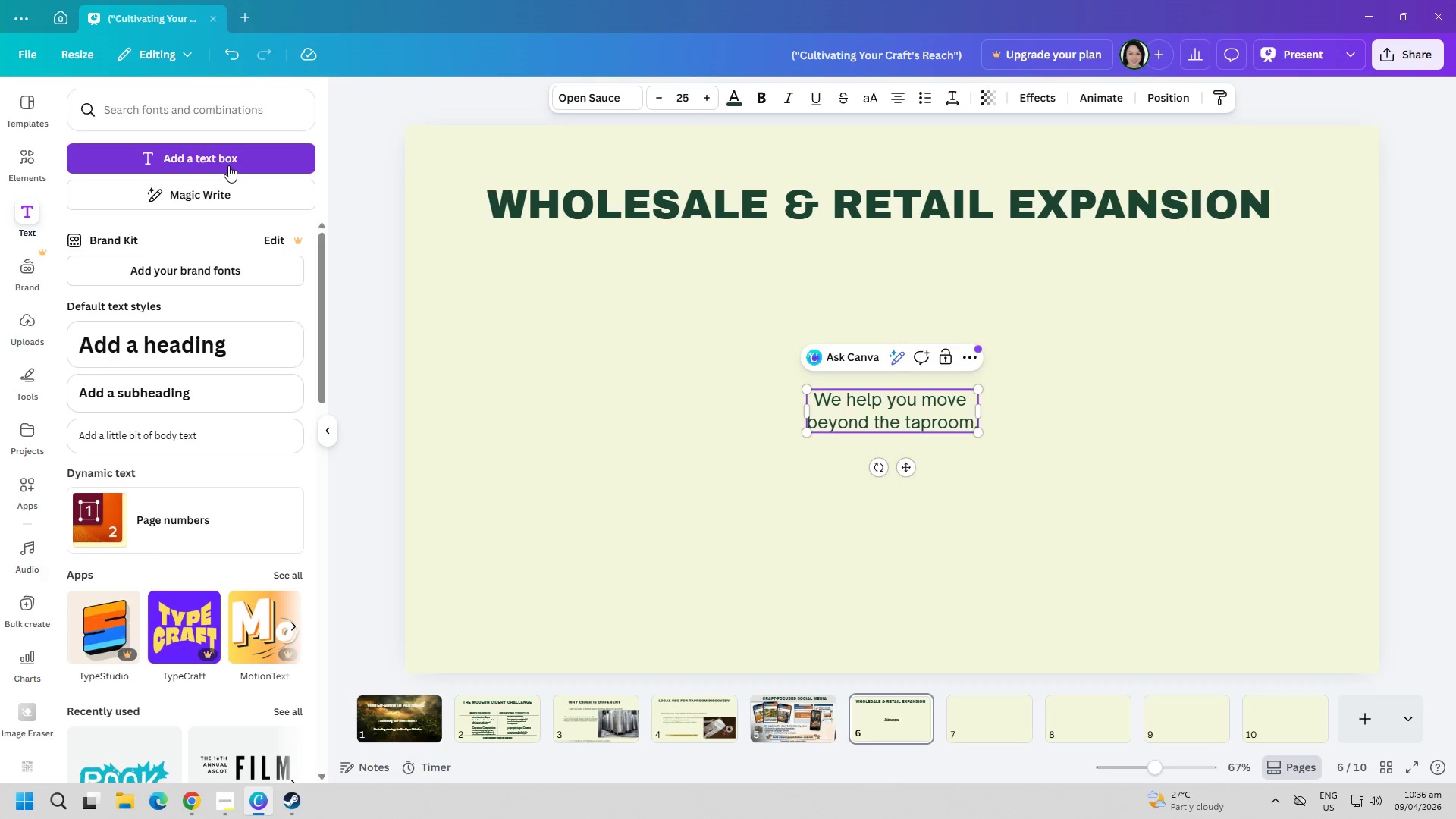 
key(Control+A)
 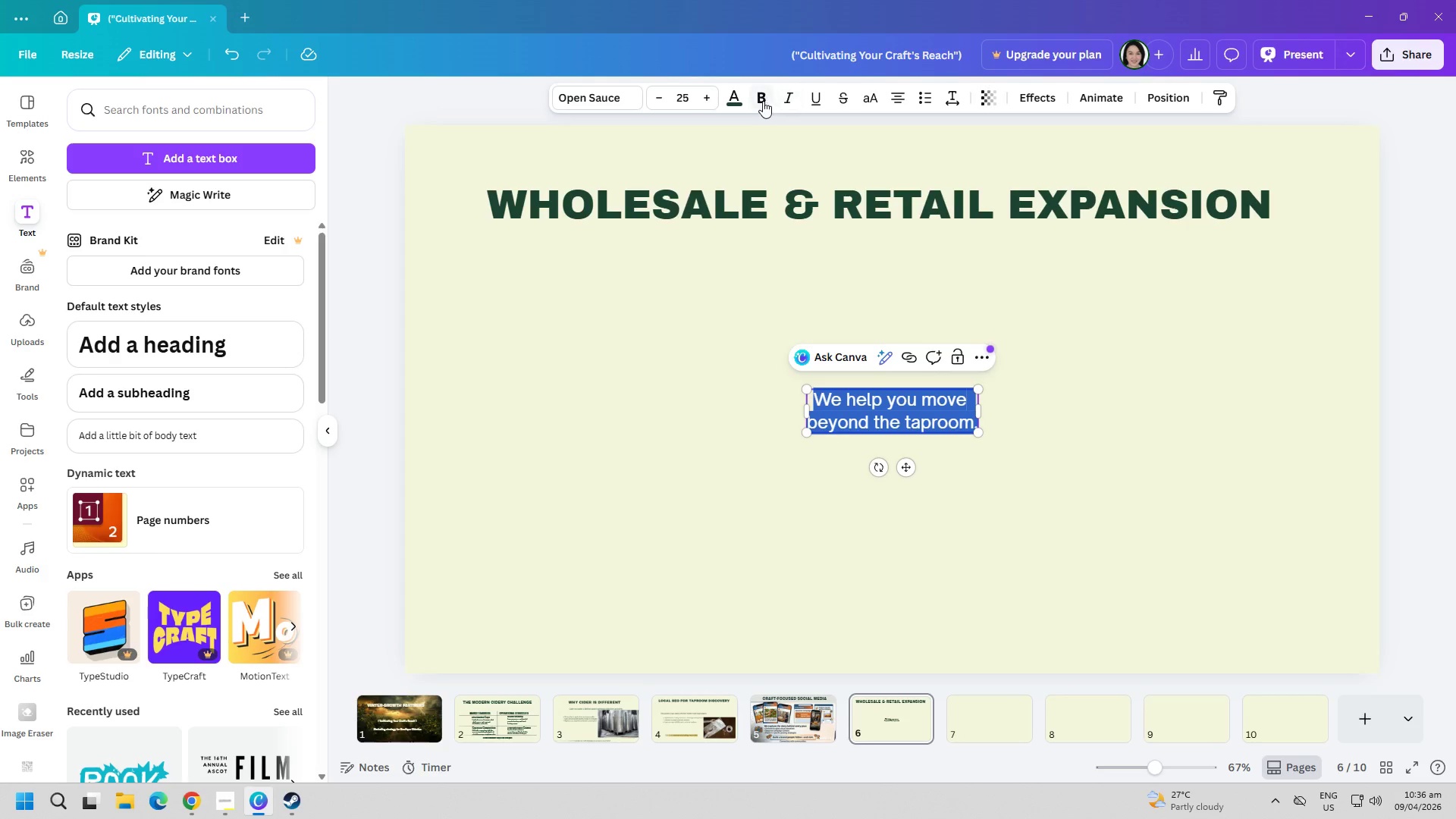 
double_click([1005, 489])
 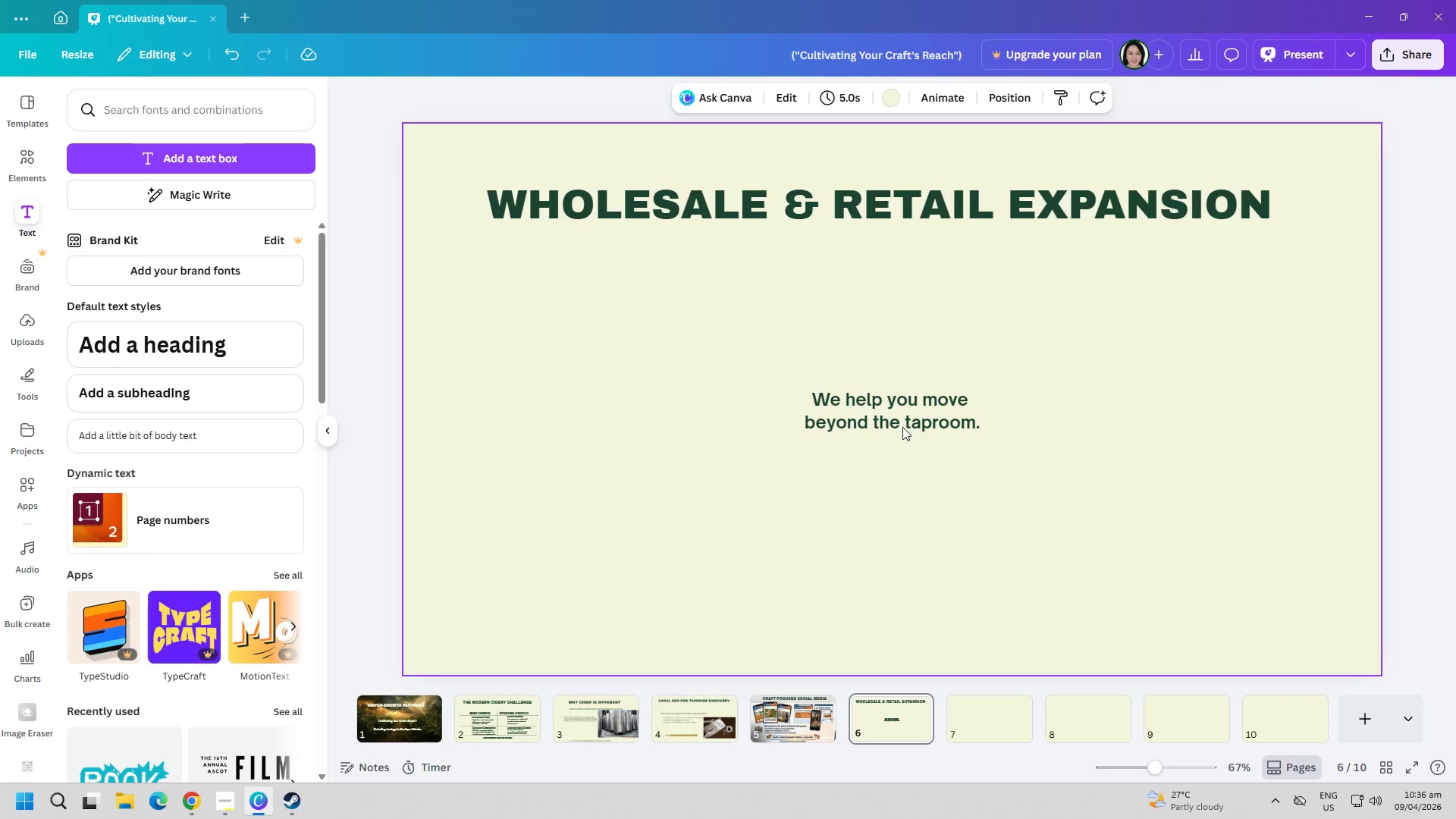 
triple_click([874, 408])
 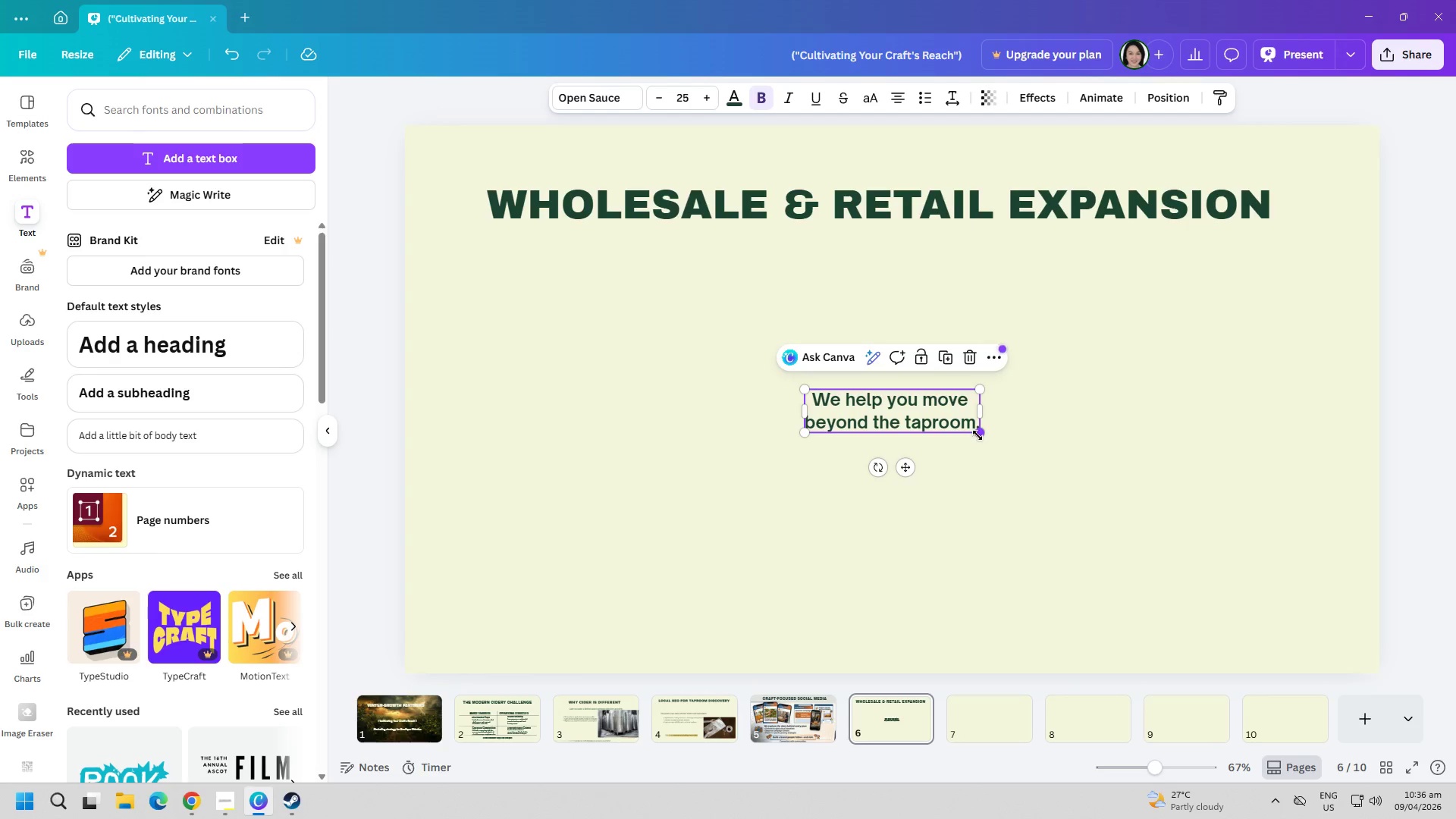 
left_click_drag(start_coordinate=[977, 435], to_coordinate=[1087, 464])
 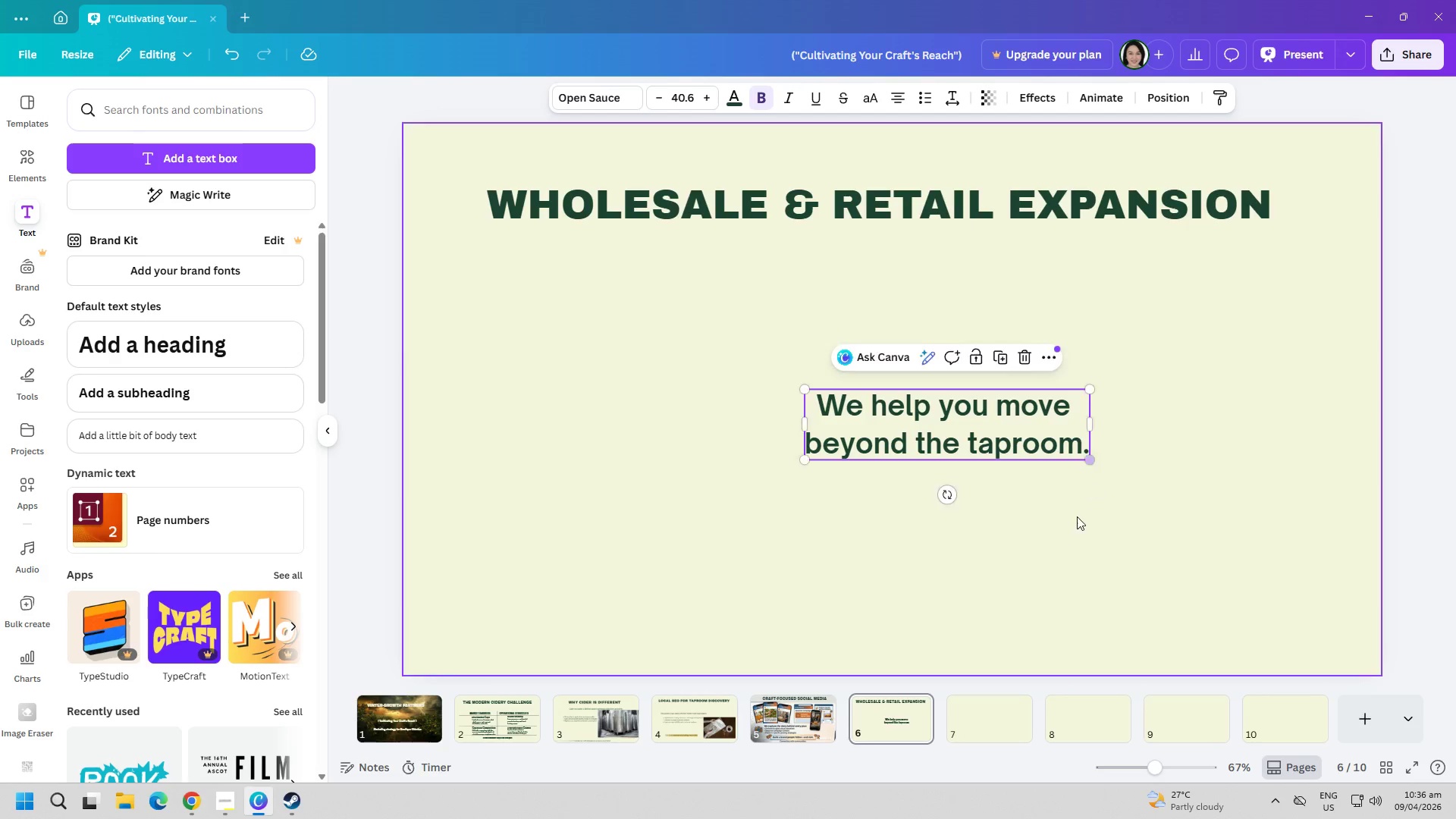 
left_click_drag(start_coordinate=[1077, 516], to_coordinate=[1077, 520])
 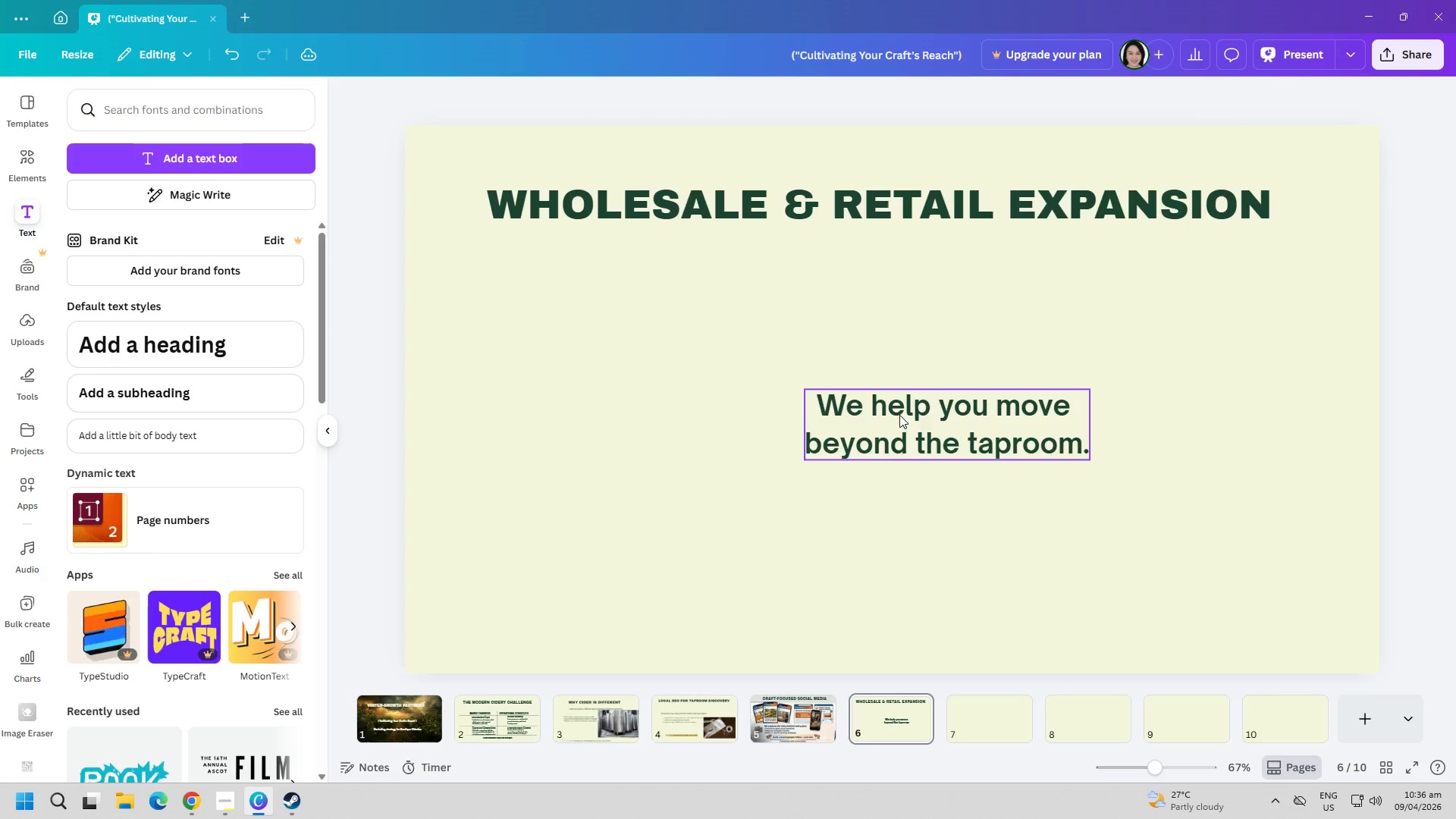 
left_click_drag(start_coordinate=[899, 415], to_coordinate=[586, 292])
 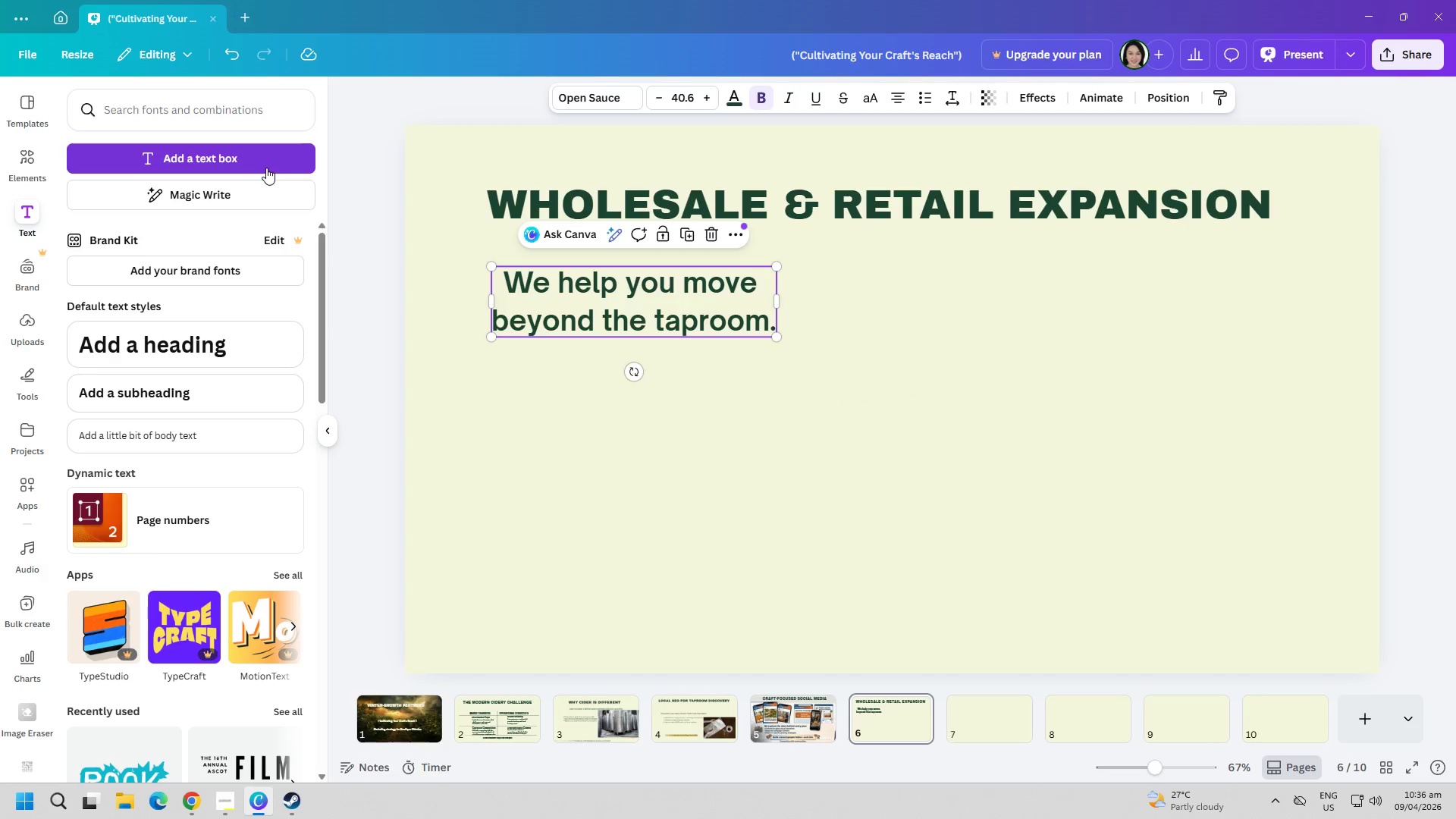 
left_click([265, 166])
 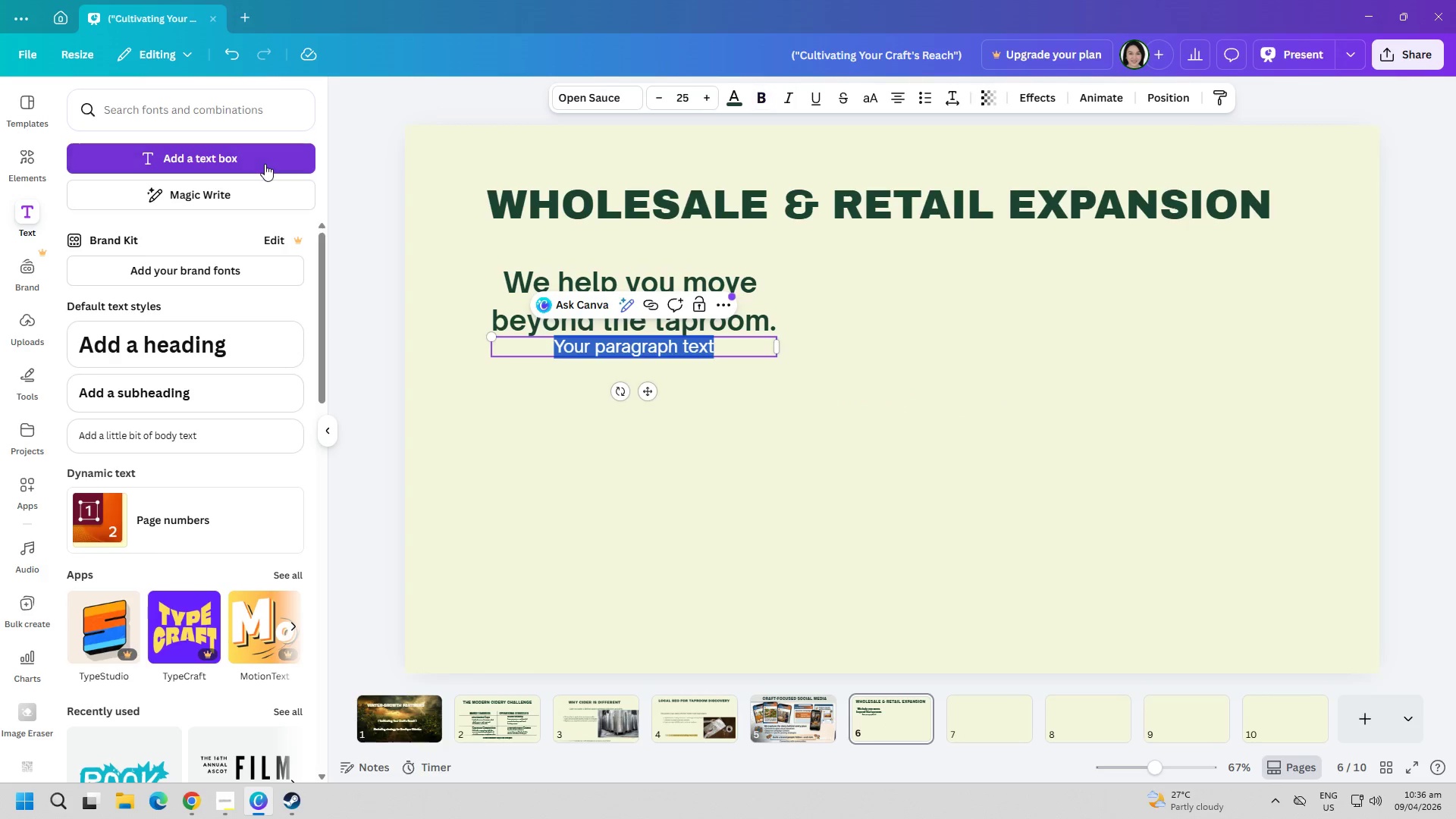 
type(Targeted email campaign)
key(Backspace)
type(ns)
 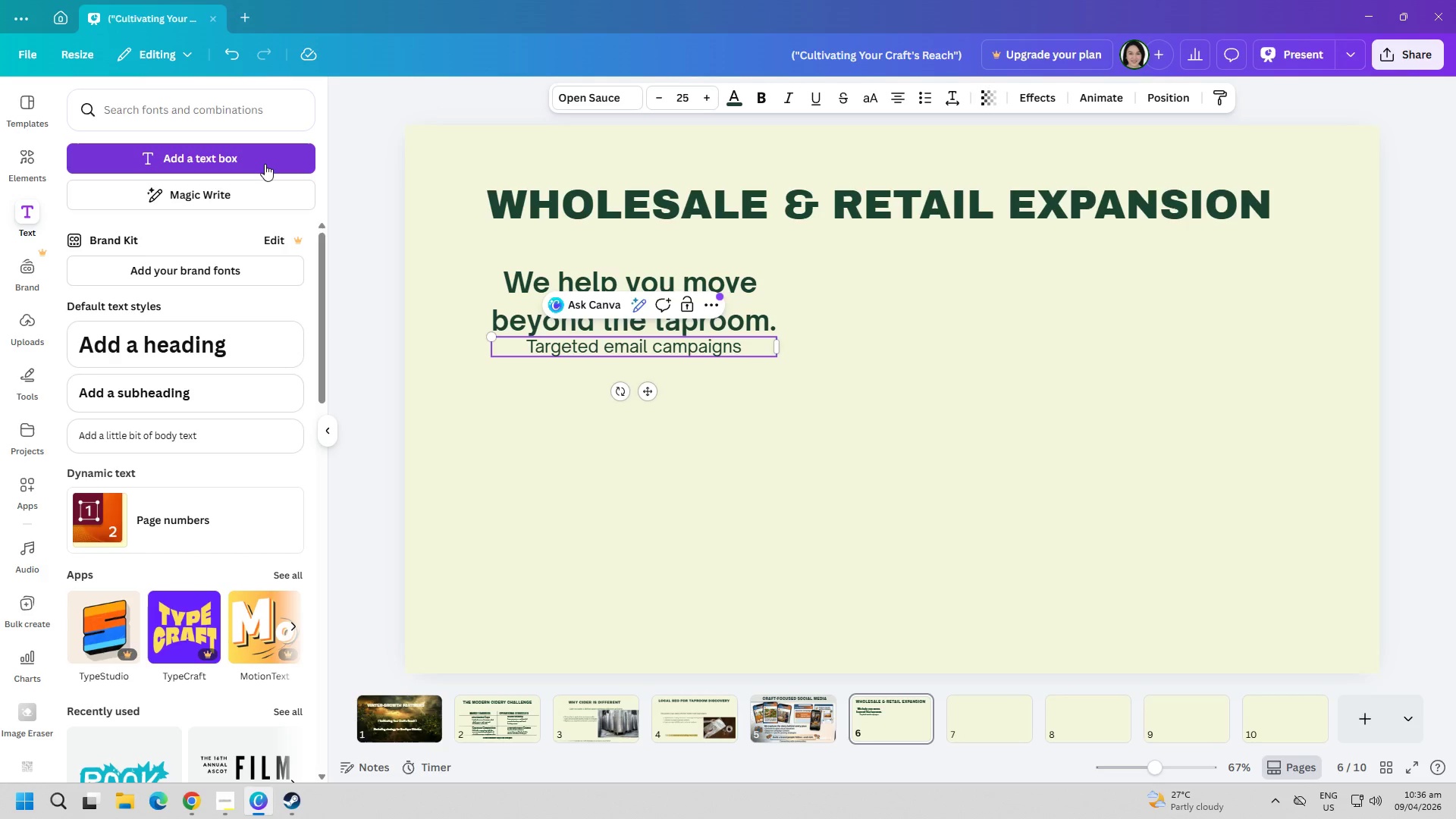 
key(Enter)
 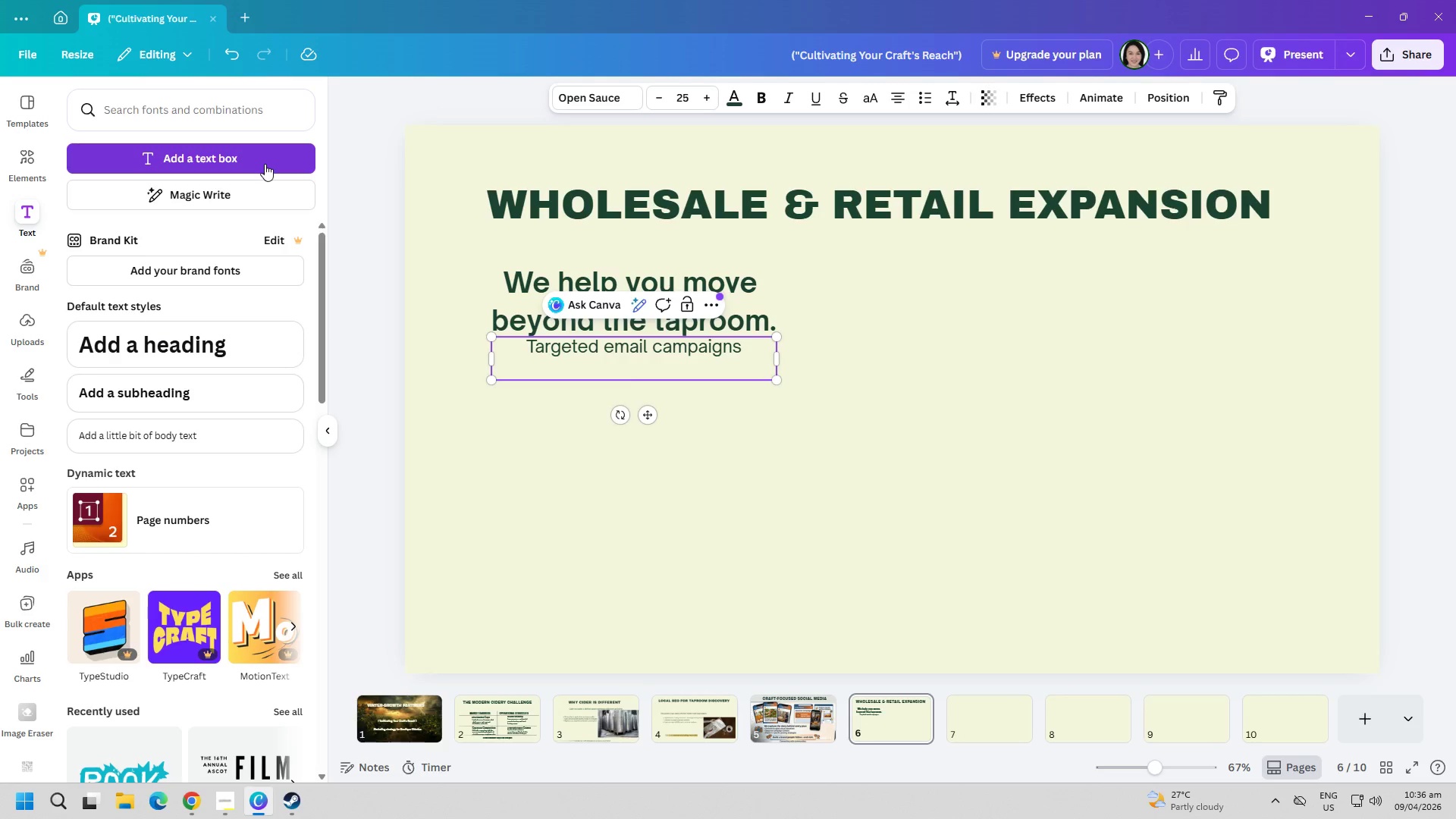 
type(for distribution & buyers)
 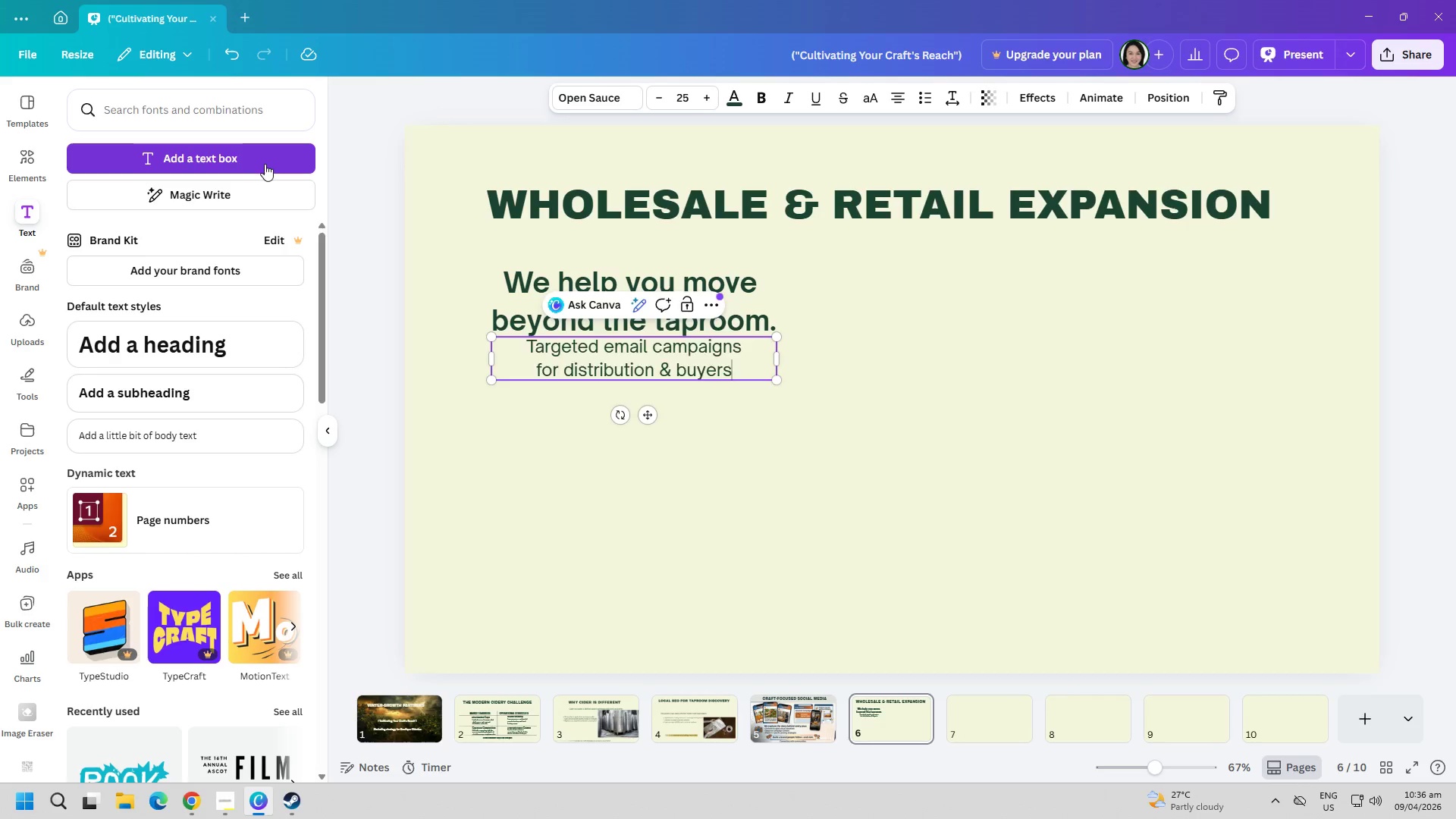 
 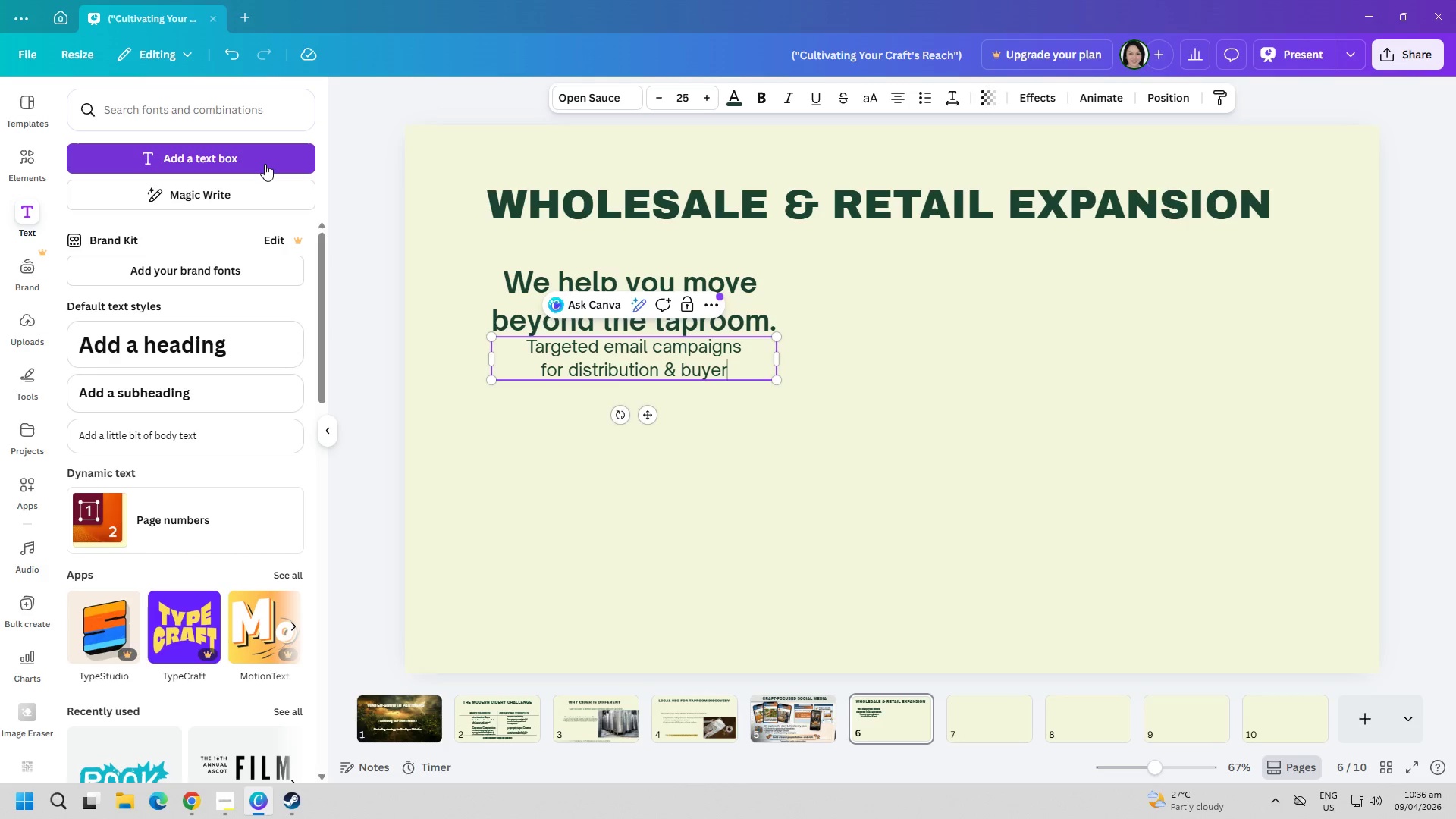 
key(Control+ControlLeft)
 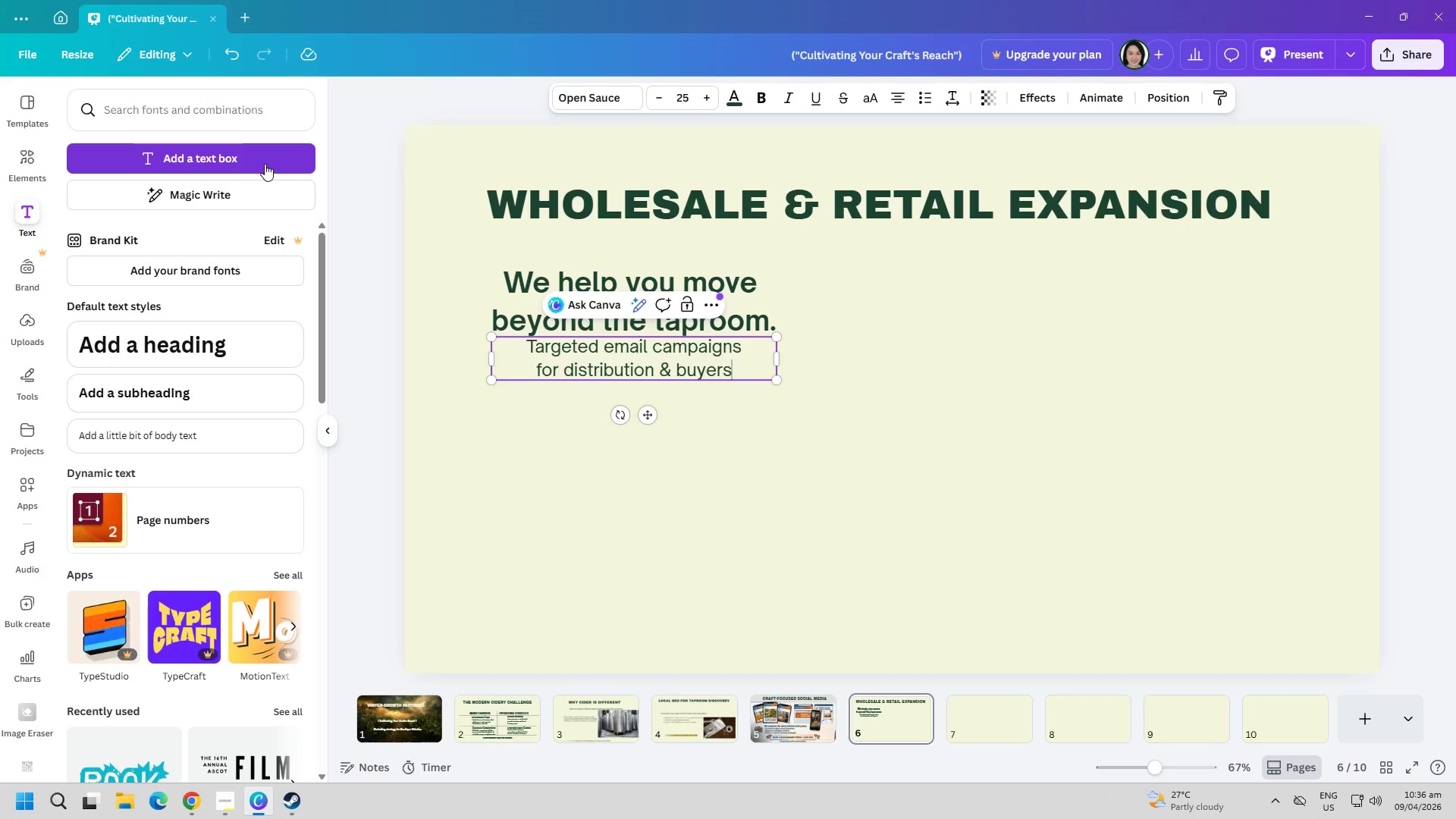 
key(Control+A)
 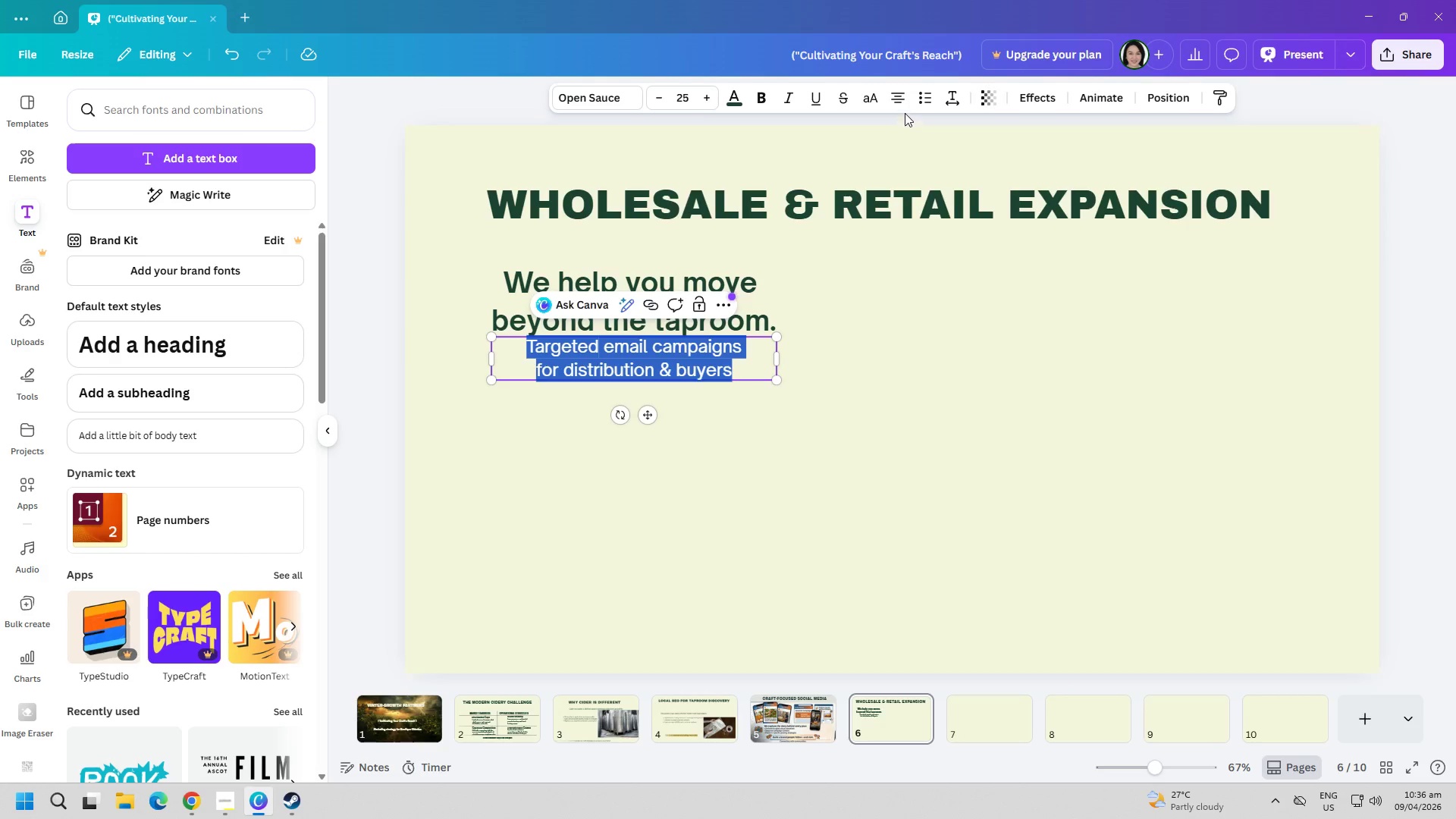 
left_click([893, 99])
 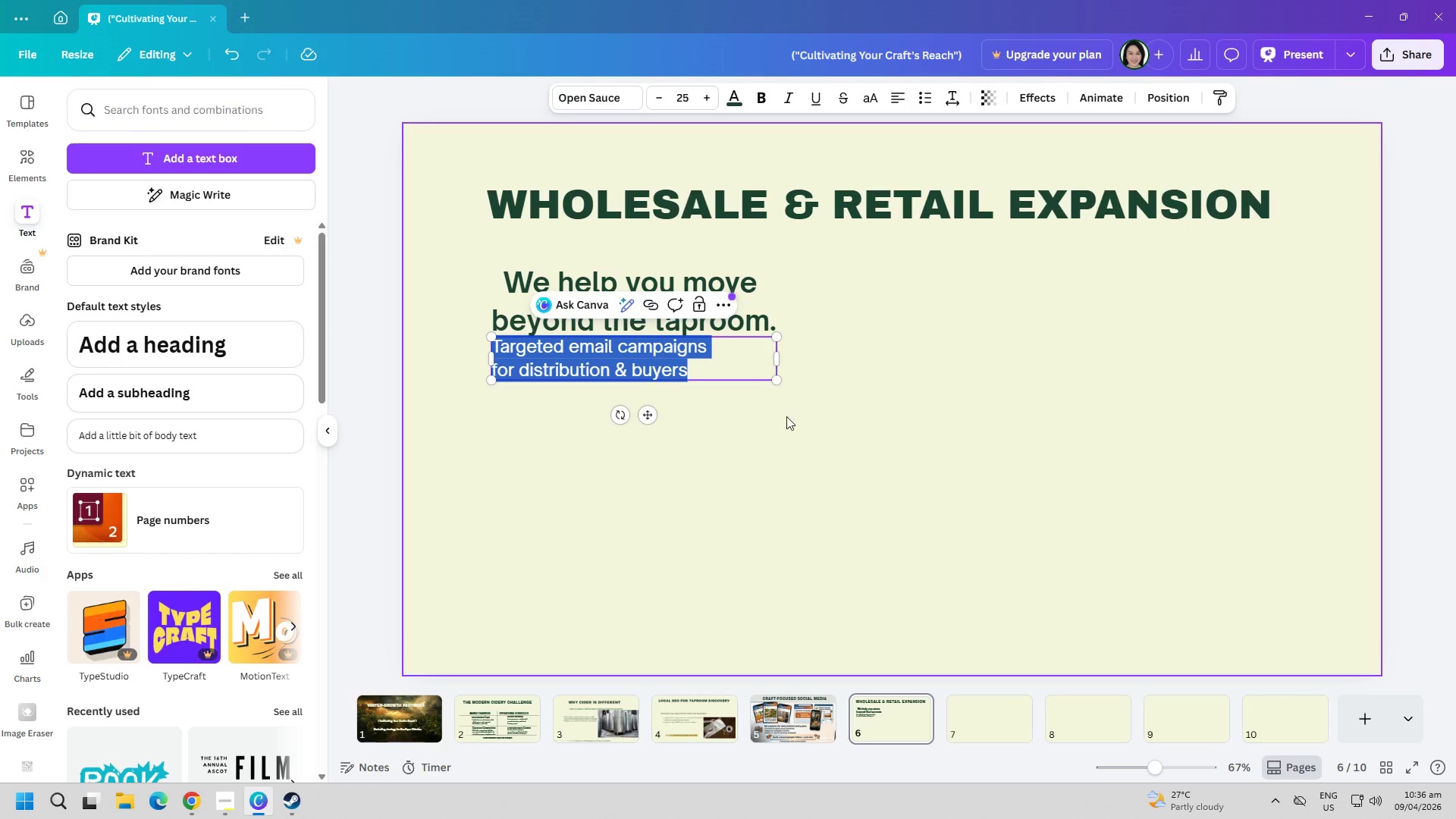 
left_click([703, 440])
 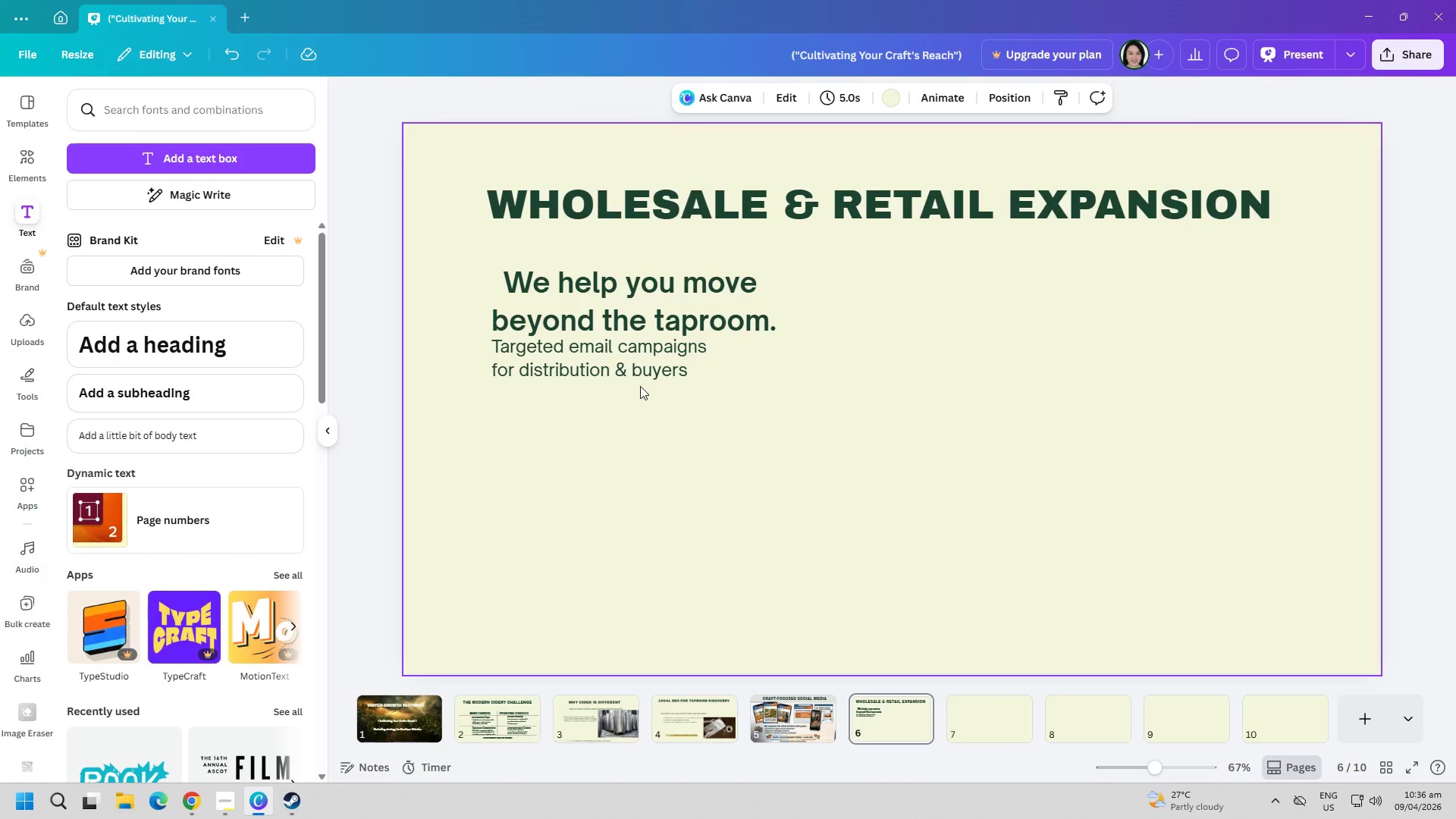 
left_click_drag(start_coordinate=[632, 369], to_coordinate=[679, 384])
 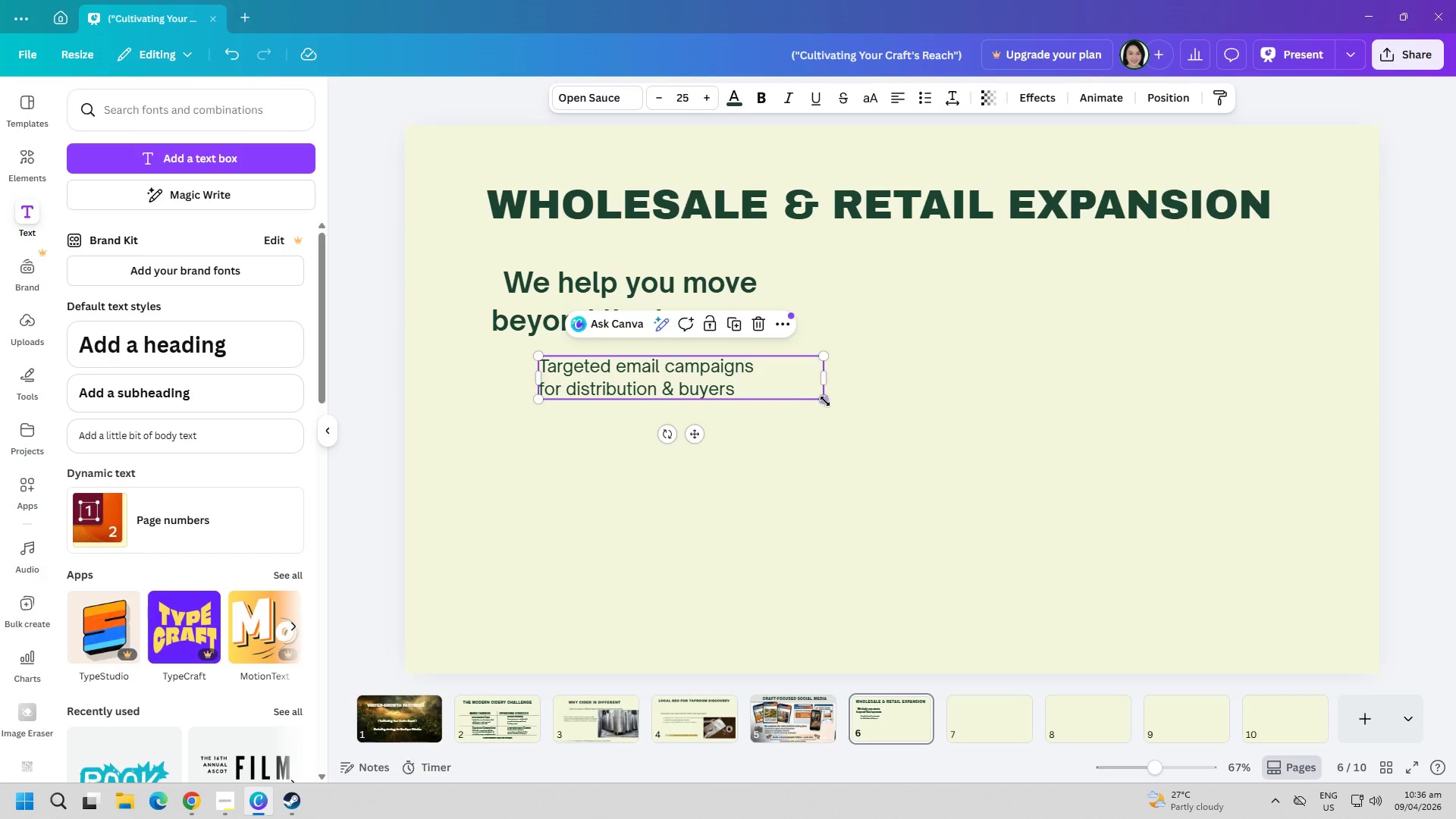 
left_click_drag(start_coordinate=[825, 401], to_coordinate=[844, 413])
 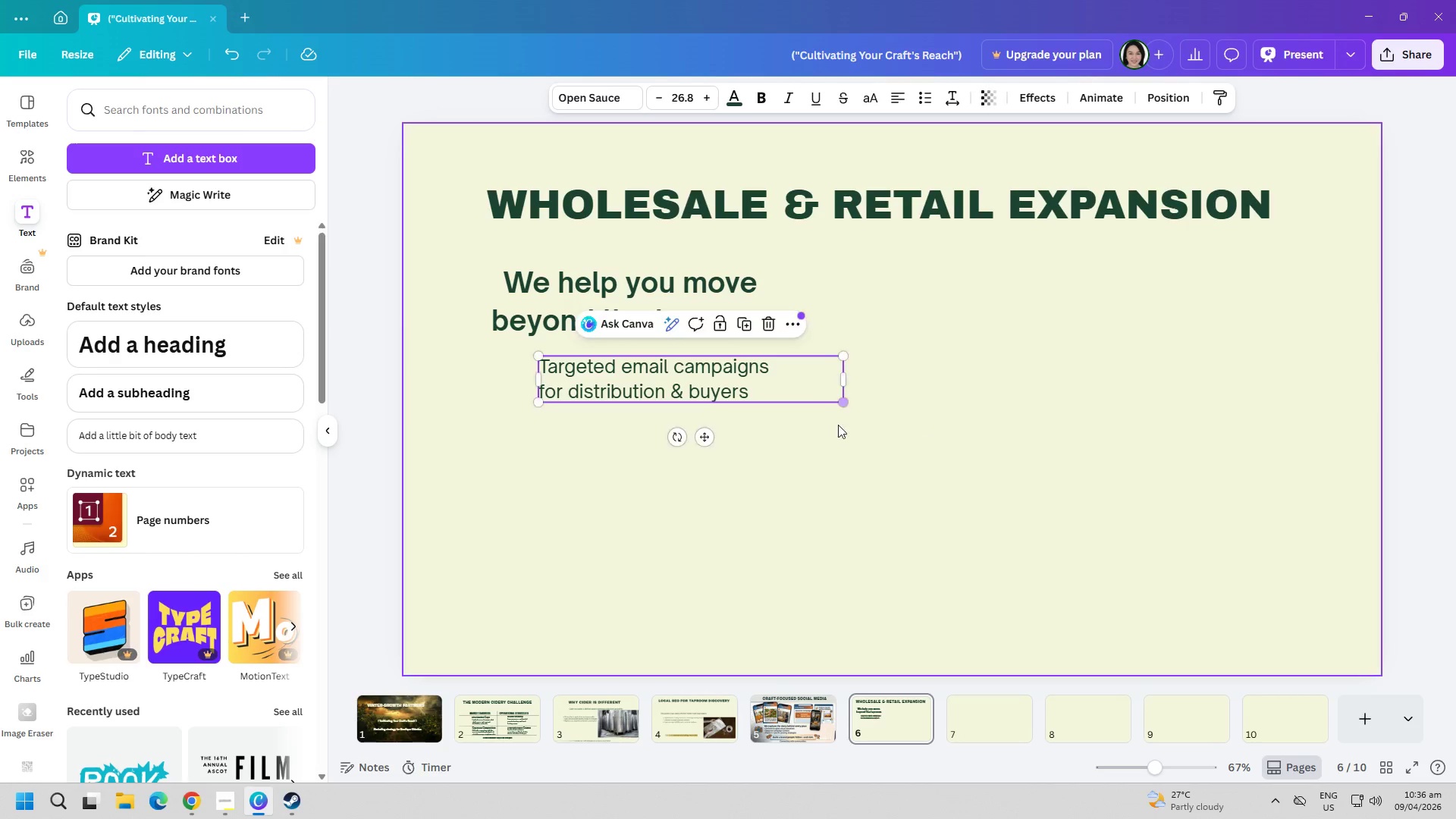 
left_click([792, 482])
 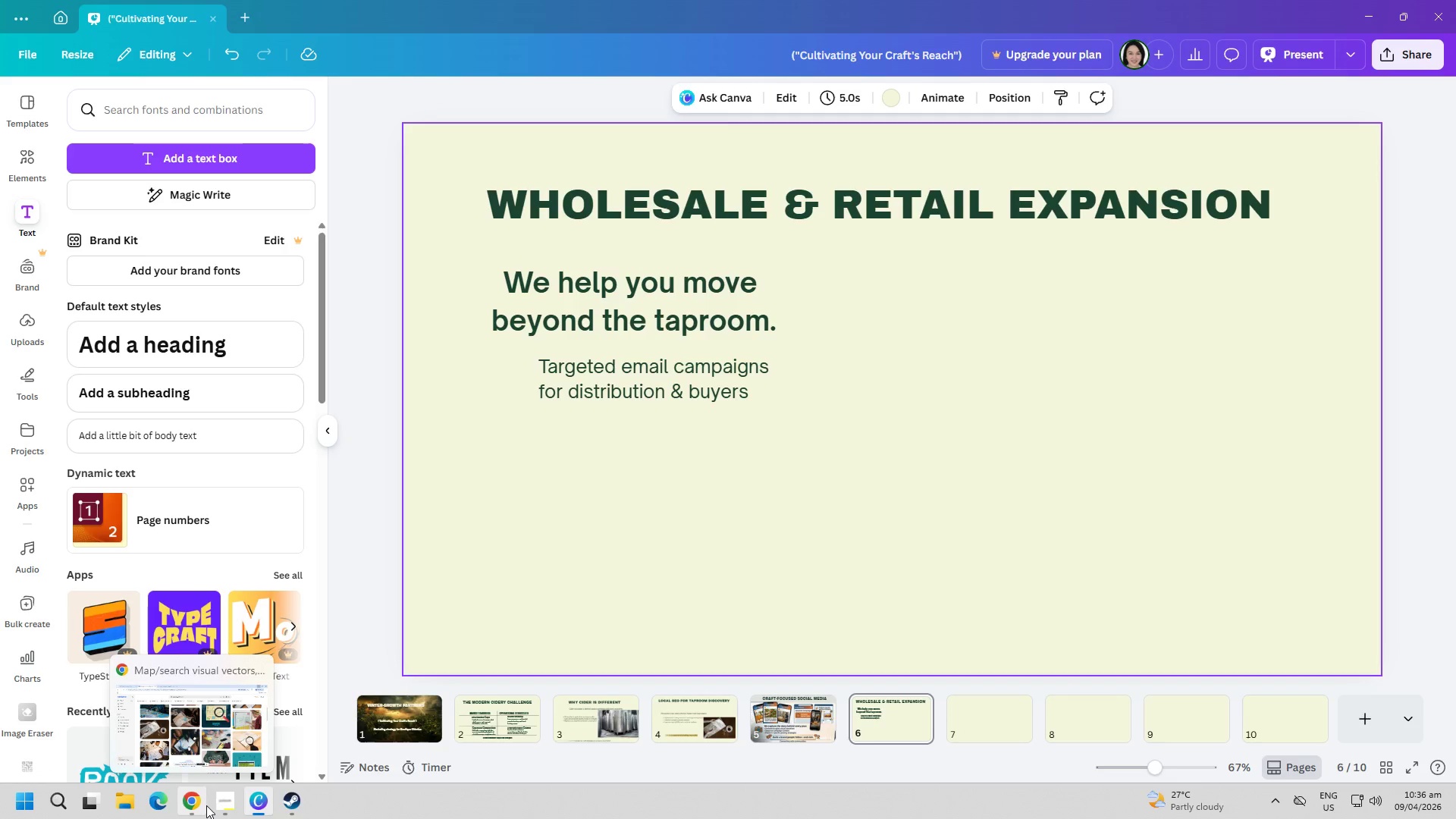 
left_click([206, 807])
 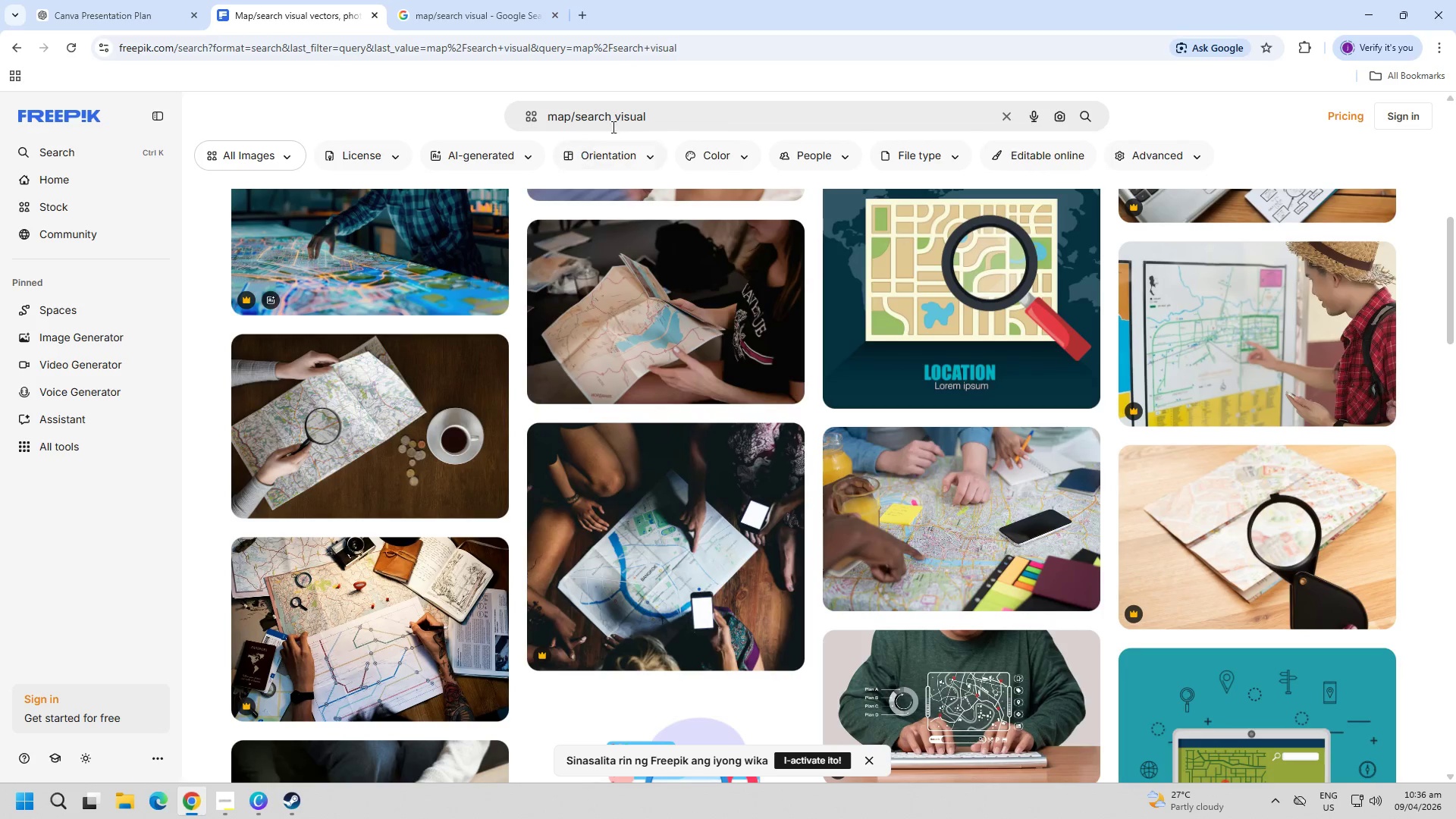 
double_click([634, 118])
 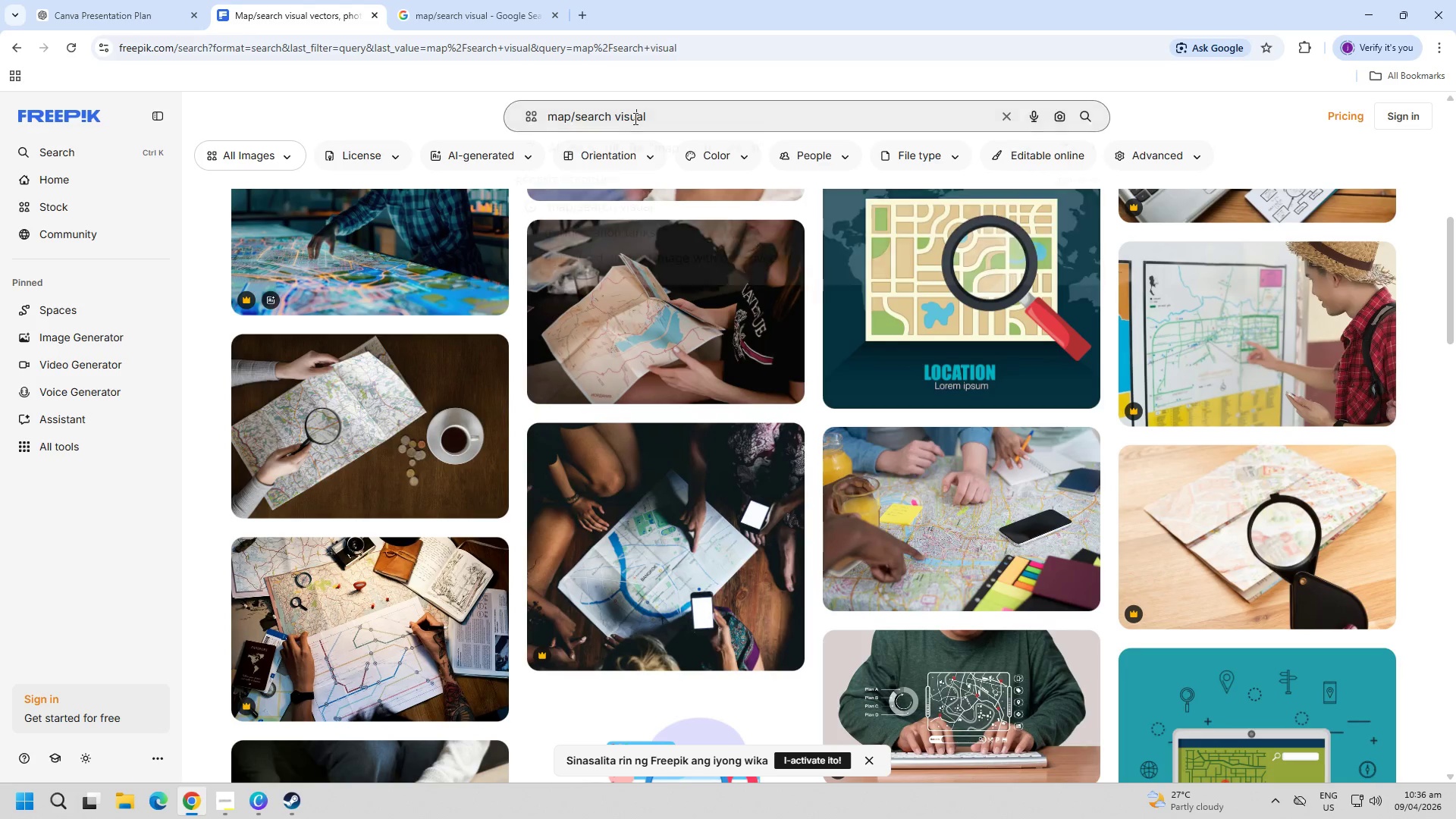 
triple_click([634, 118])
 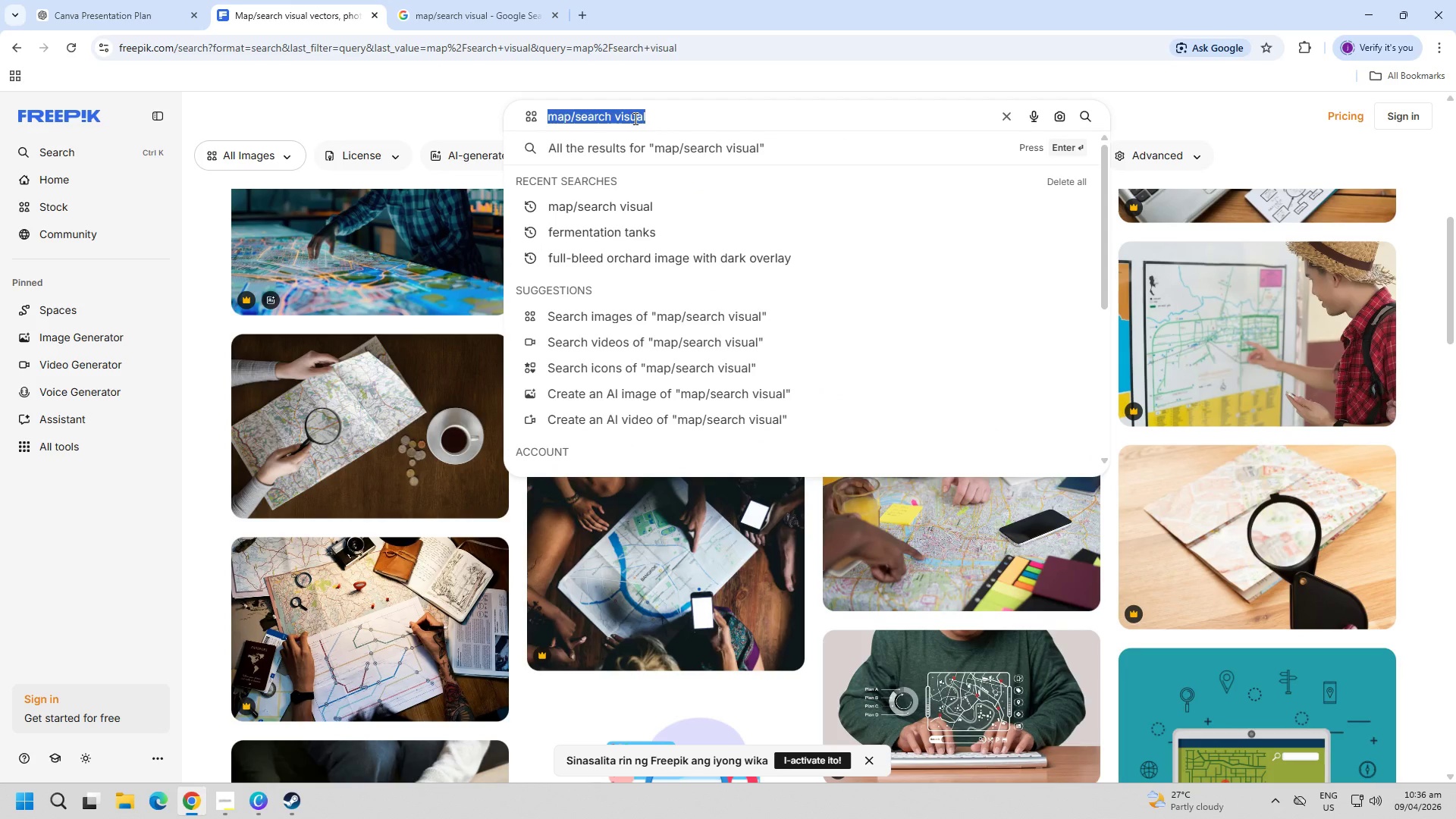 
key(Control+ControlLeft)
 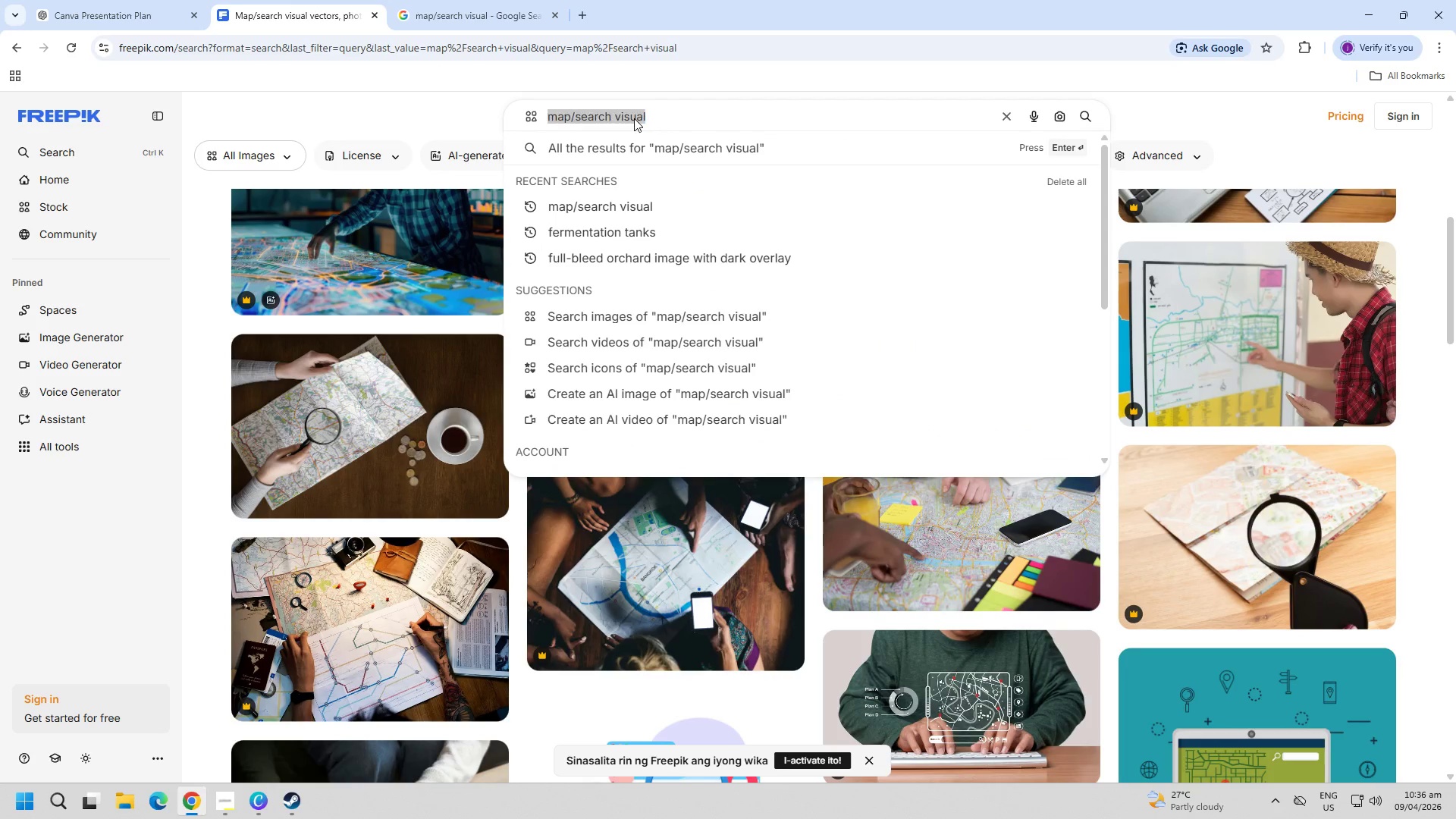 
key(Control+T)
 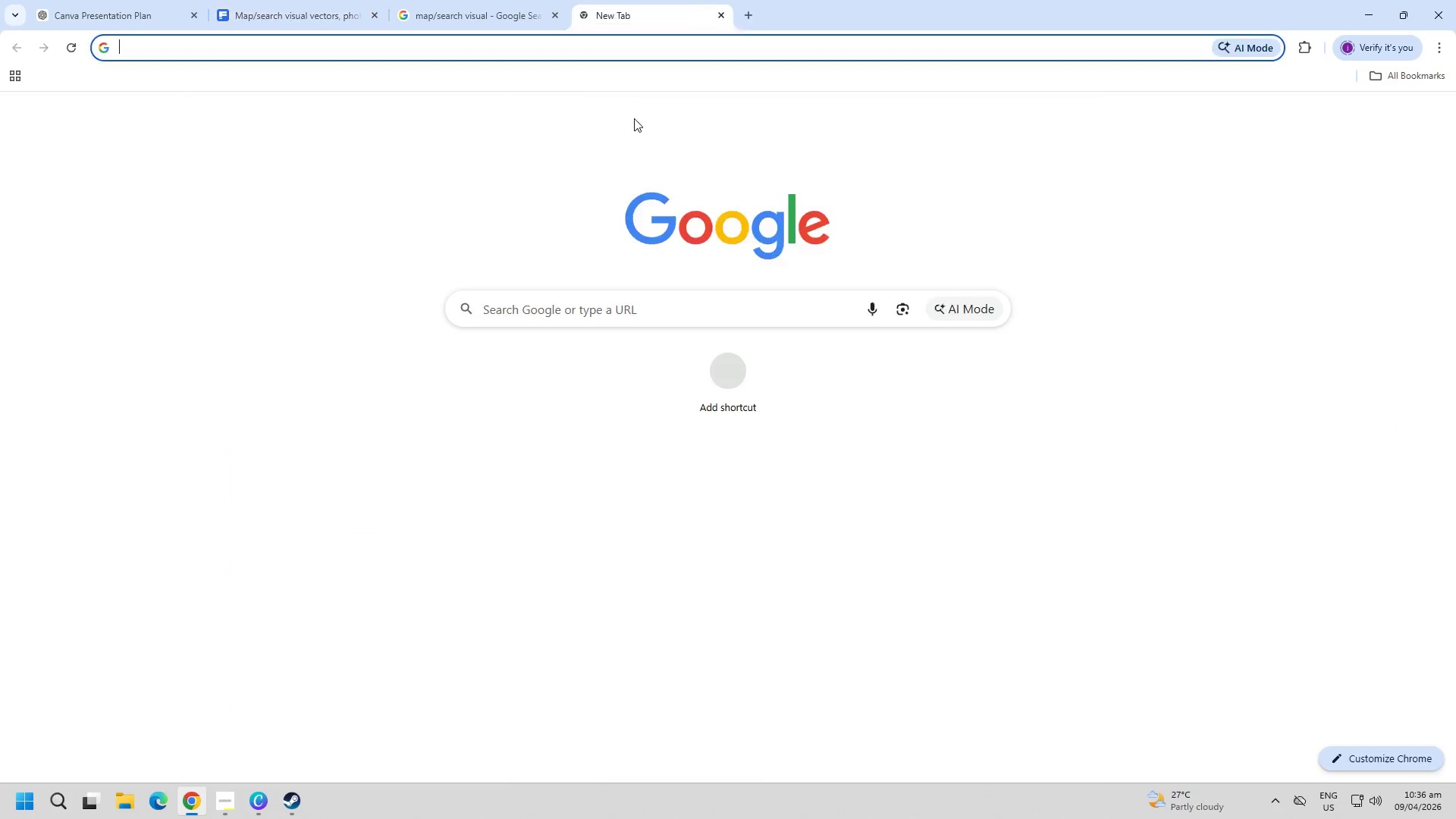 
type(go)
 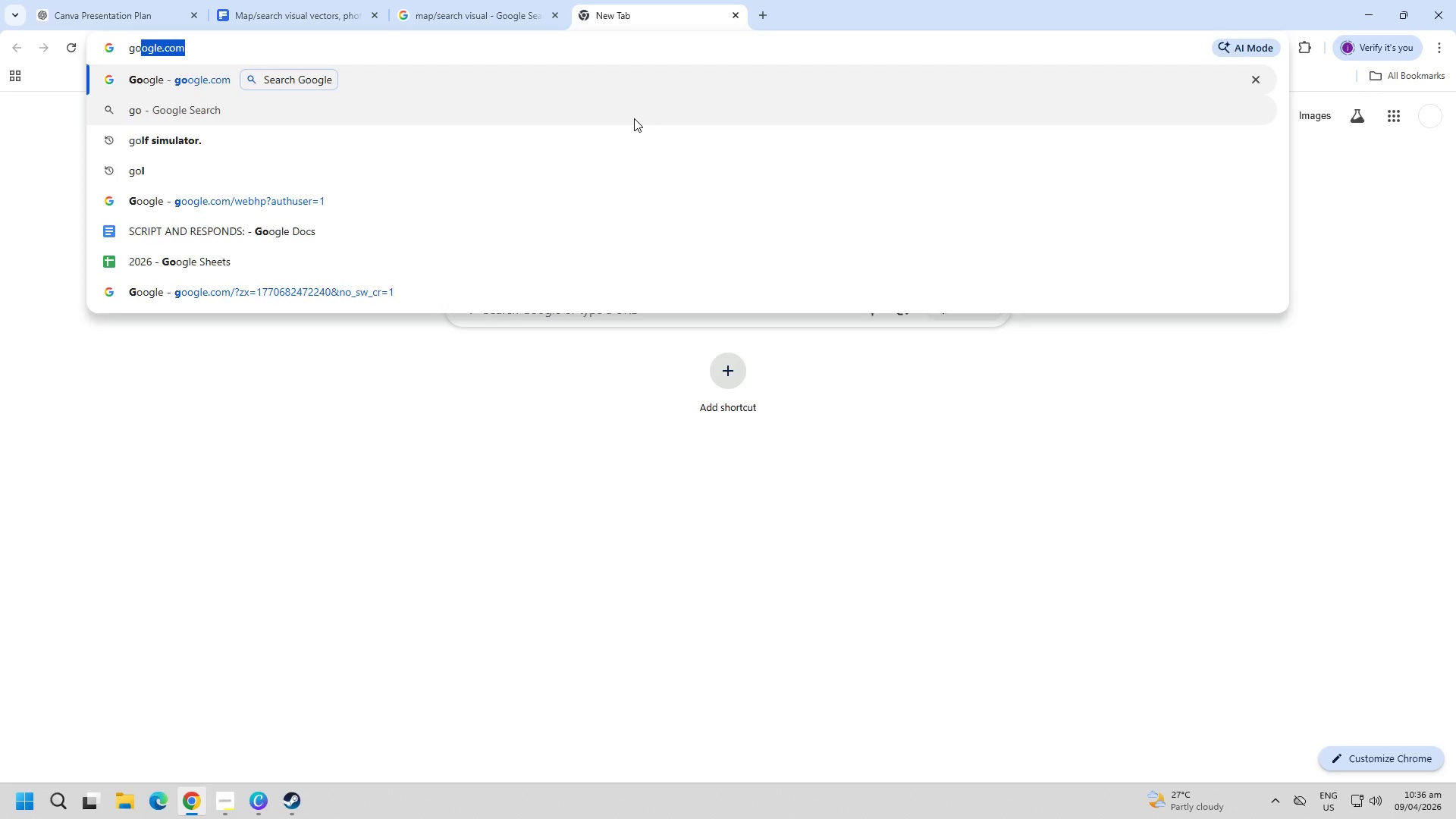 
key(Enter)
 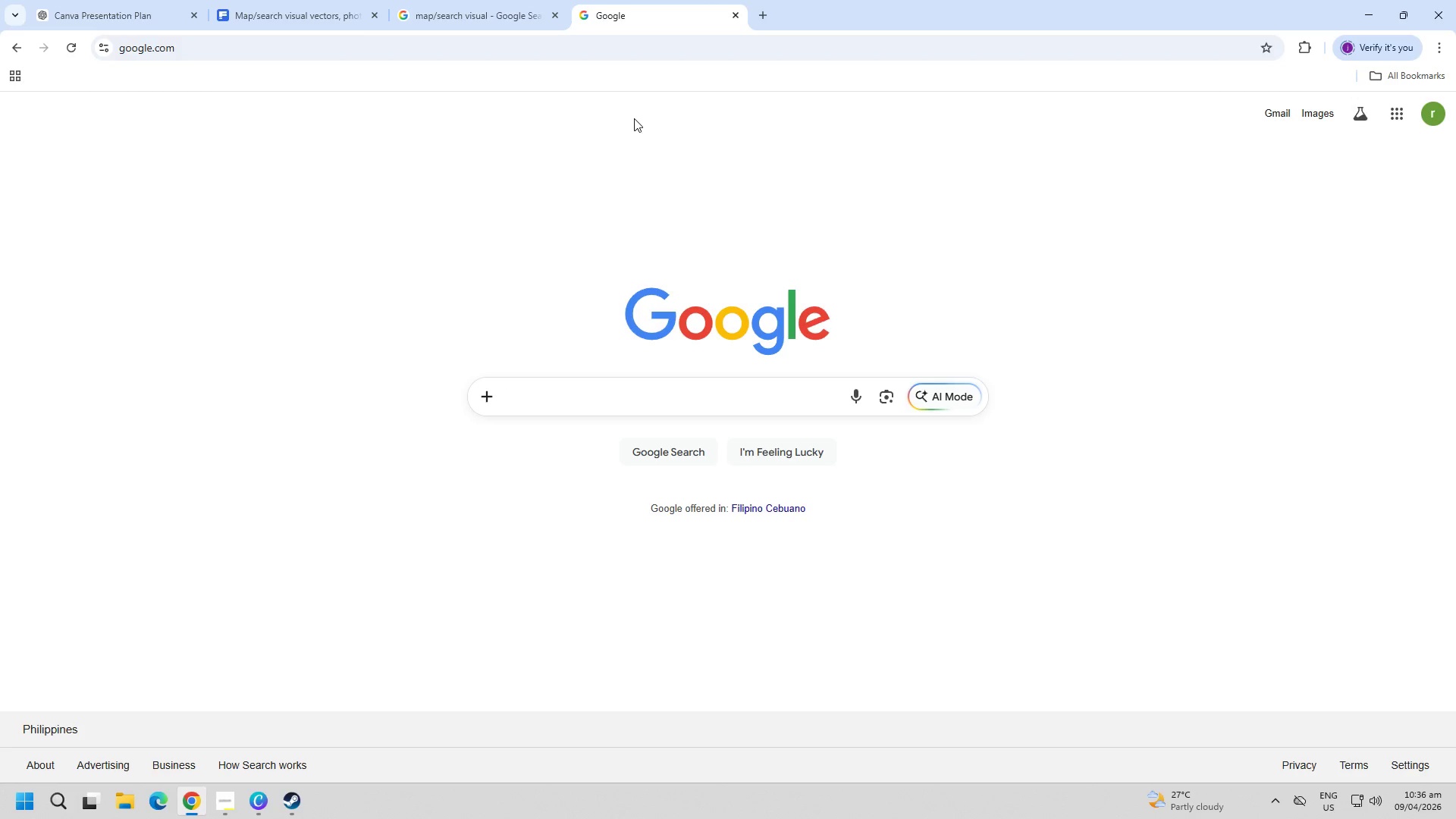 
type(email campaigns logo)
 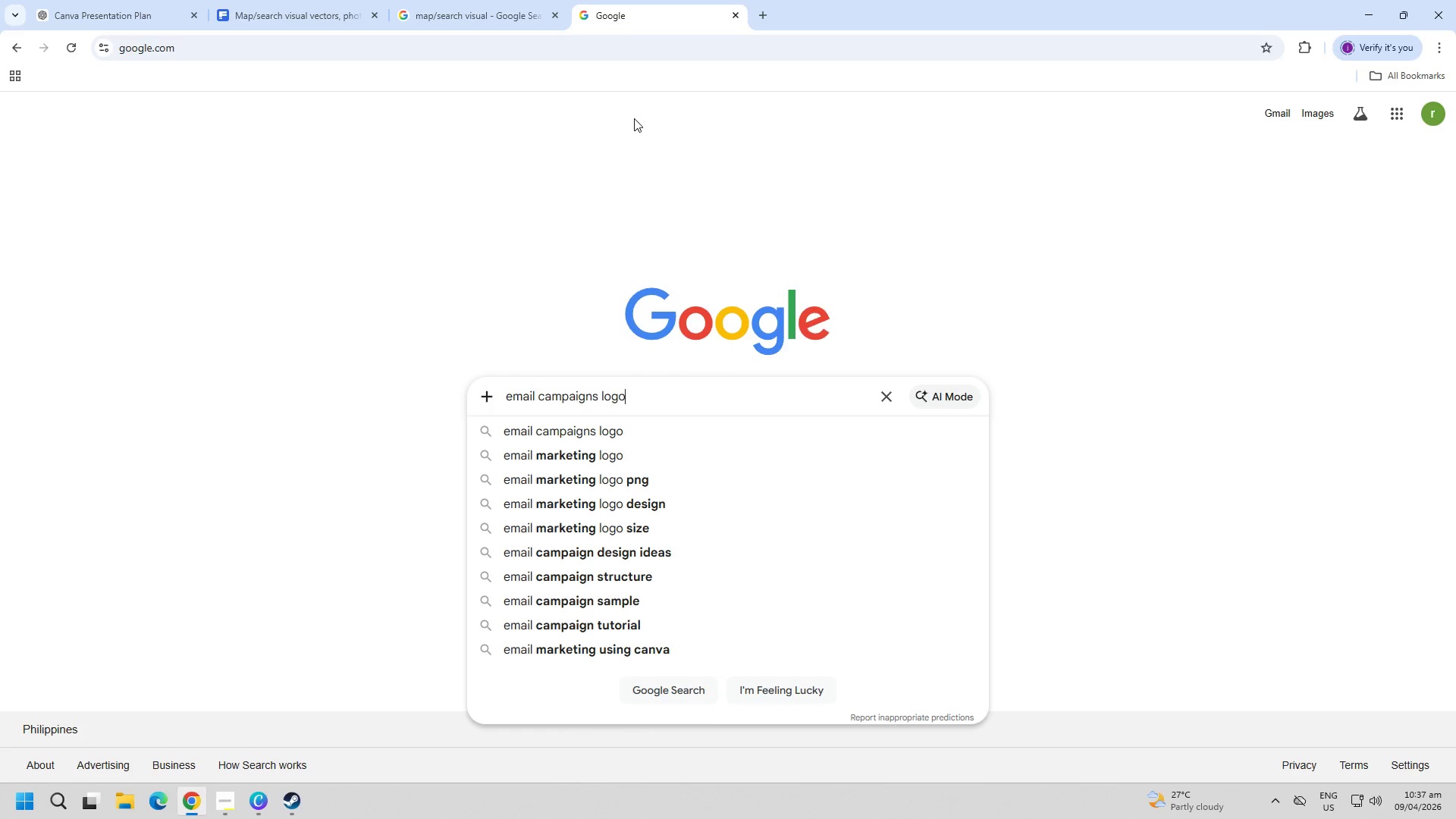 
key(Enter)
 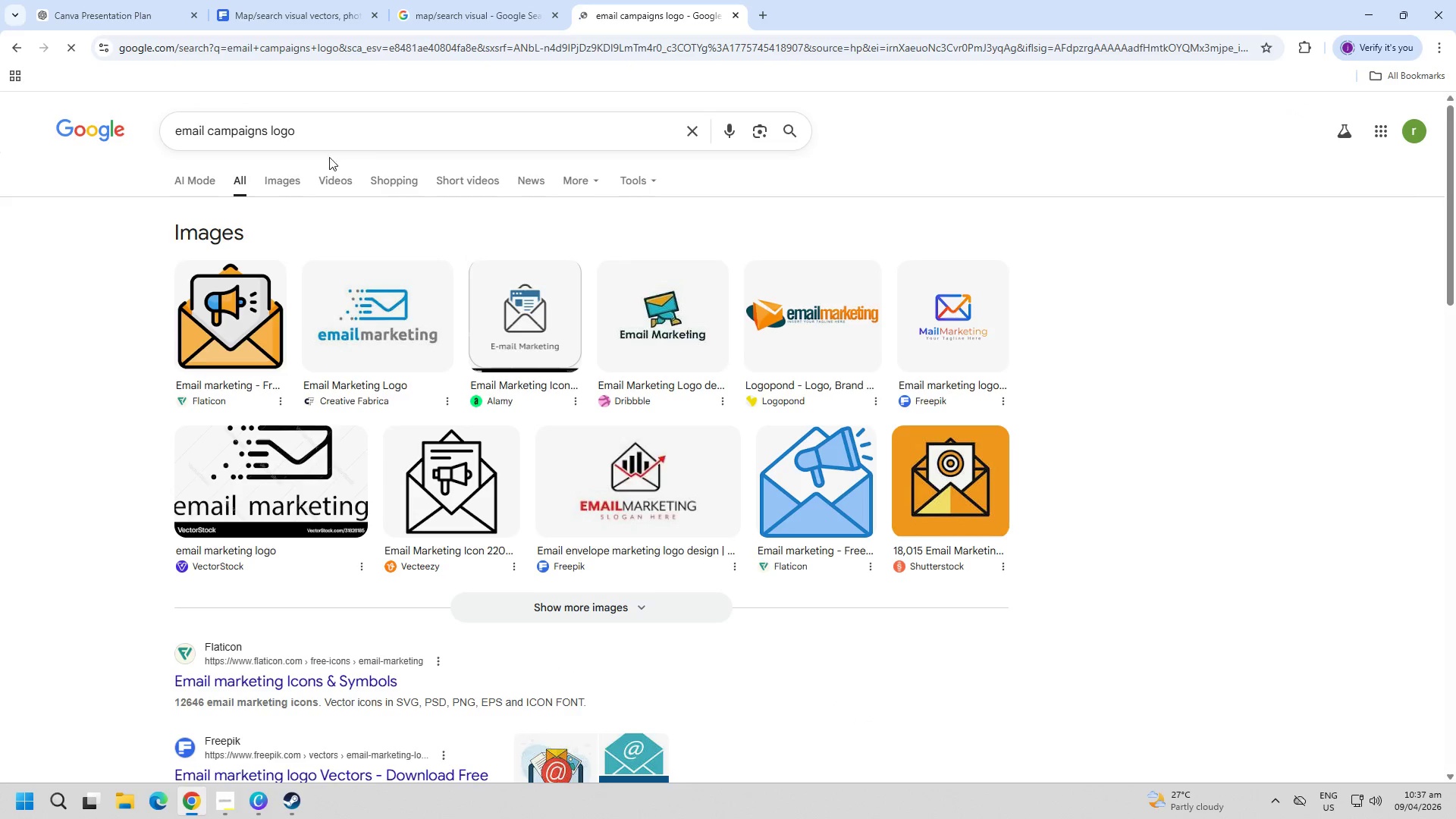 
left_click([271, 177])
 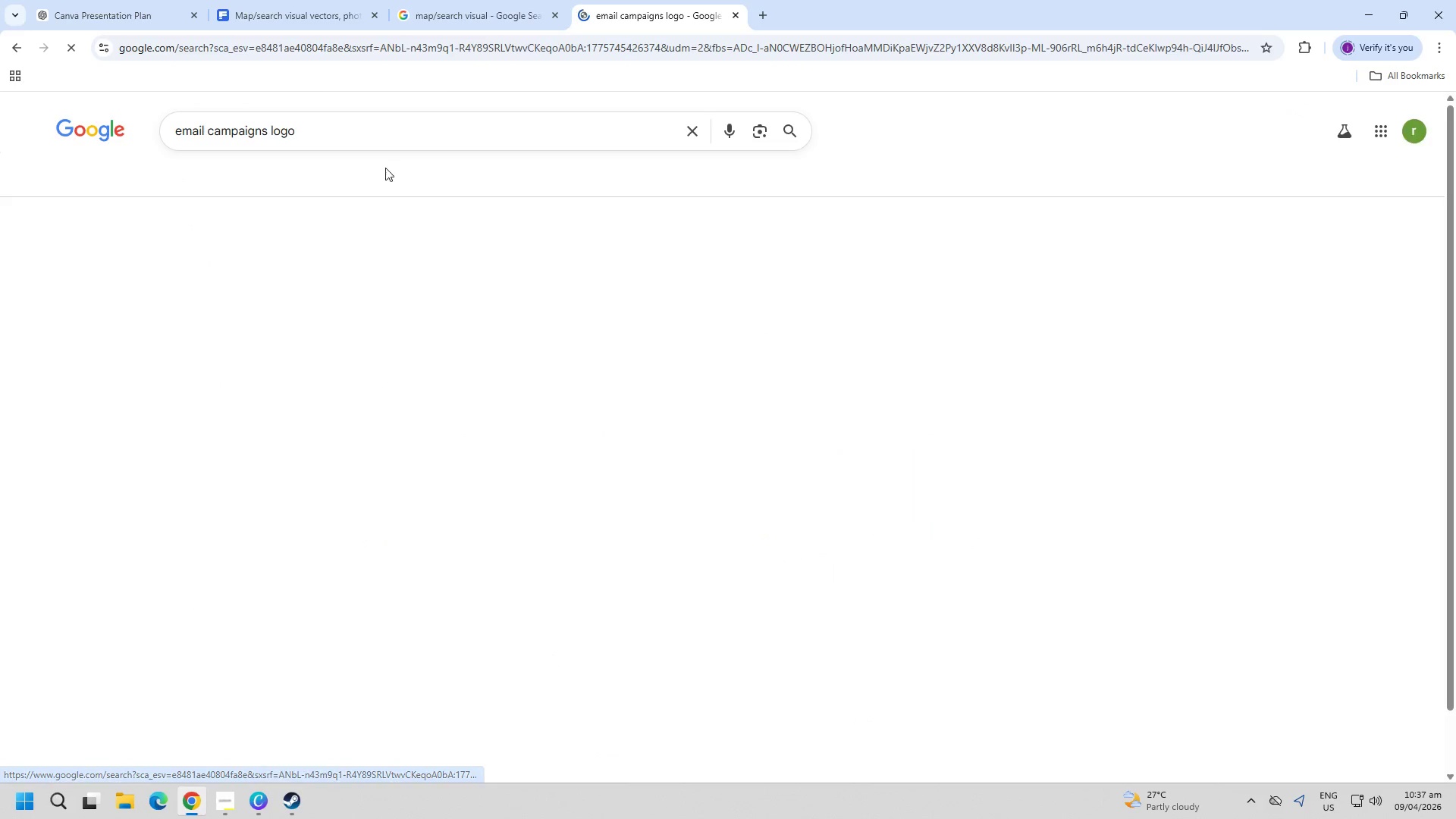 
left_click([400, 143])
 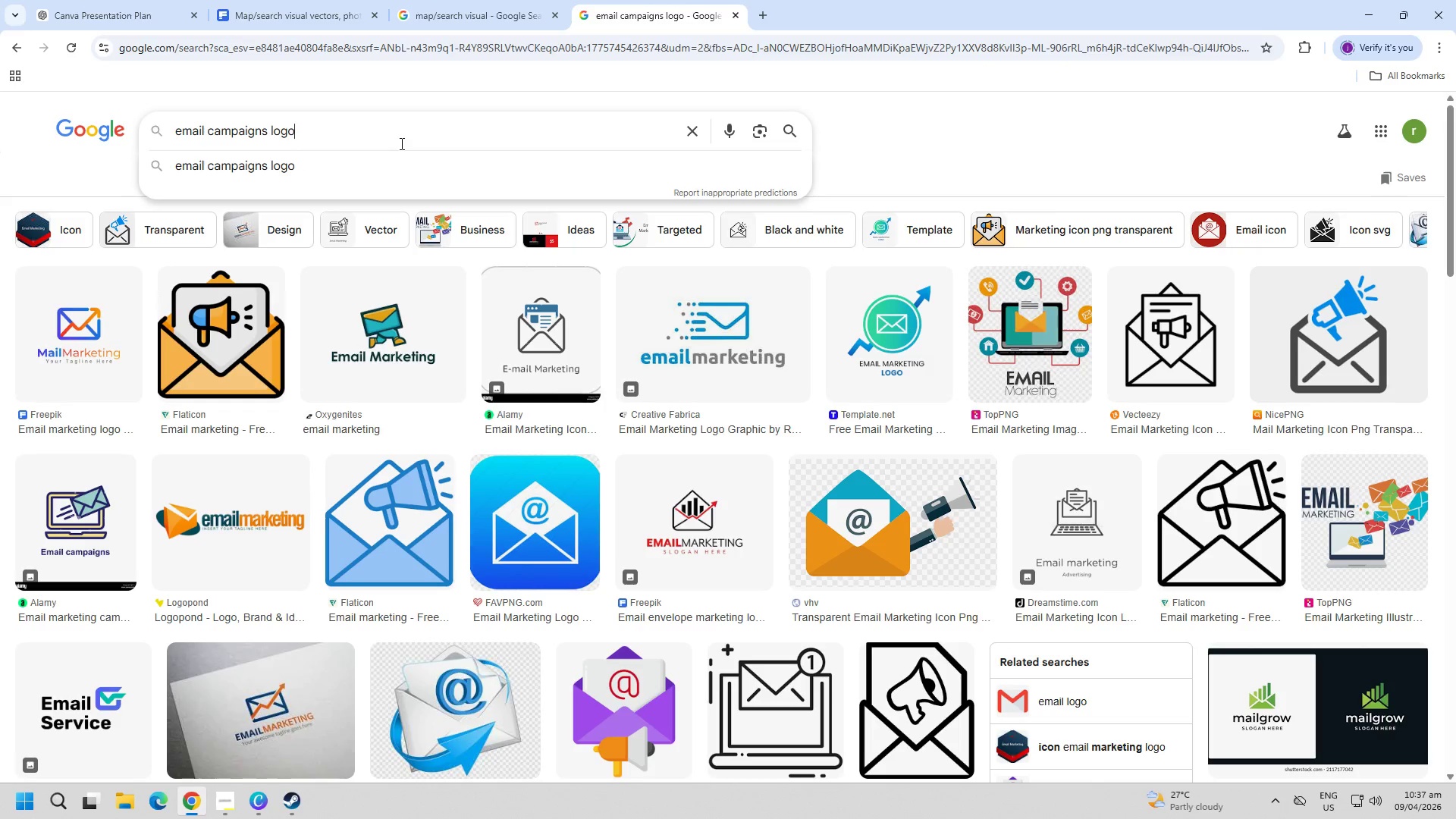 
wait(5.81)
 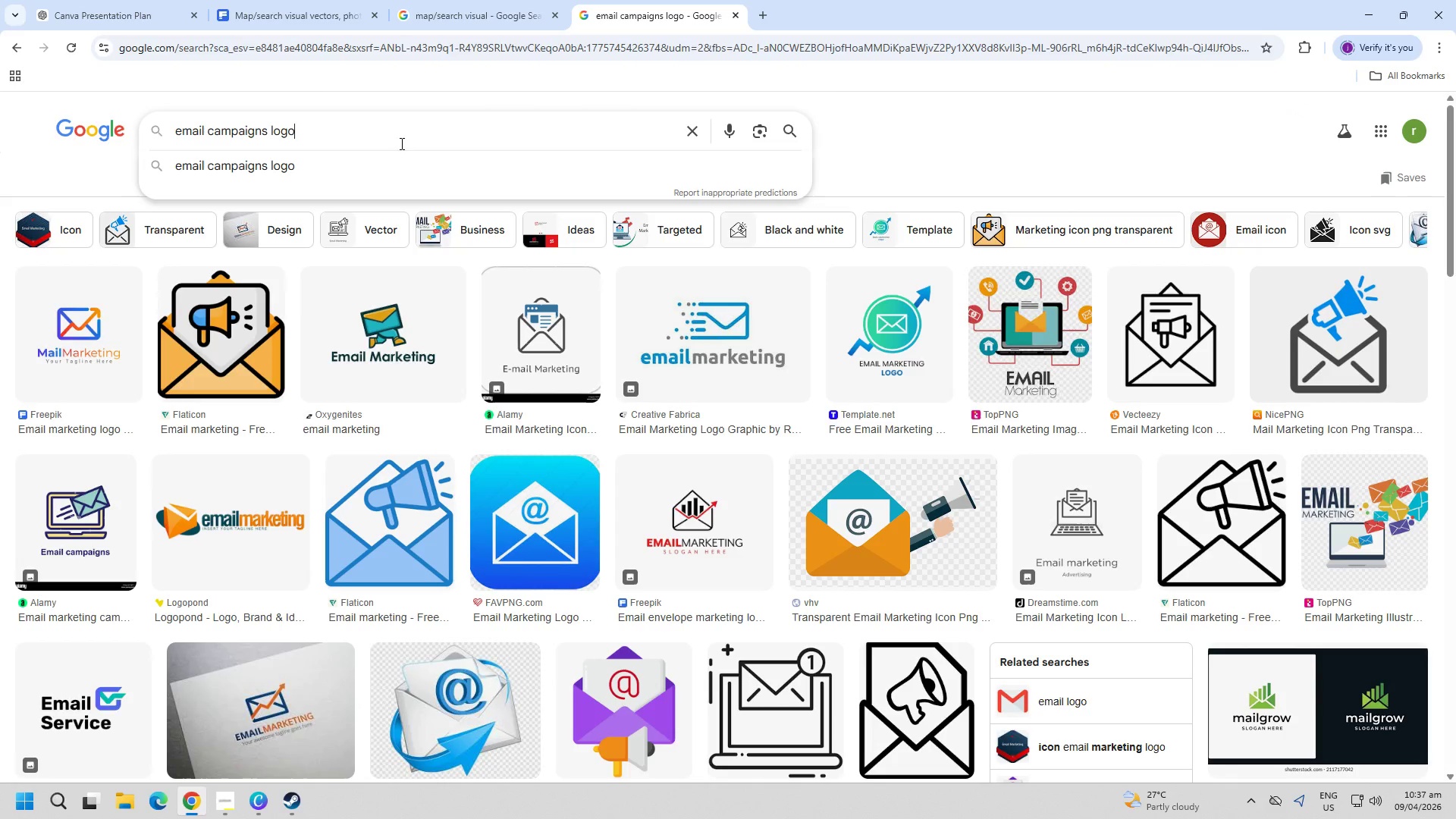 
hold_key(key=ControlLeft, duration=0.47)
 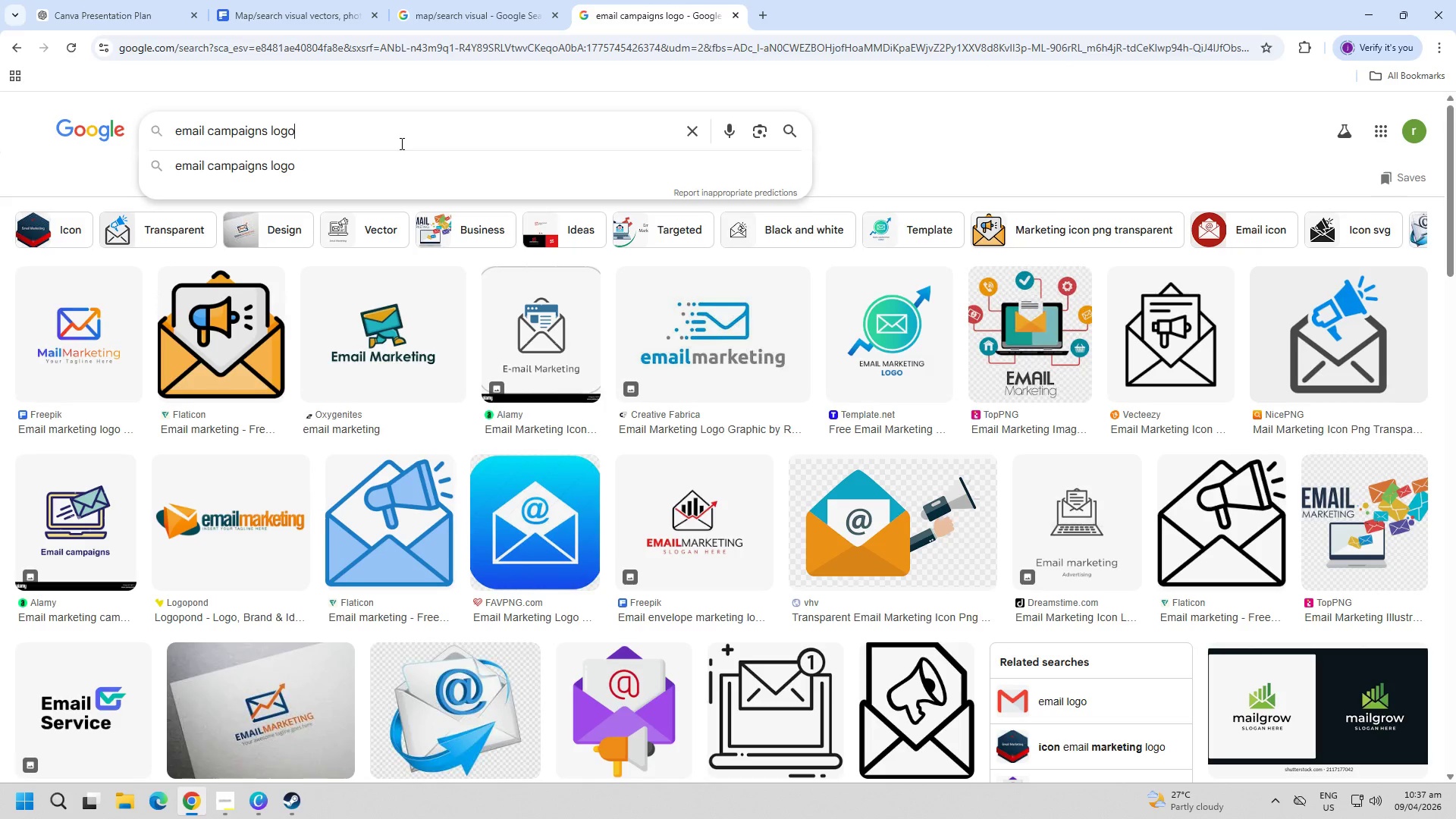 
key(Backspace)
key(Backspace)
key(Backspace)
key(Backspace)
type(uco)
key(Backspace)
key(Backspace)
key(Backspace)
type(icon)
 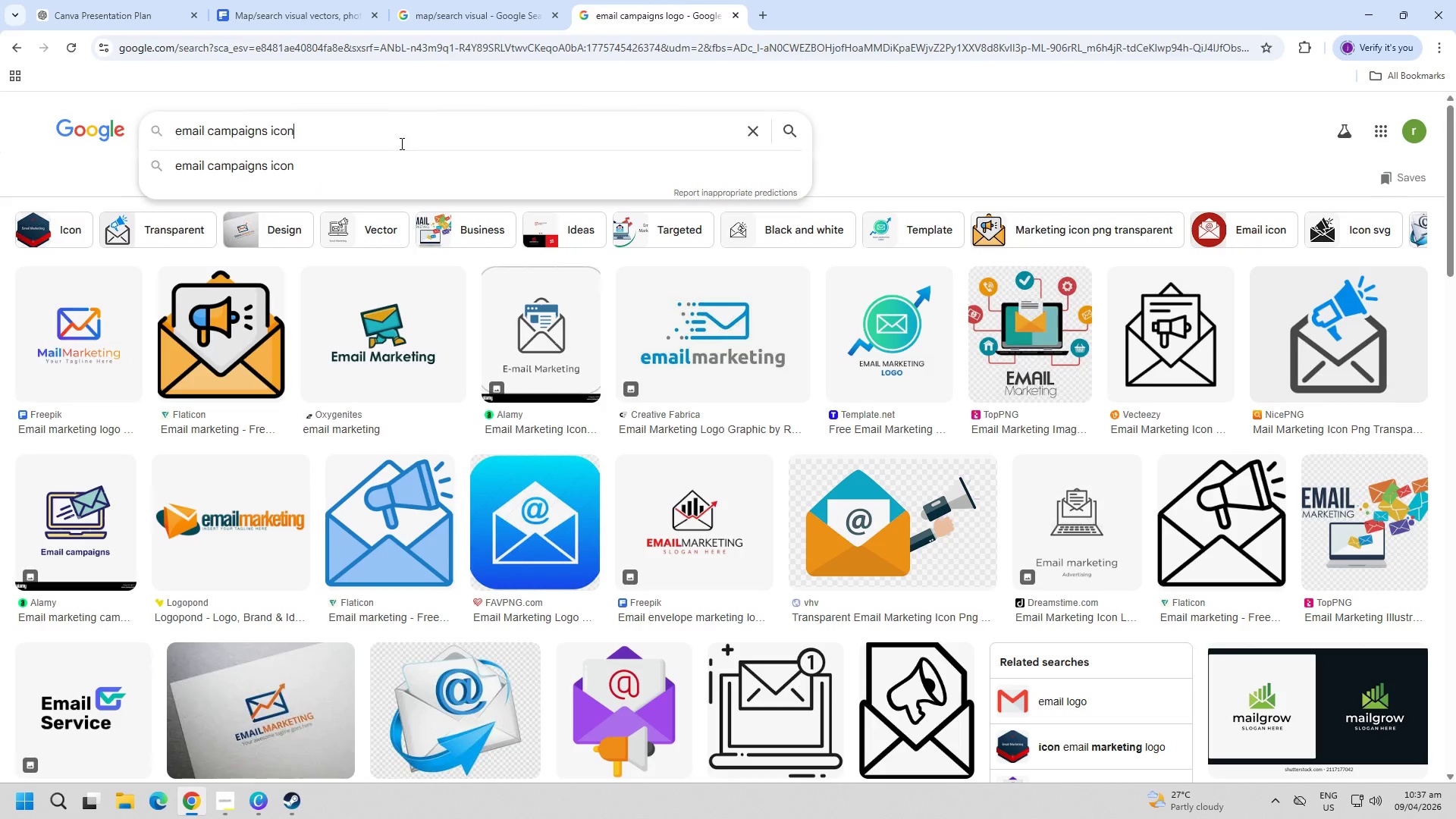 
key(Enter)
 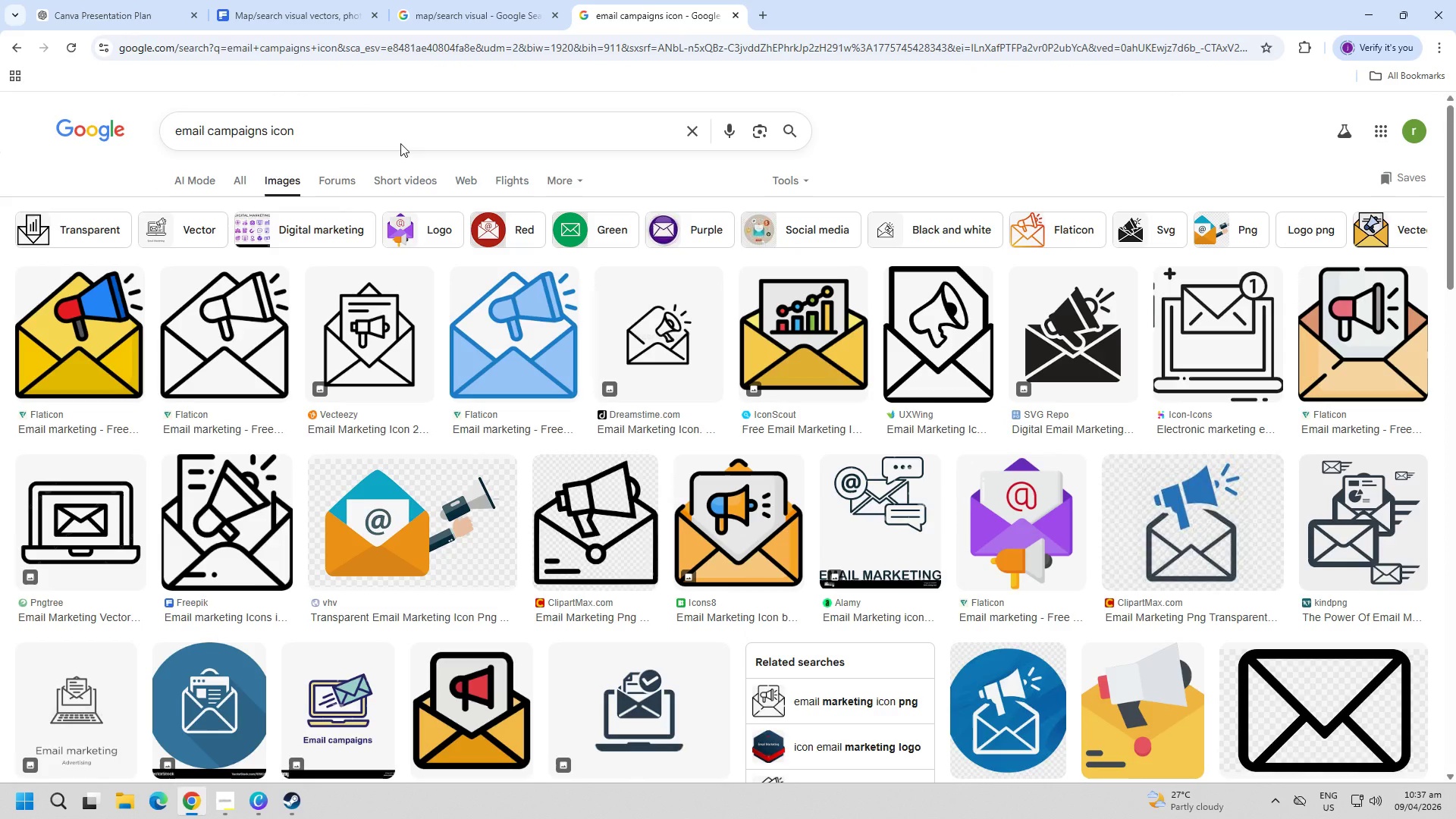 
wait(8.48)
 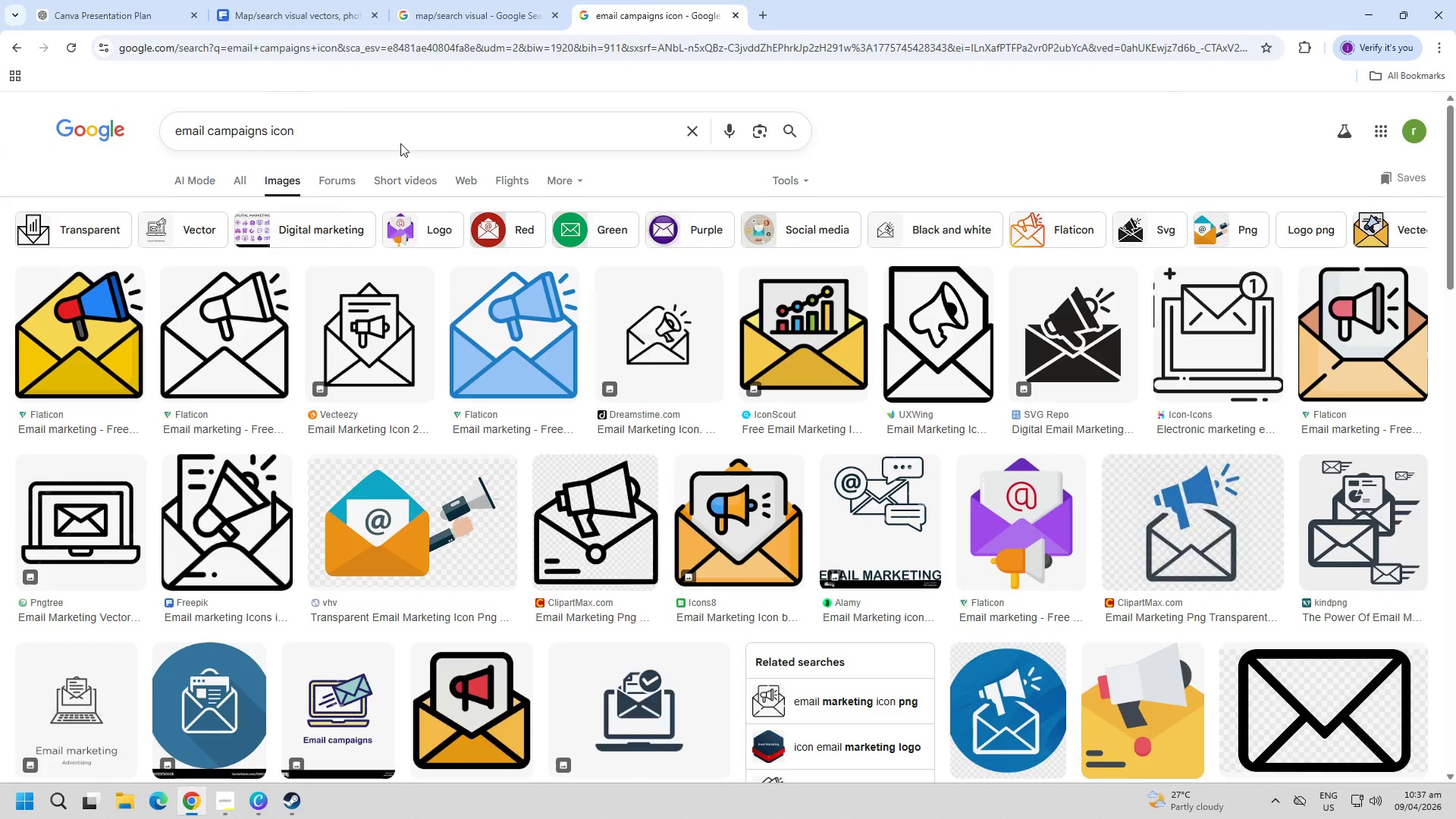 
scroll: coordinate [534, 493], scroll_direction: down, amount: 1.0
 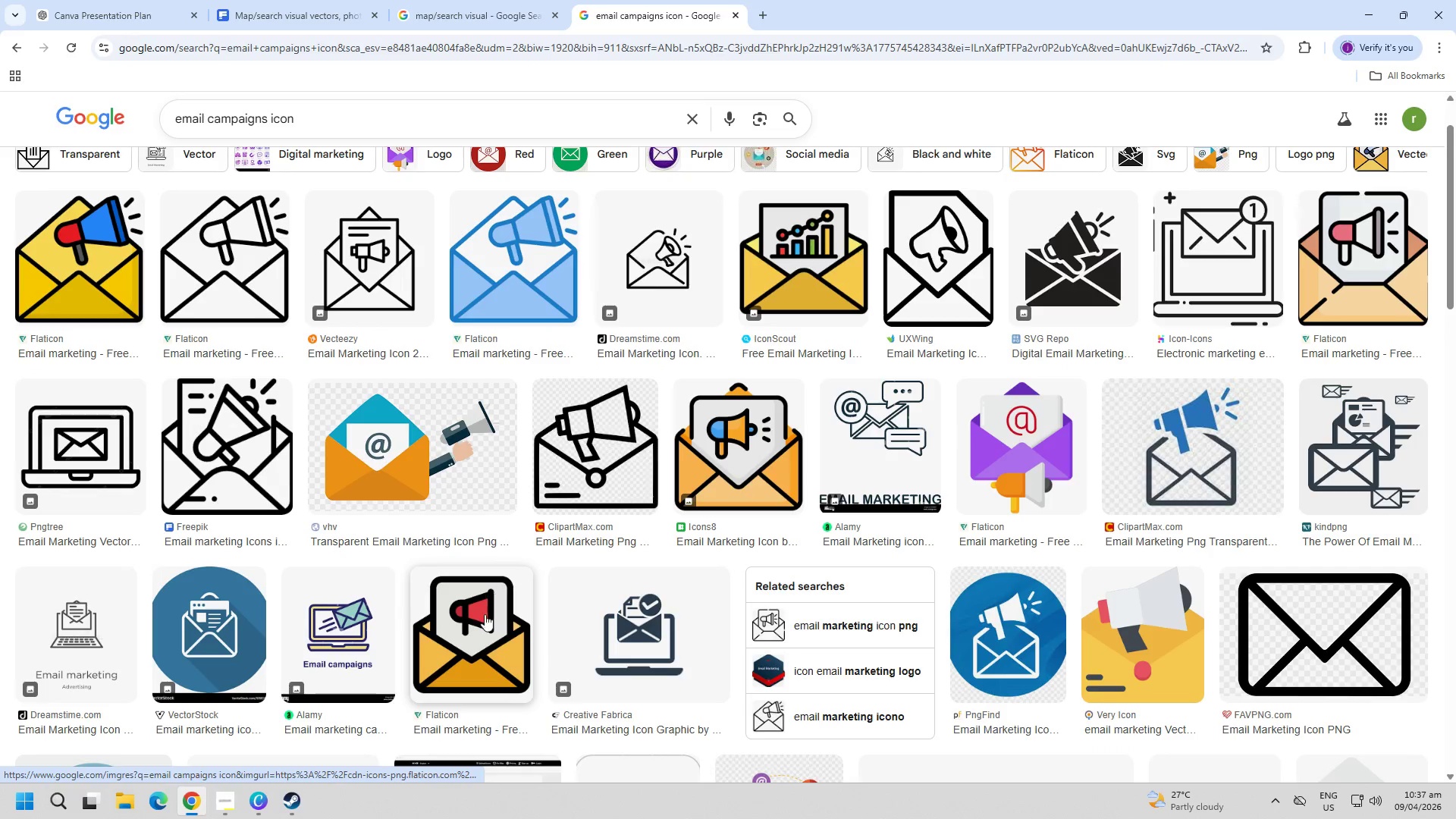 
left_click([482, 638])
 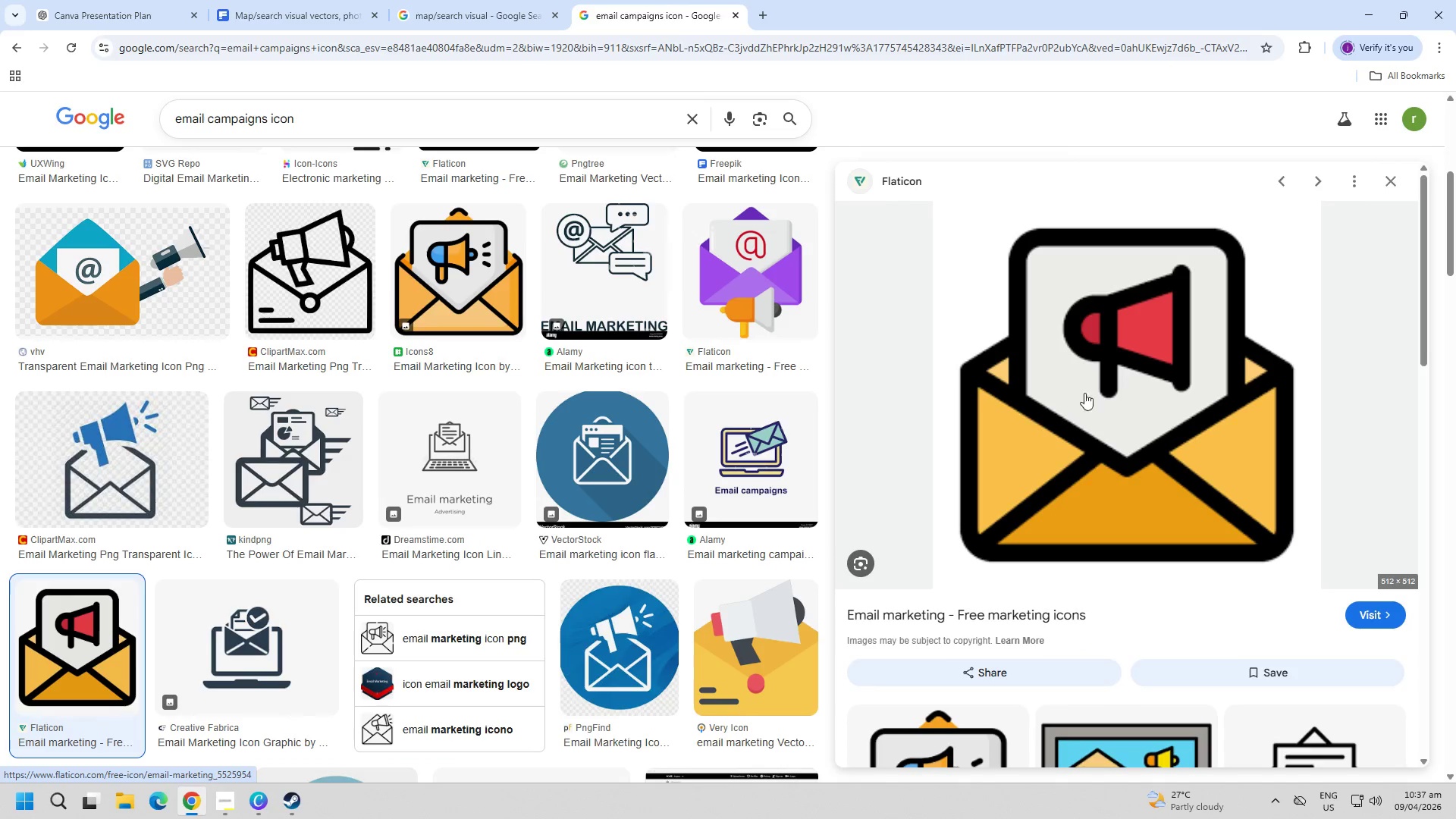 
right_click([1146, 371])
 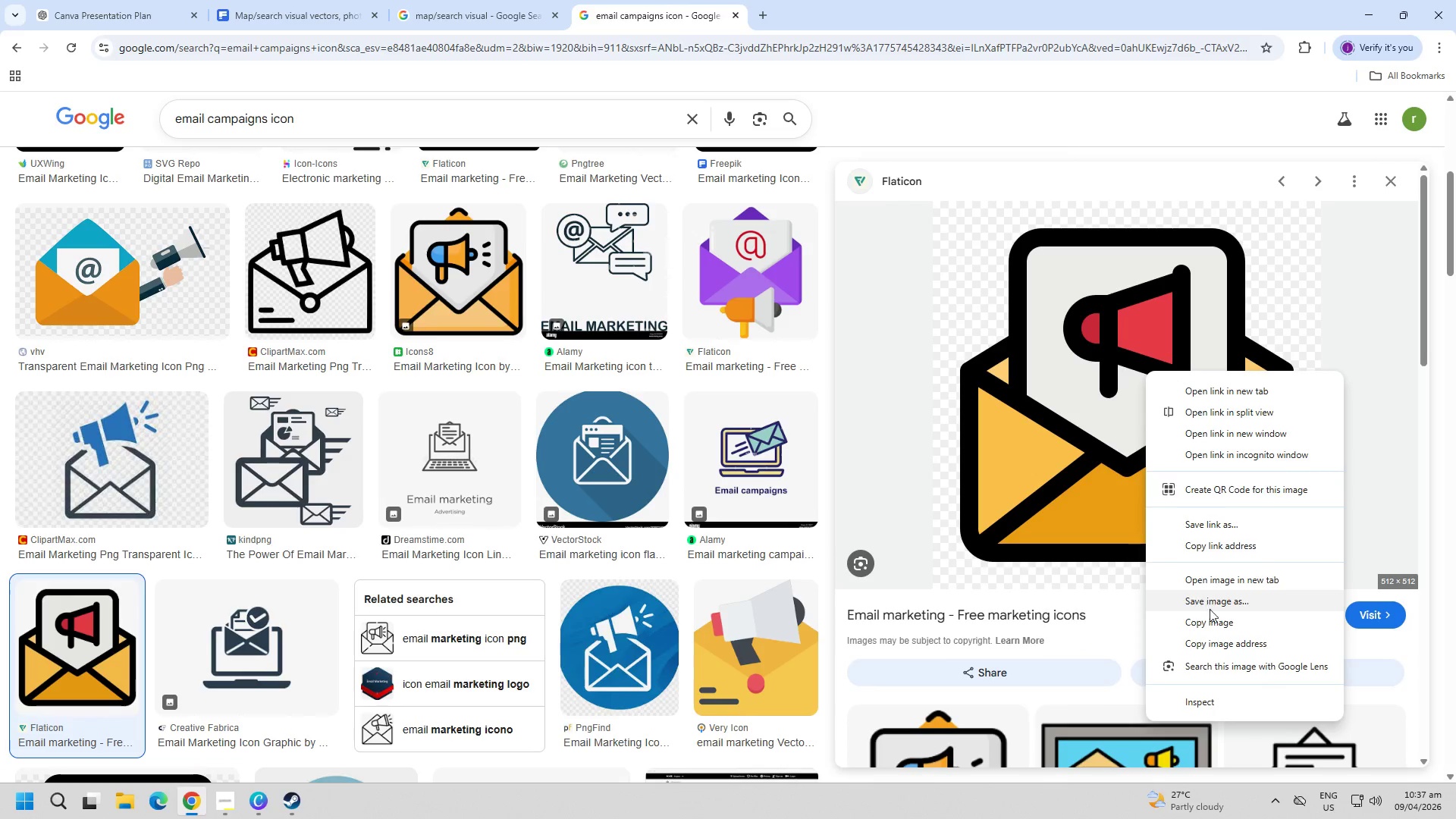 
left_click([1216, 619])
 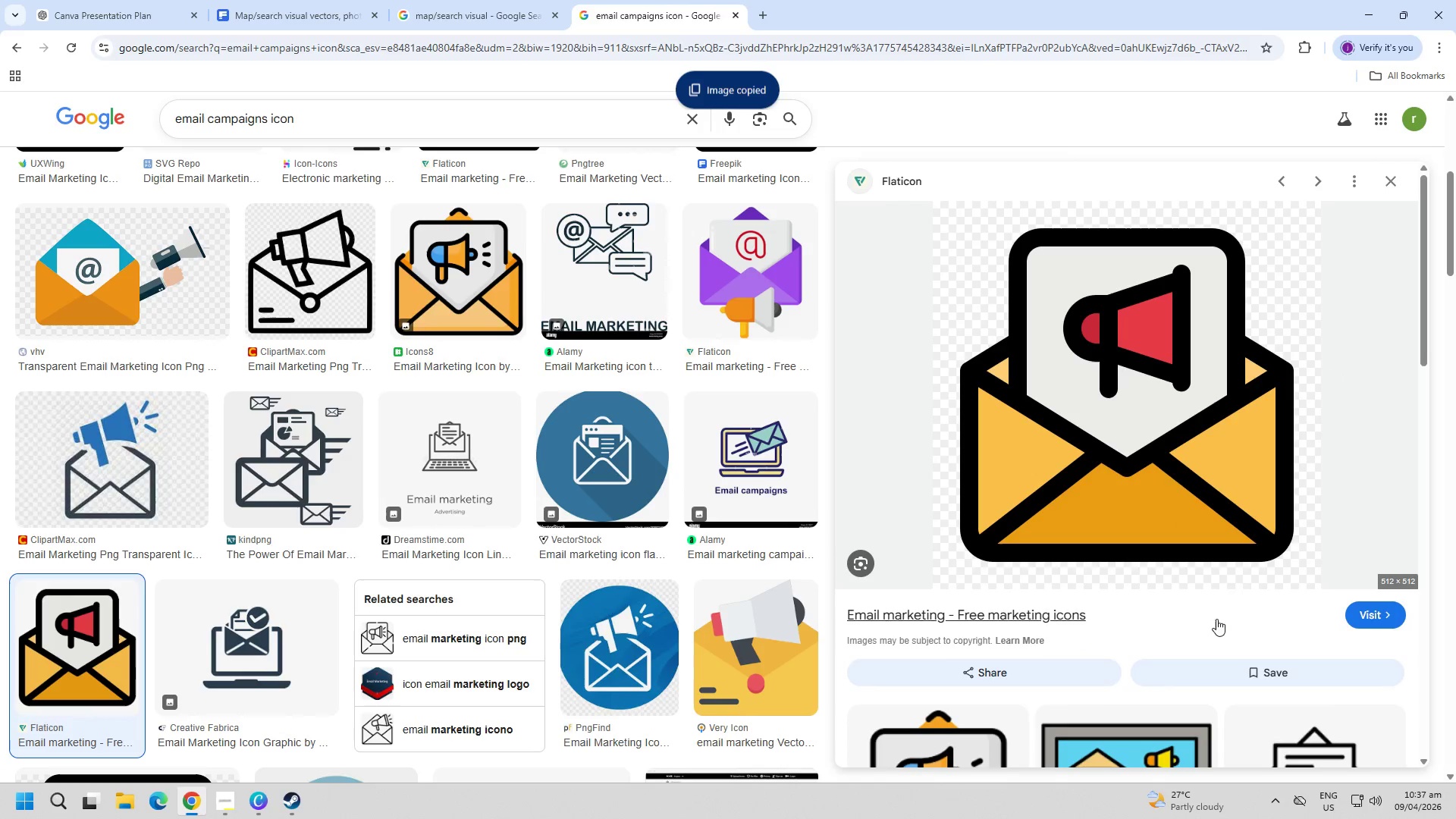 
key(Escape)
 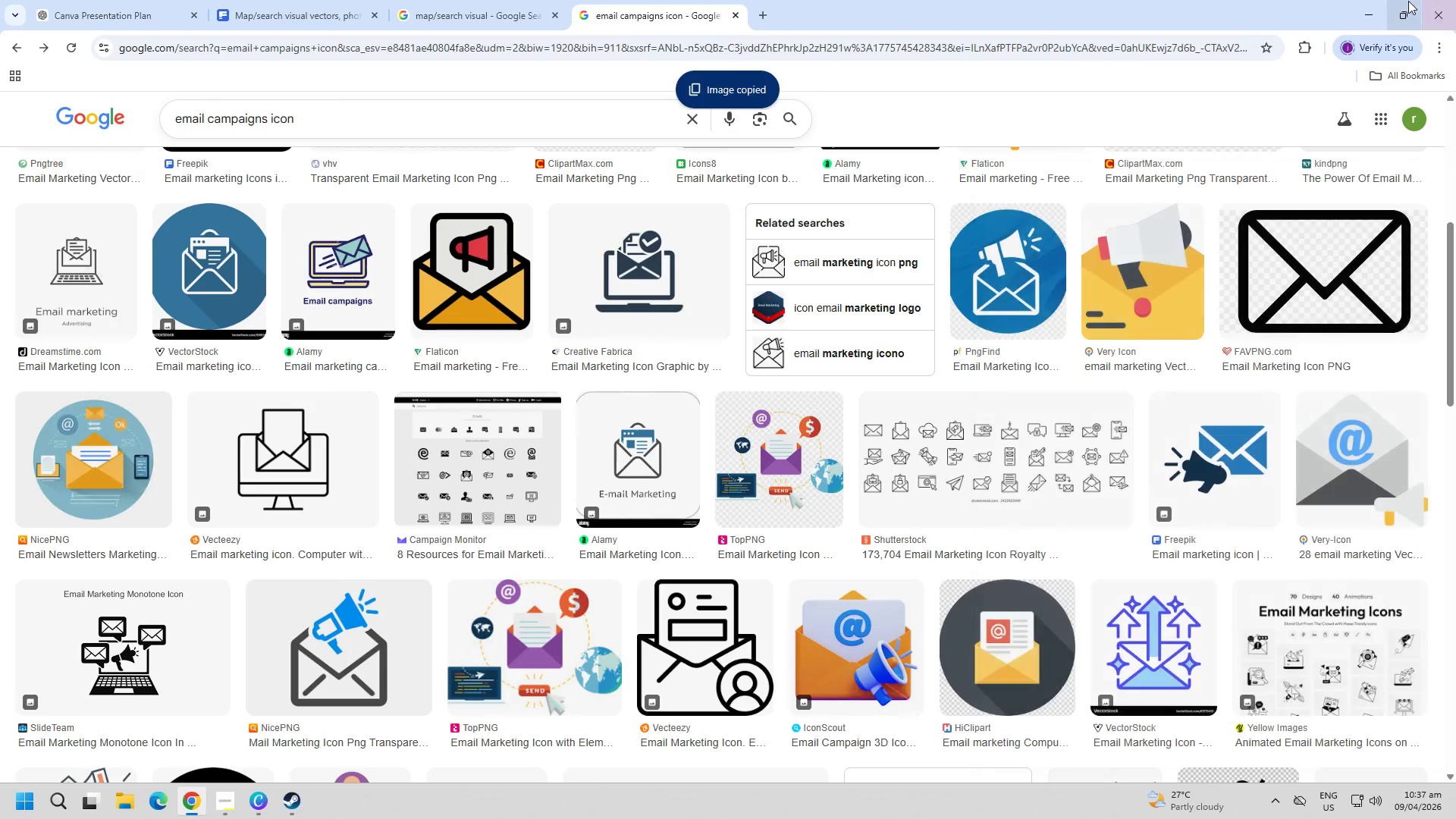 
left_click([1379, 6])
 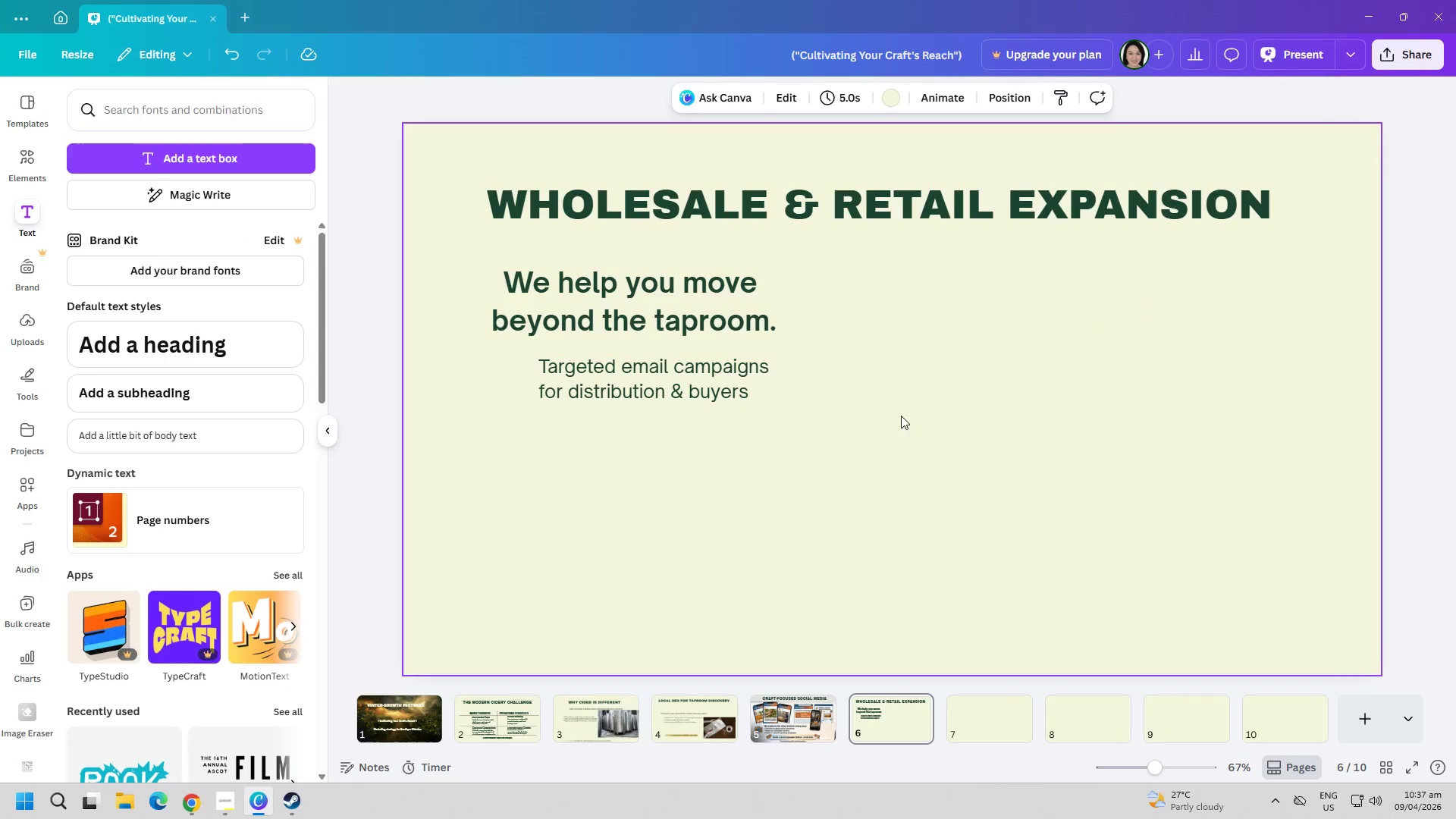 
left_click([902, 439])
 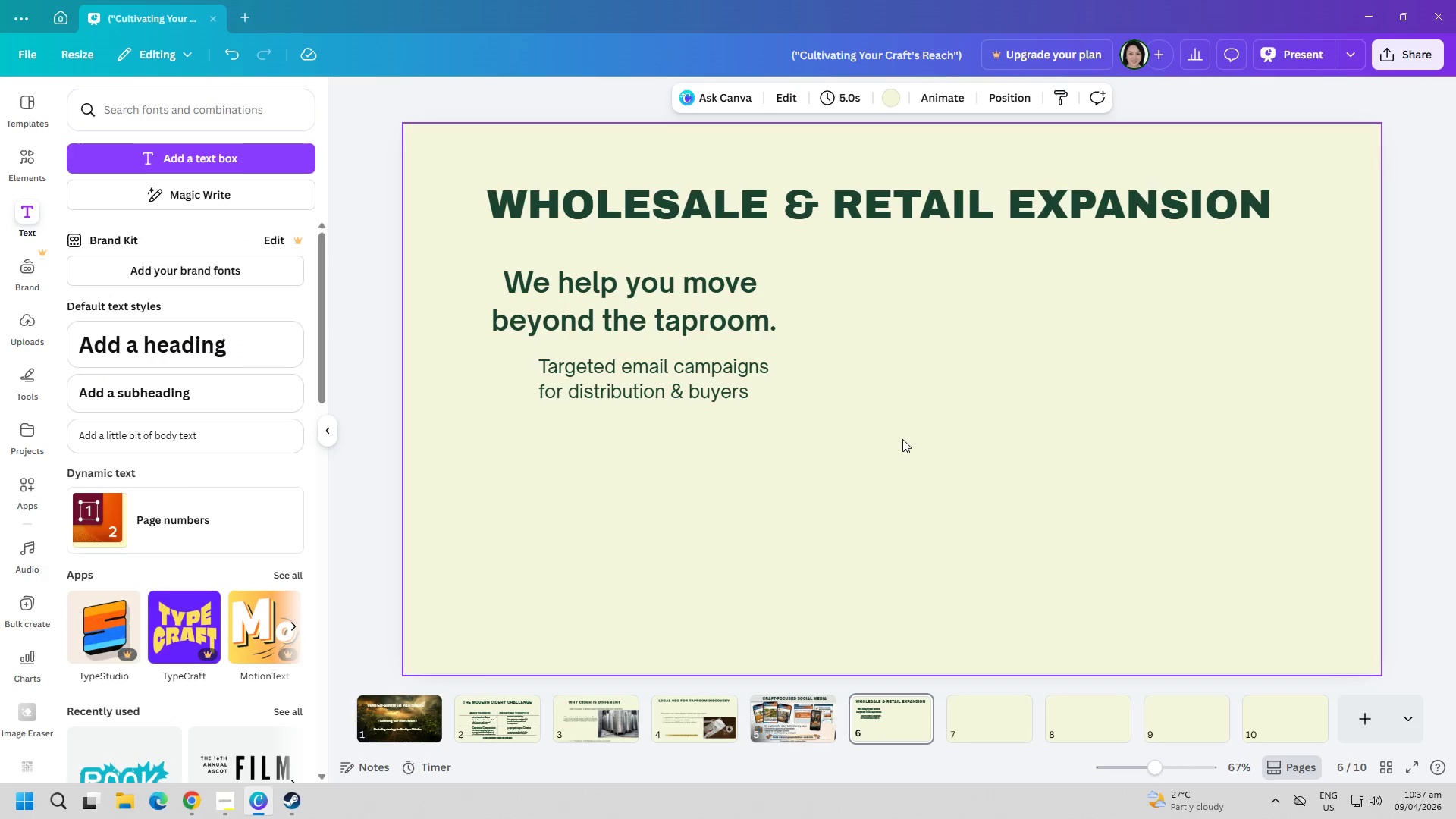 
key(Control+ControlLeft)
 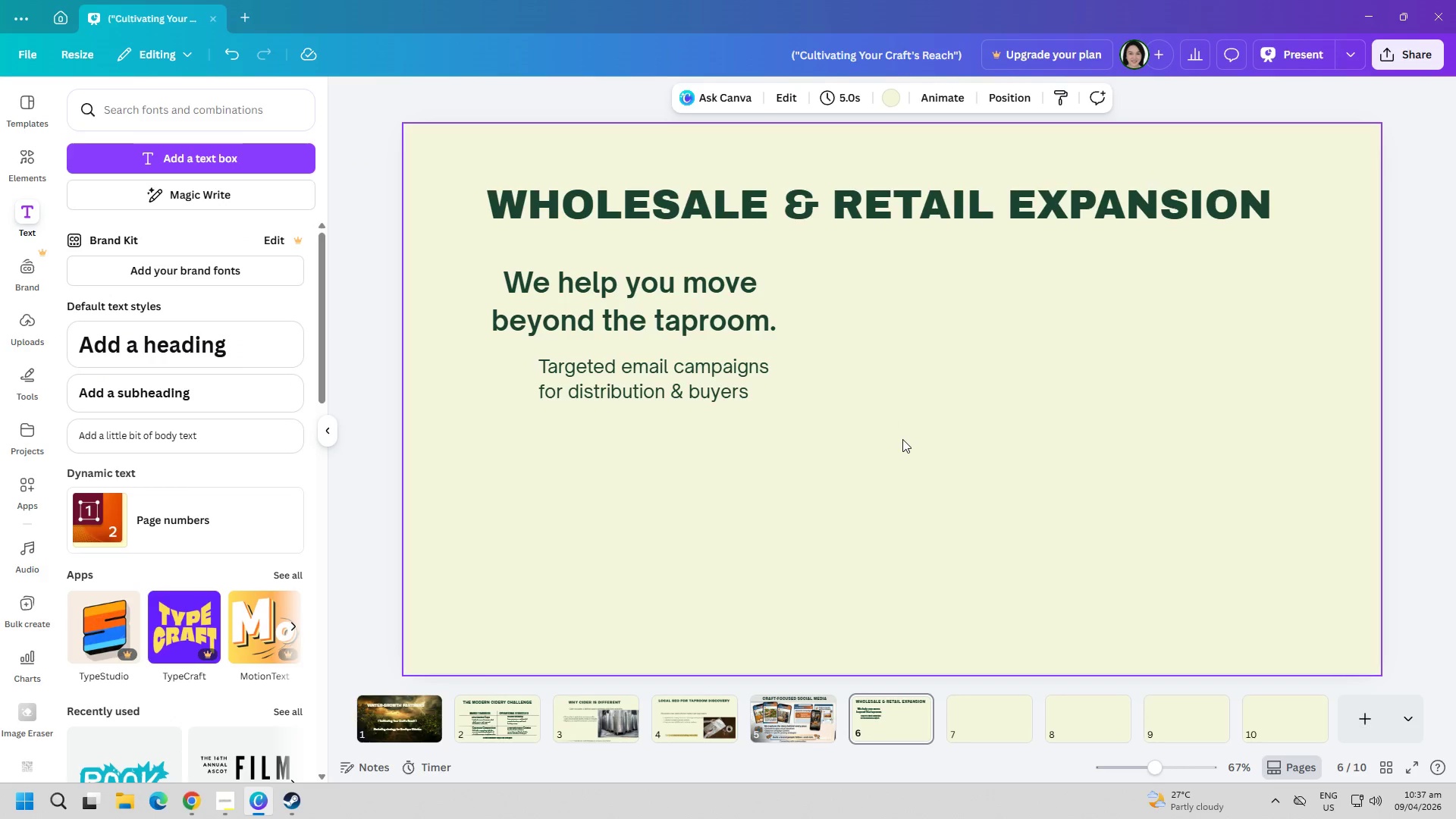 
key(Control+V)
 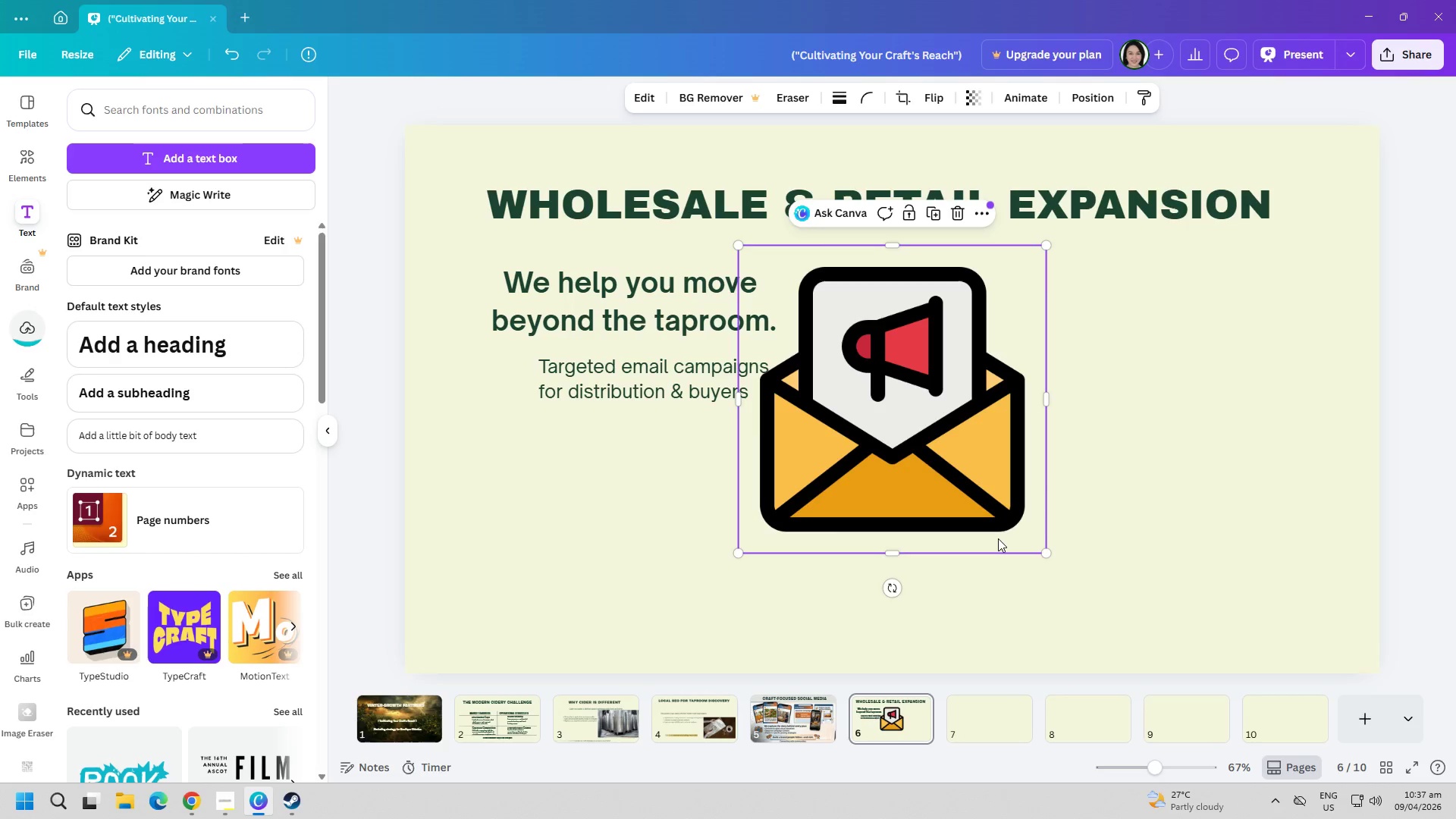 
left_click_drag(start_coordinate=[934, 482], to_coordinate=[931, 498])
 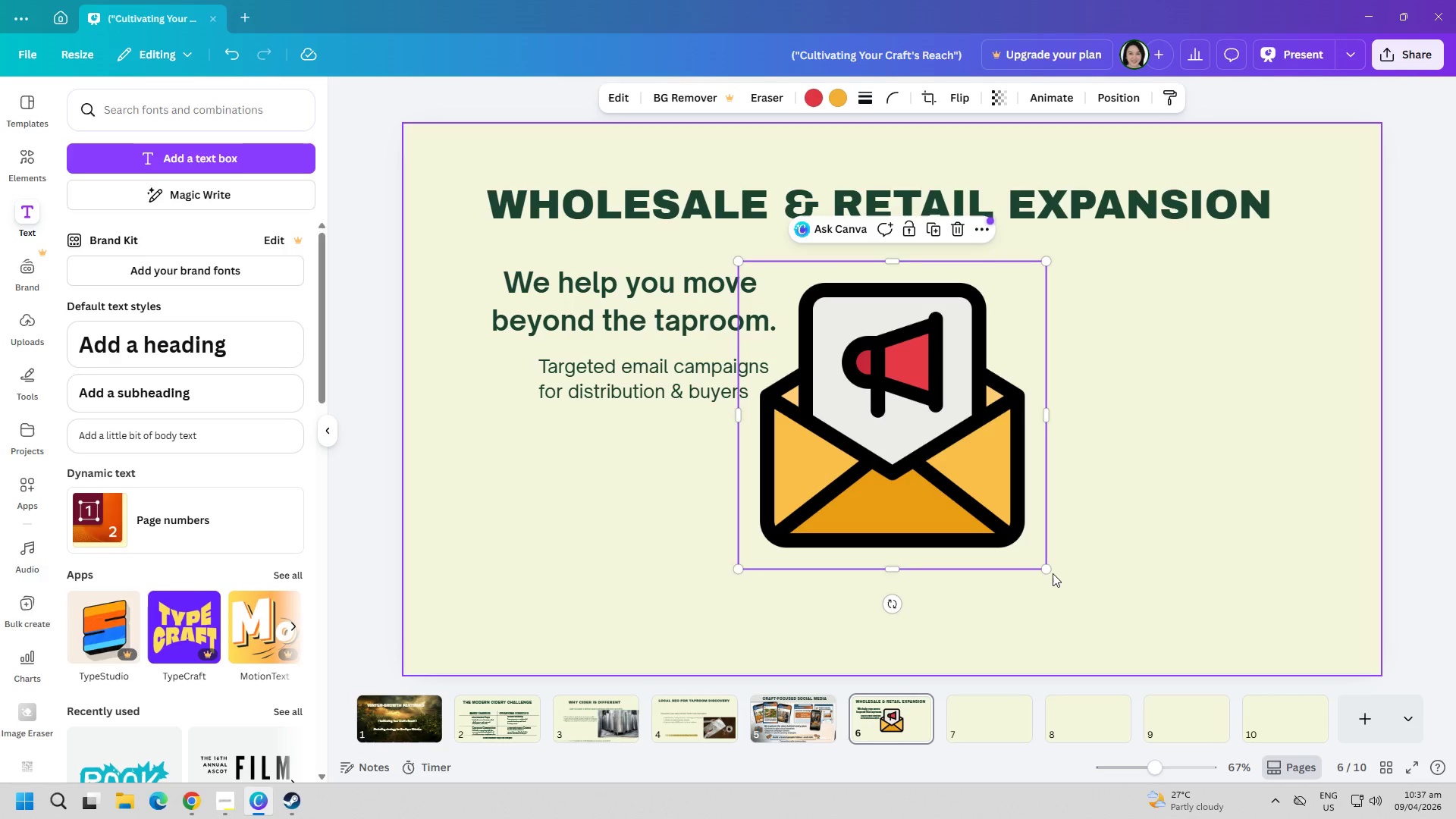 
left_click_drag(start_coordinate=[1048, 573], to_coordinate=[843, 365])
 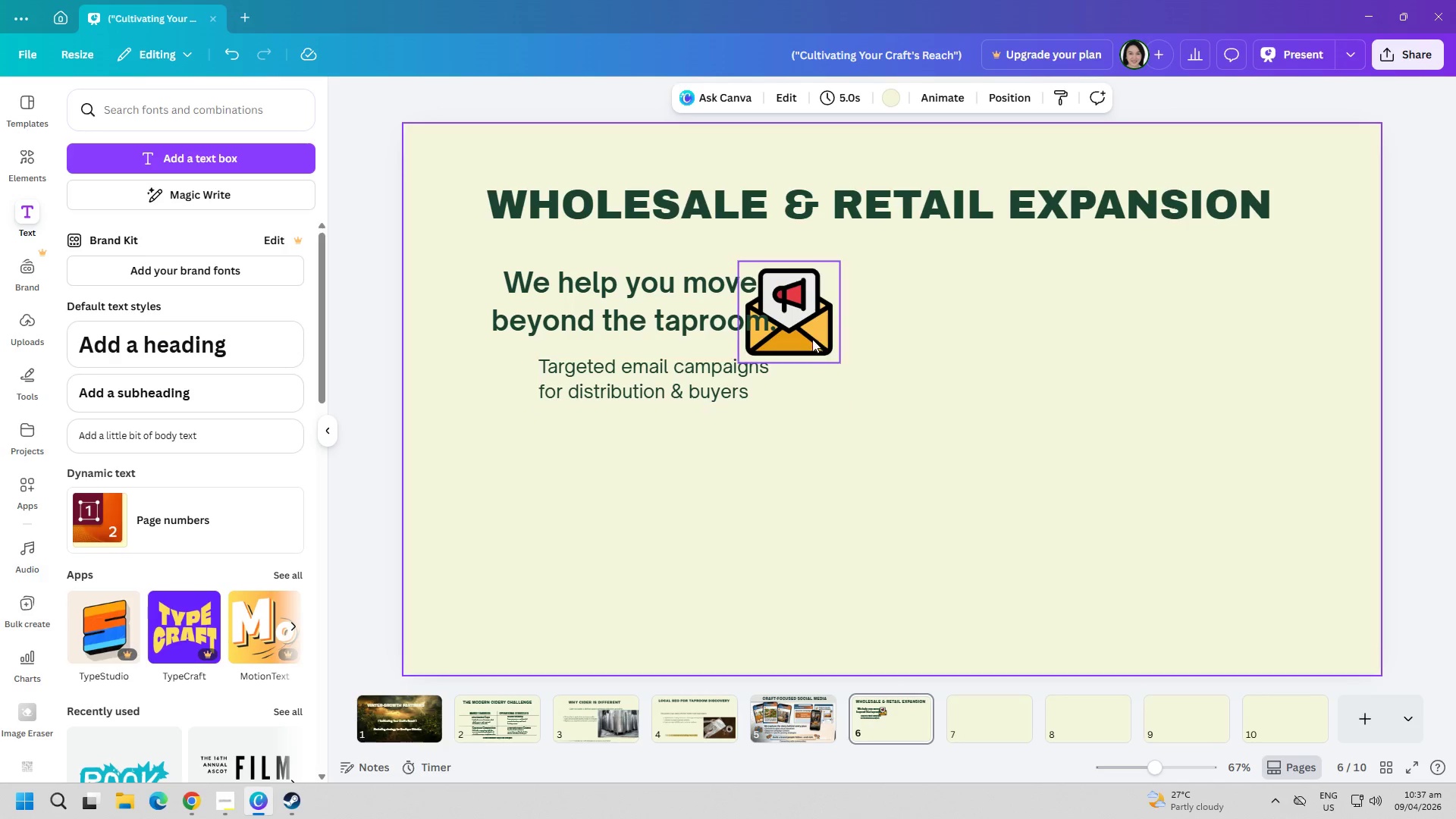 
left_click_drag(start_coordinate=[811, 337], to_coordinate=[515, 425])
 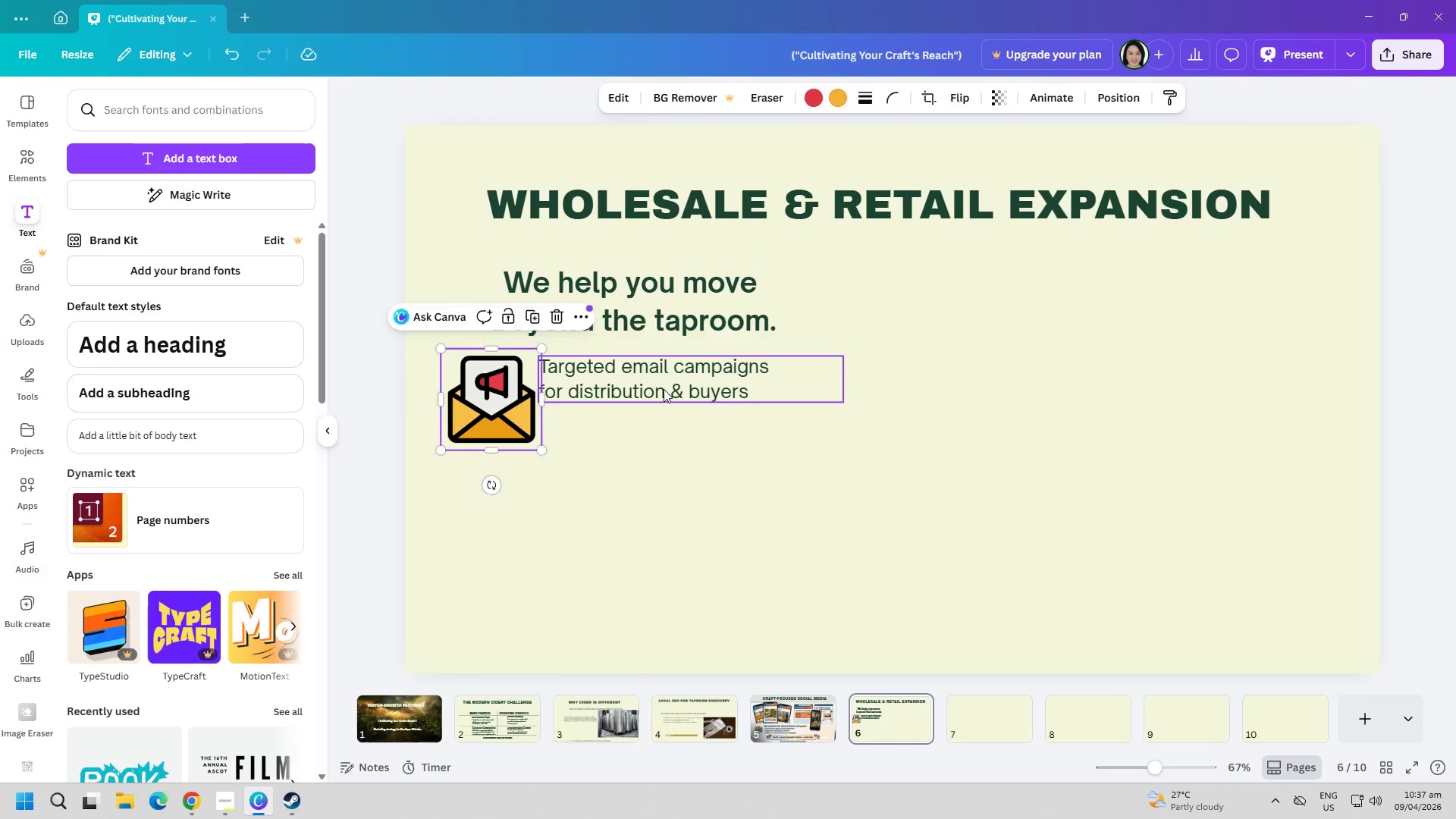 
left_click_drag(start_coordinate=[664, 389], to_coordinate=[679, 411])
 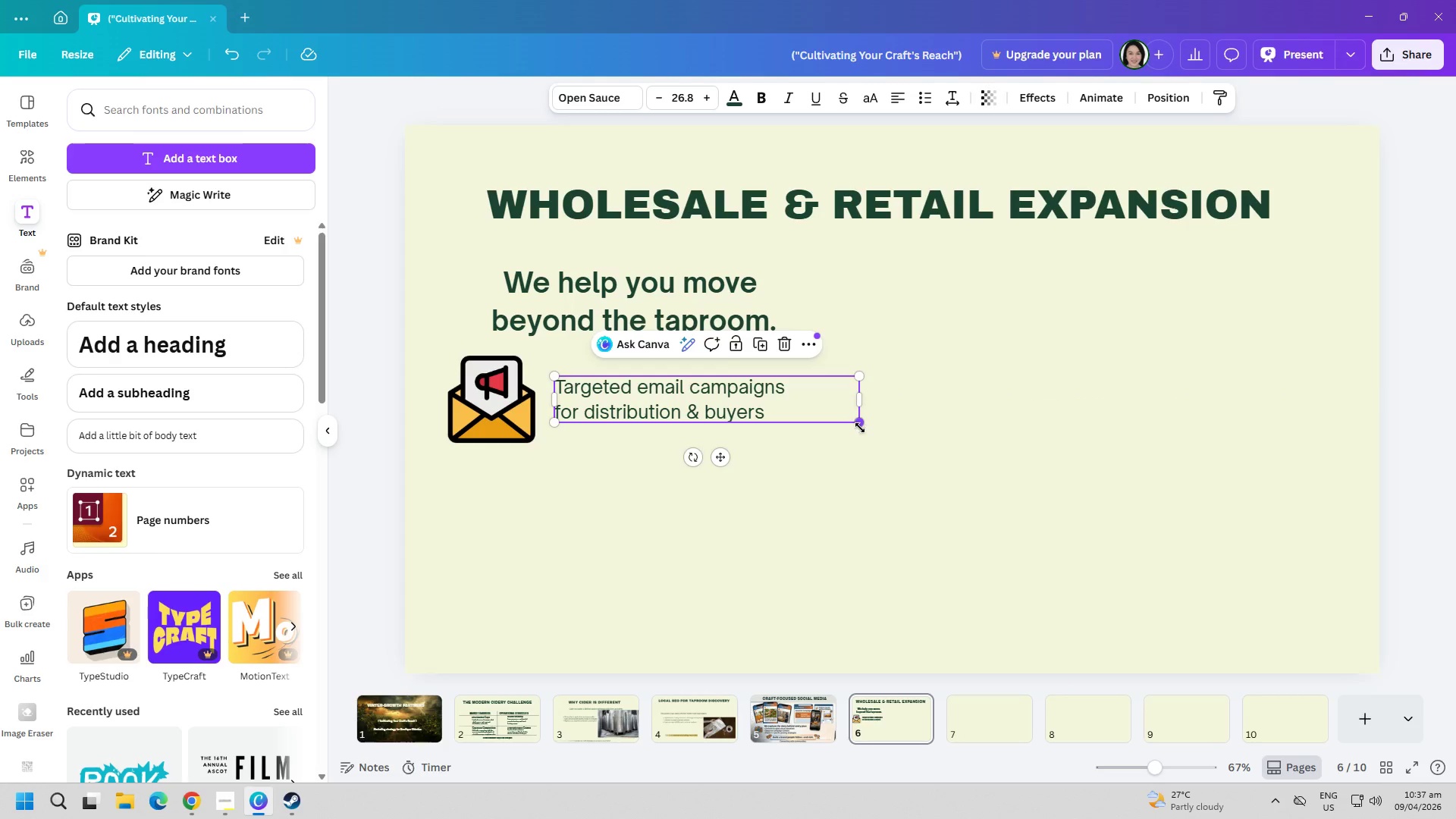 
left_click_drag(start_coordinate=[863, 426], to_coordinate=[890, 439])
 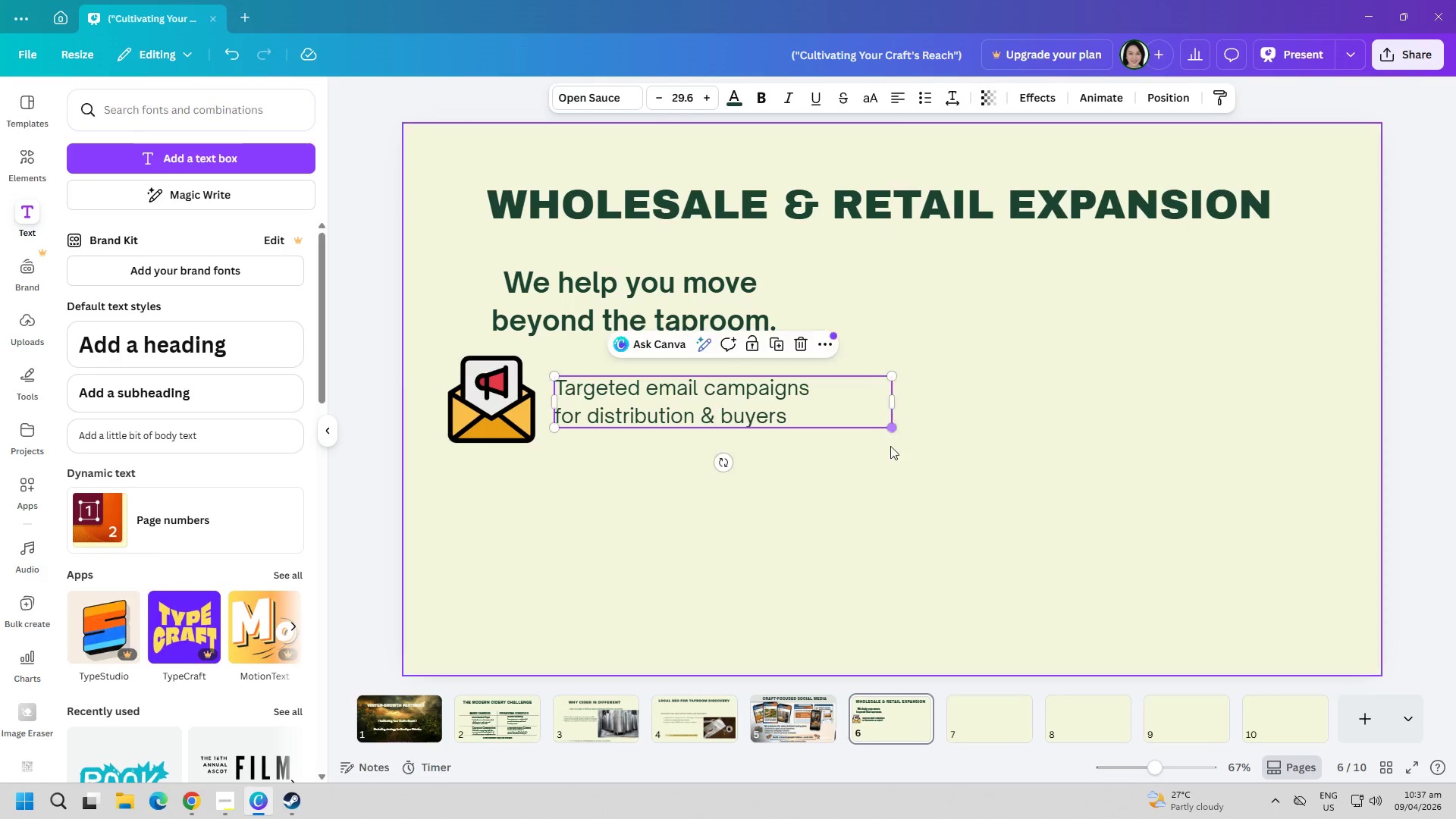 
left_click_drag(start_coordinate=[877, 496], to_coordinate=[876, 500])
 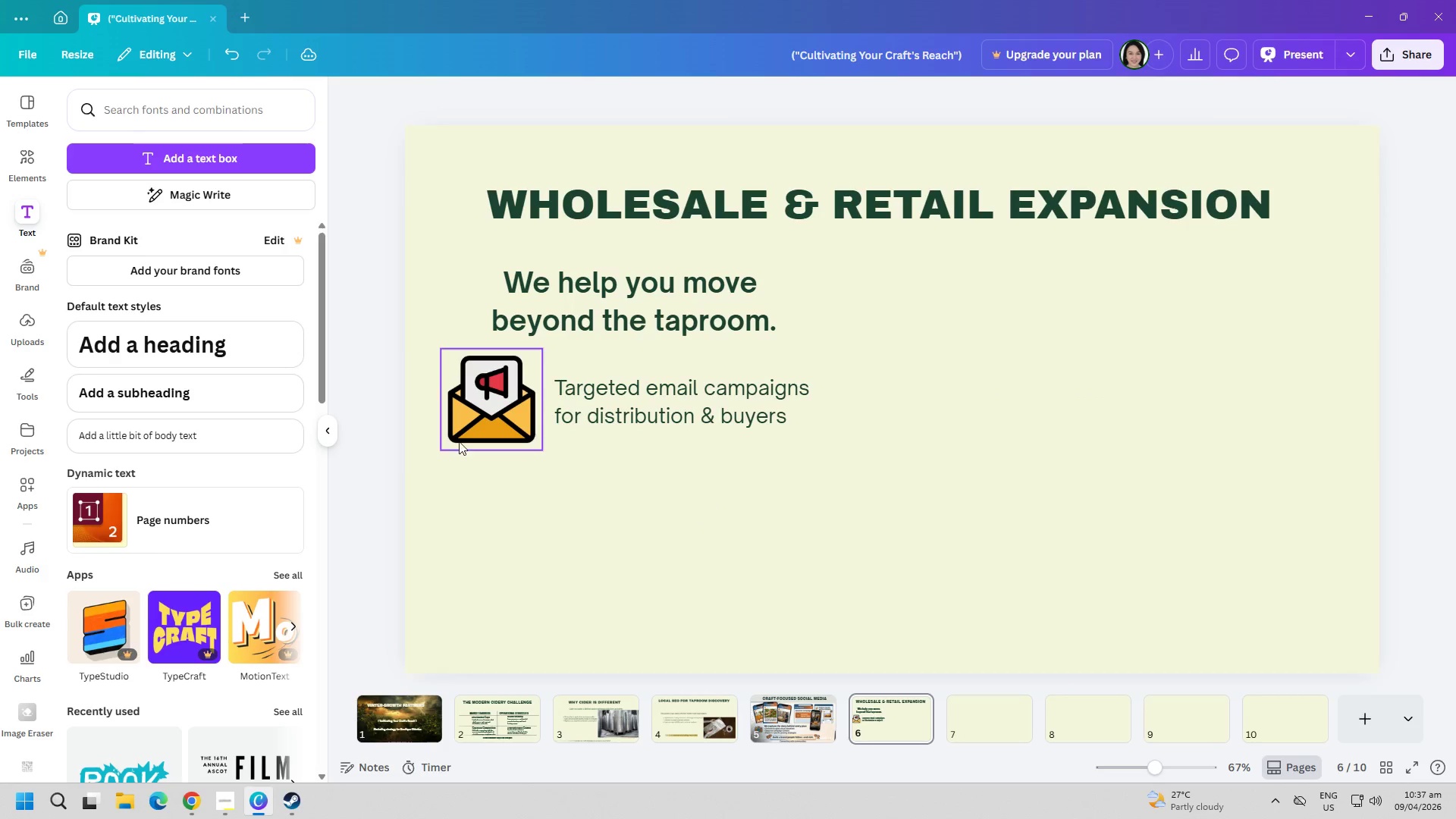 
double_click([491, 430])
 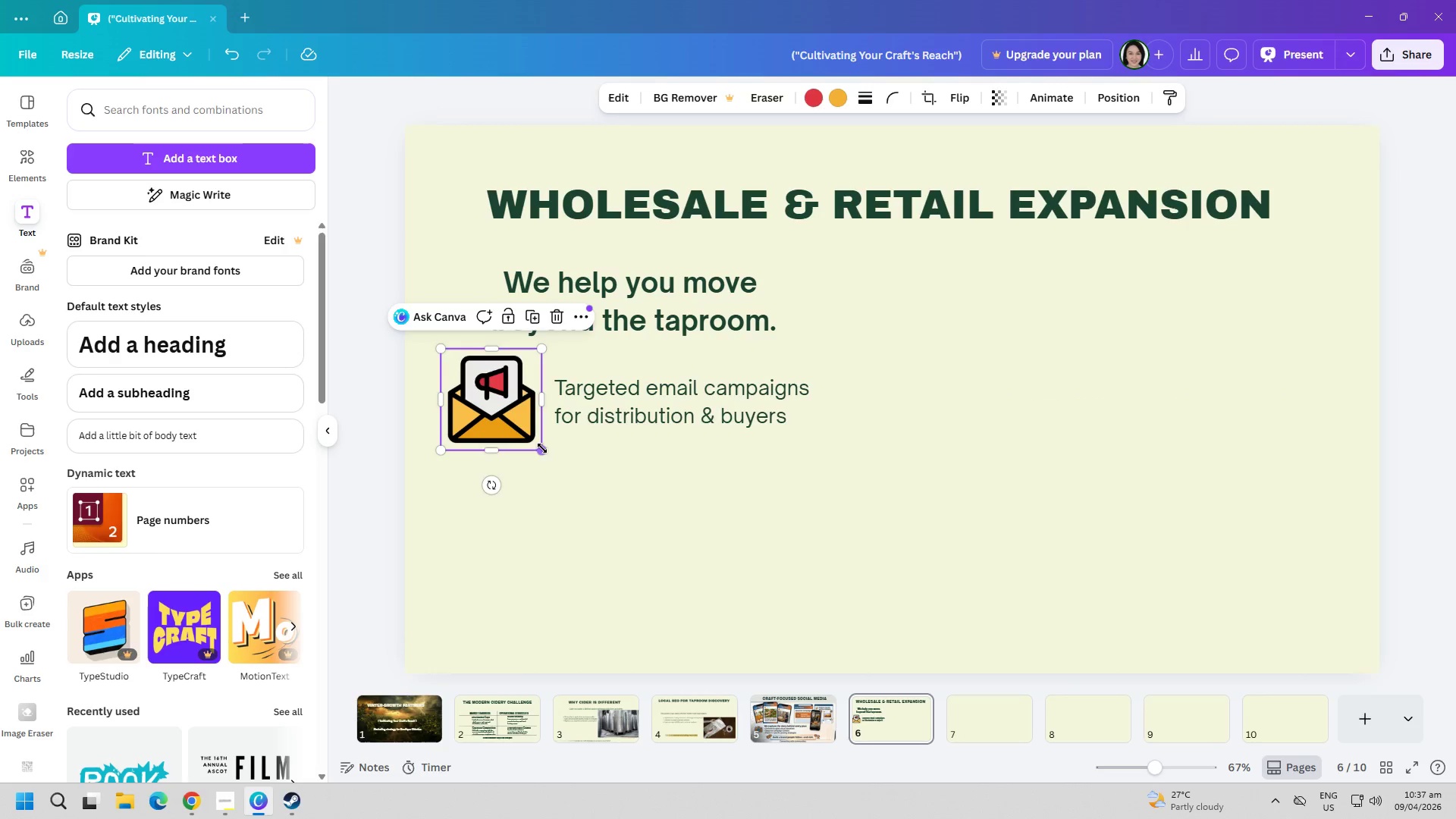 
left_click_drag(start_coordinate=[542, 448], to_coordinate=[529, 431])
 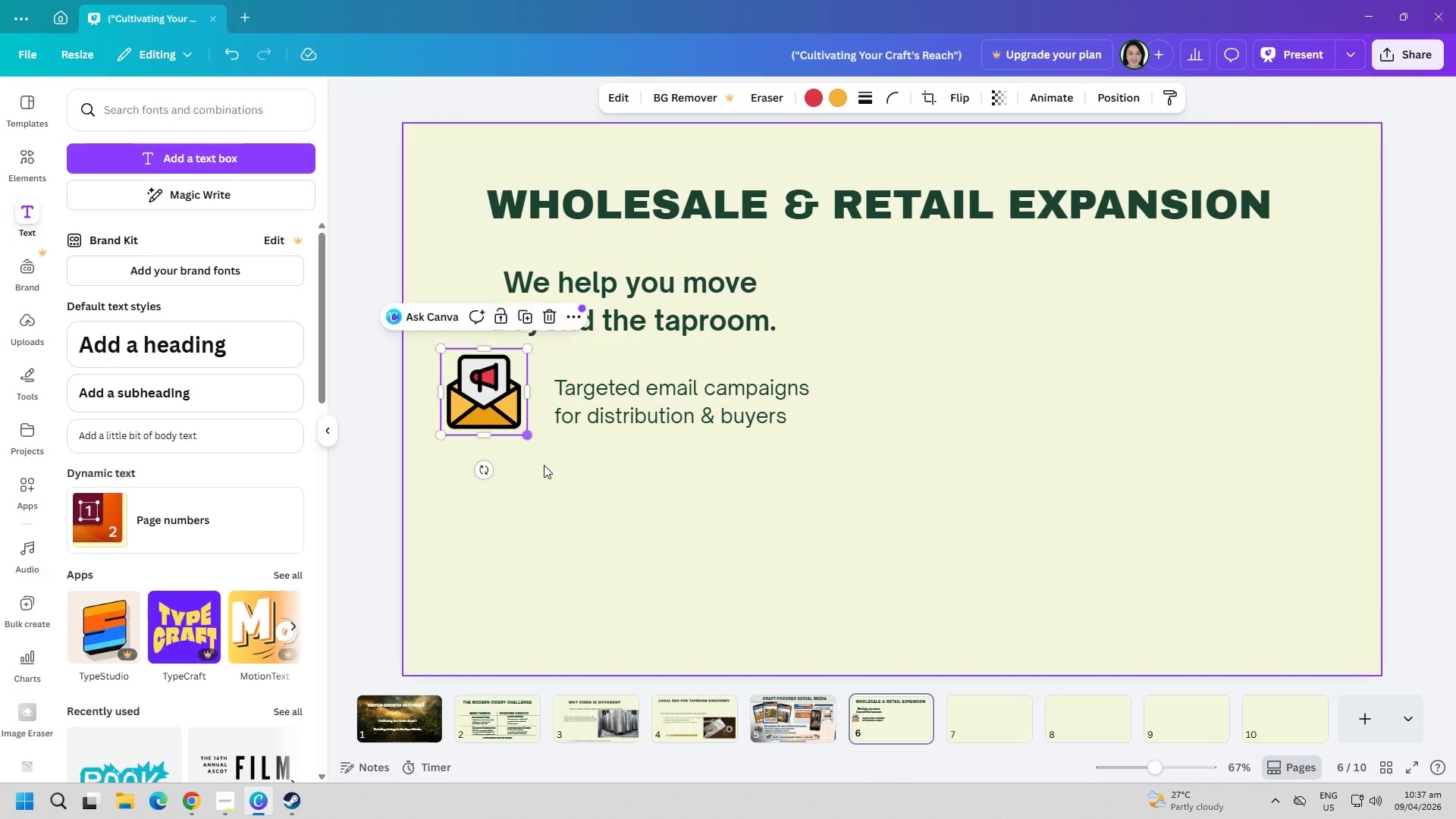 
left_click([546, 472])
 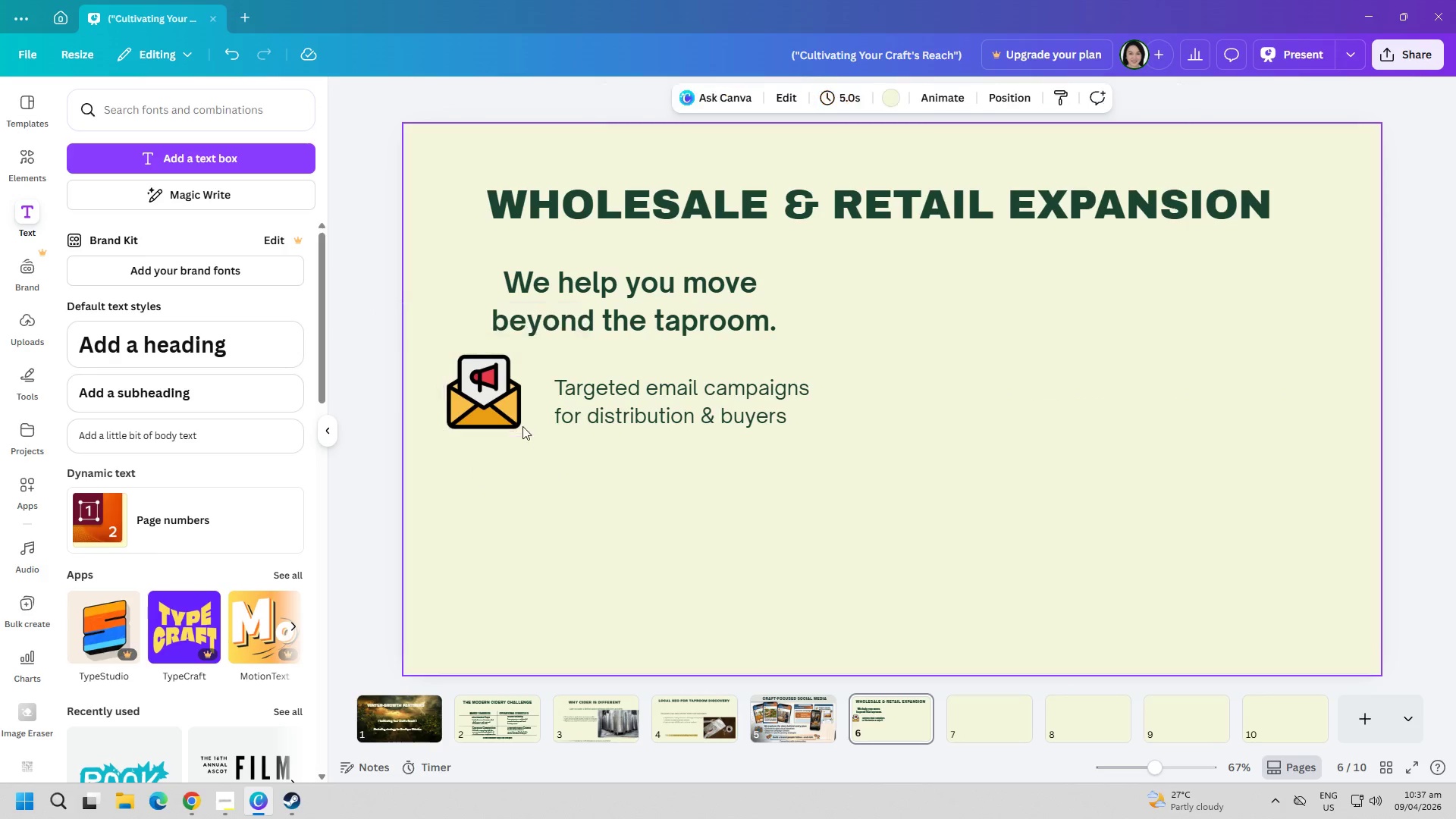 
left_click_drag(start_coordinate=[510, 410], to_coordinate=[523, 417])
 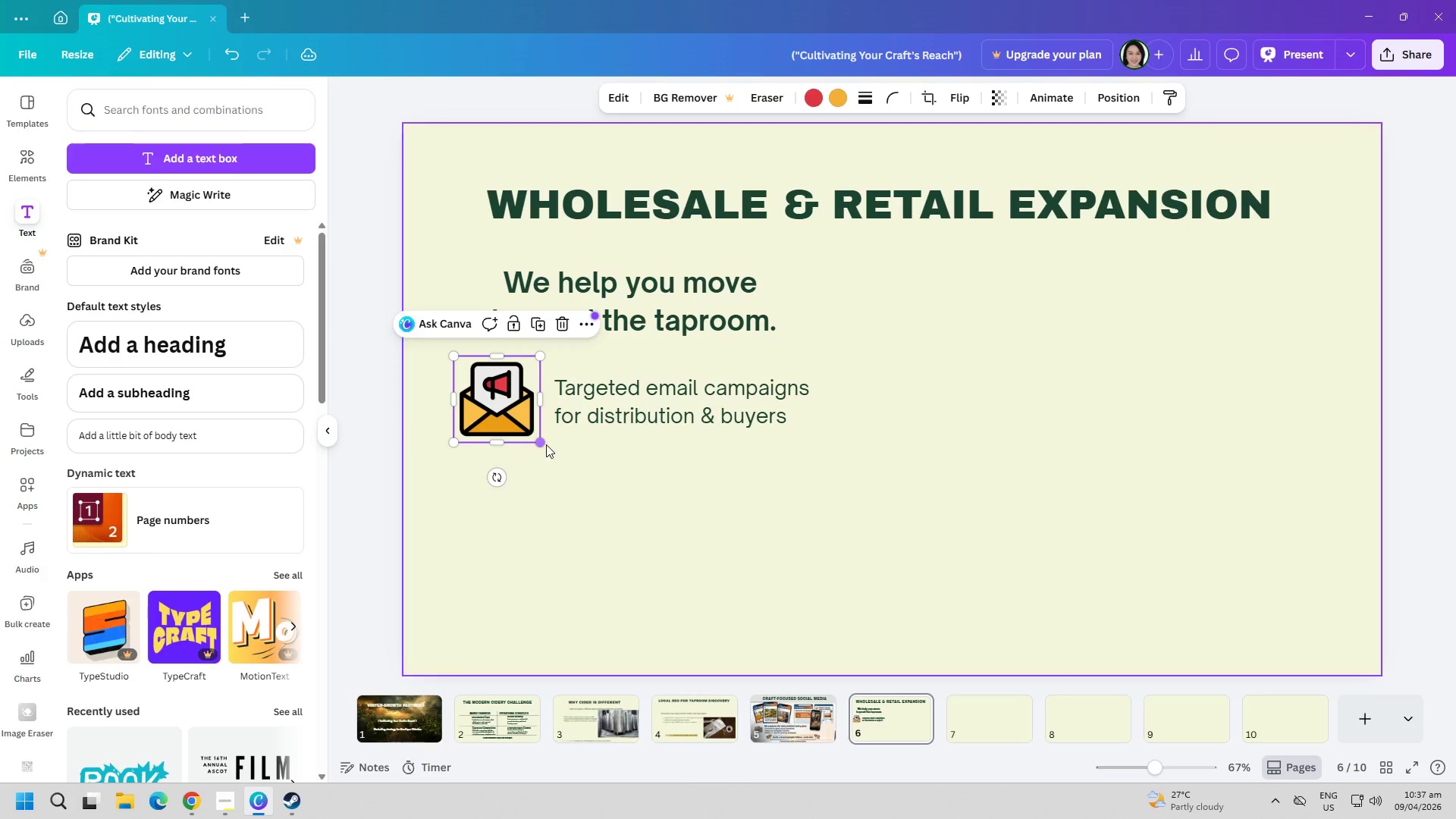 
left_click_drag(start_coordinate=[543, 444], to_coordinate=[529, 437])
 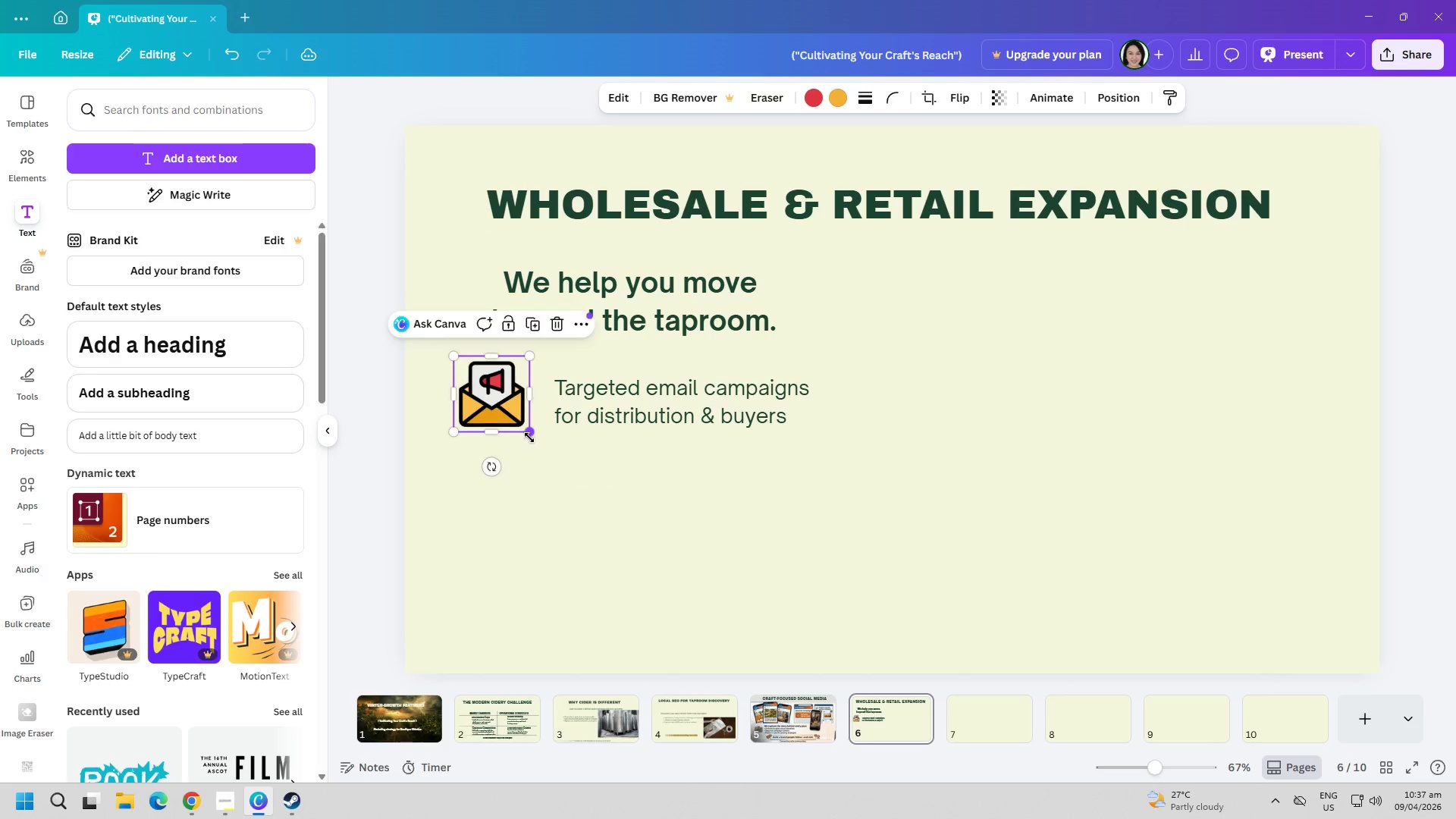 
left_click([529, 460])
 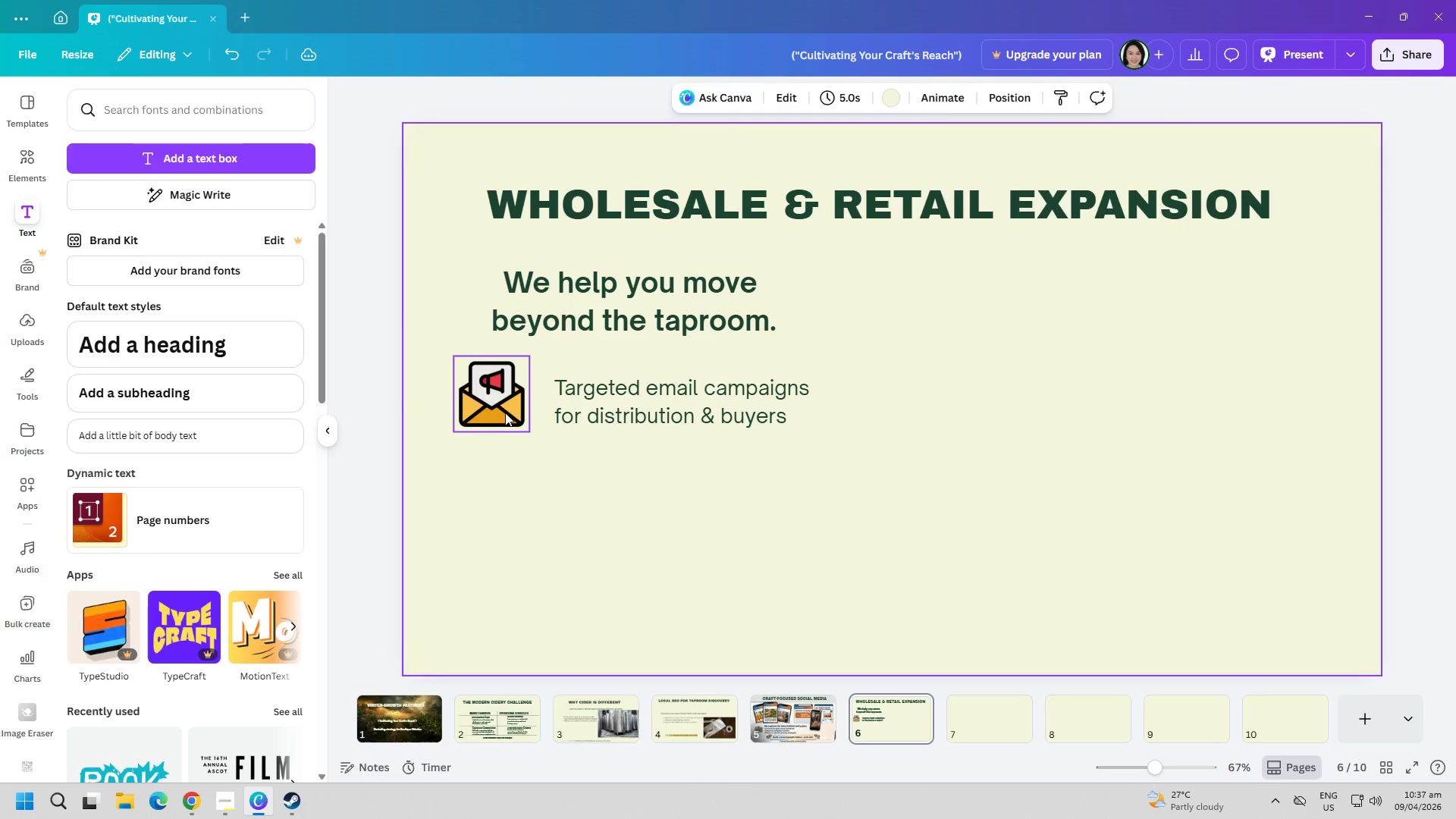 
left_click_drag(start_coordinate=[491, 389], to_coordinate=[507, 395])
 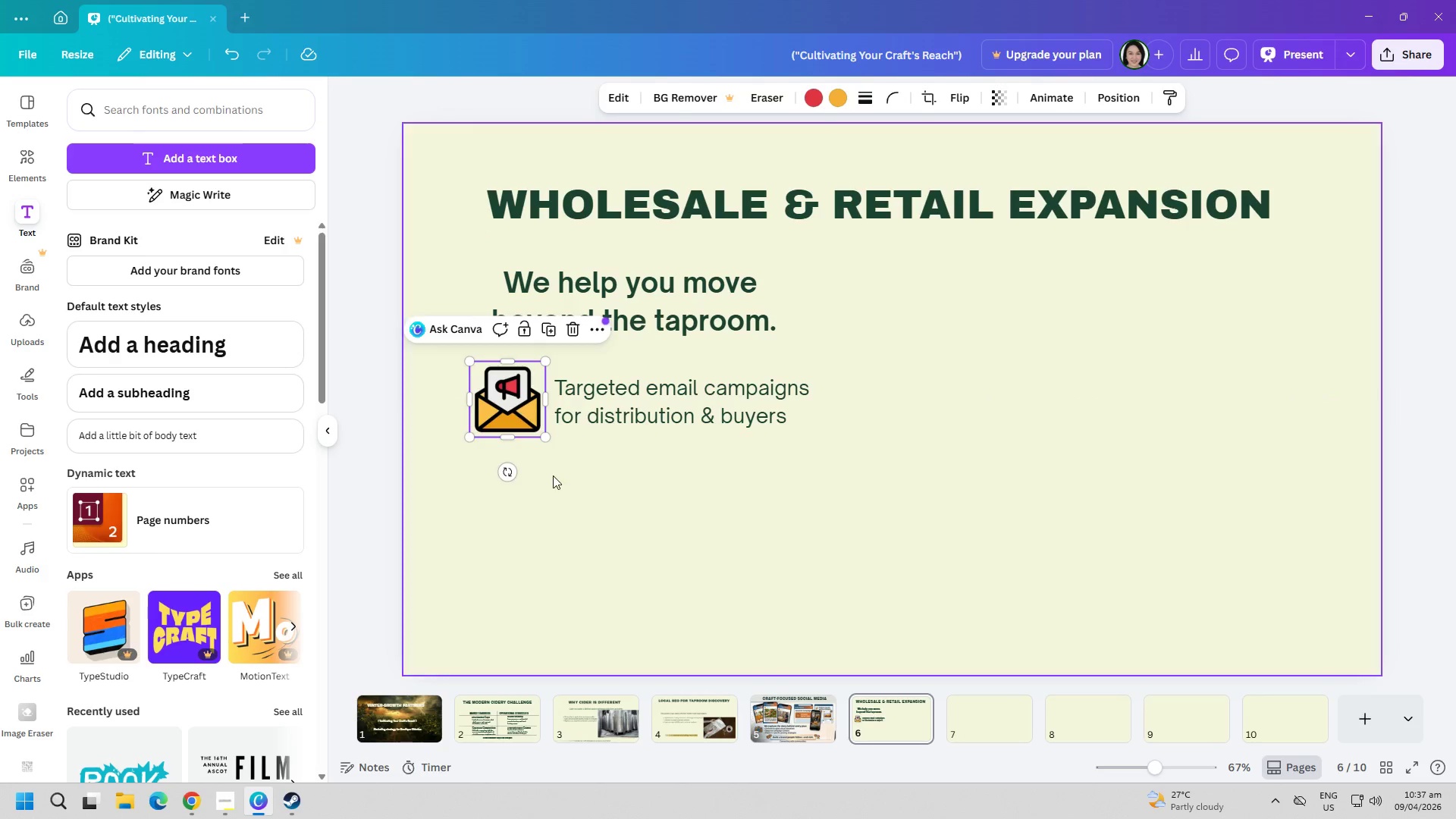 
left_click([553, 475])
 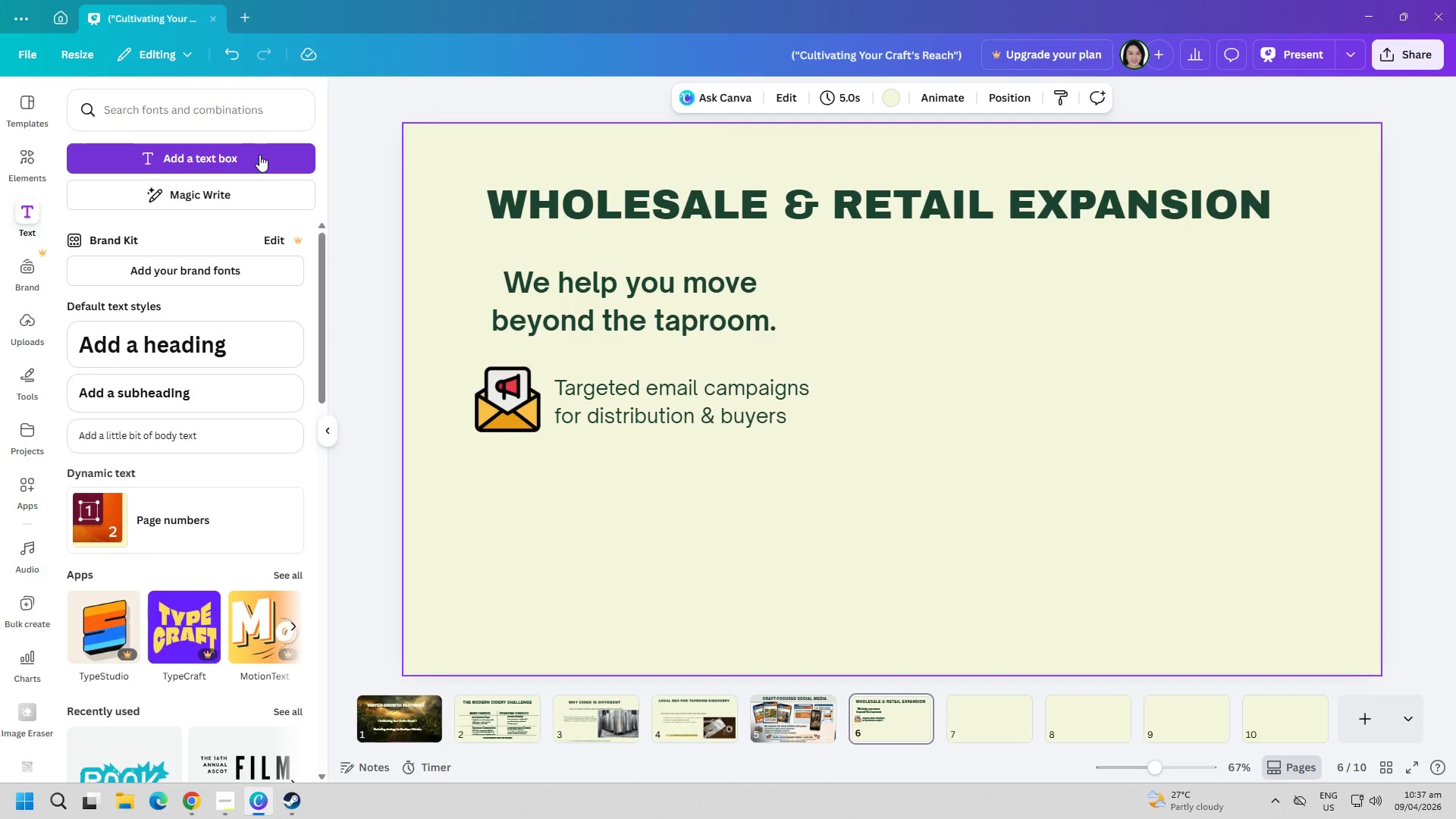 
left_click([259, 155])
 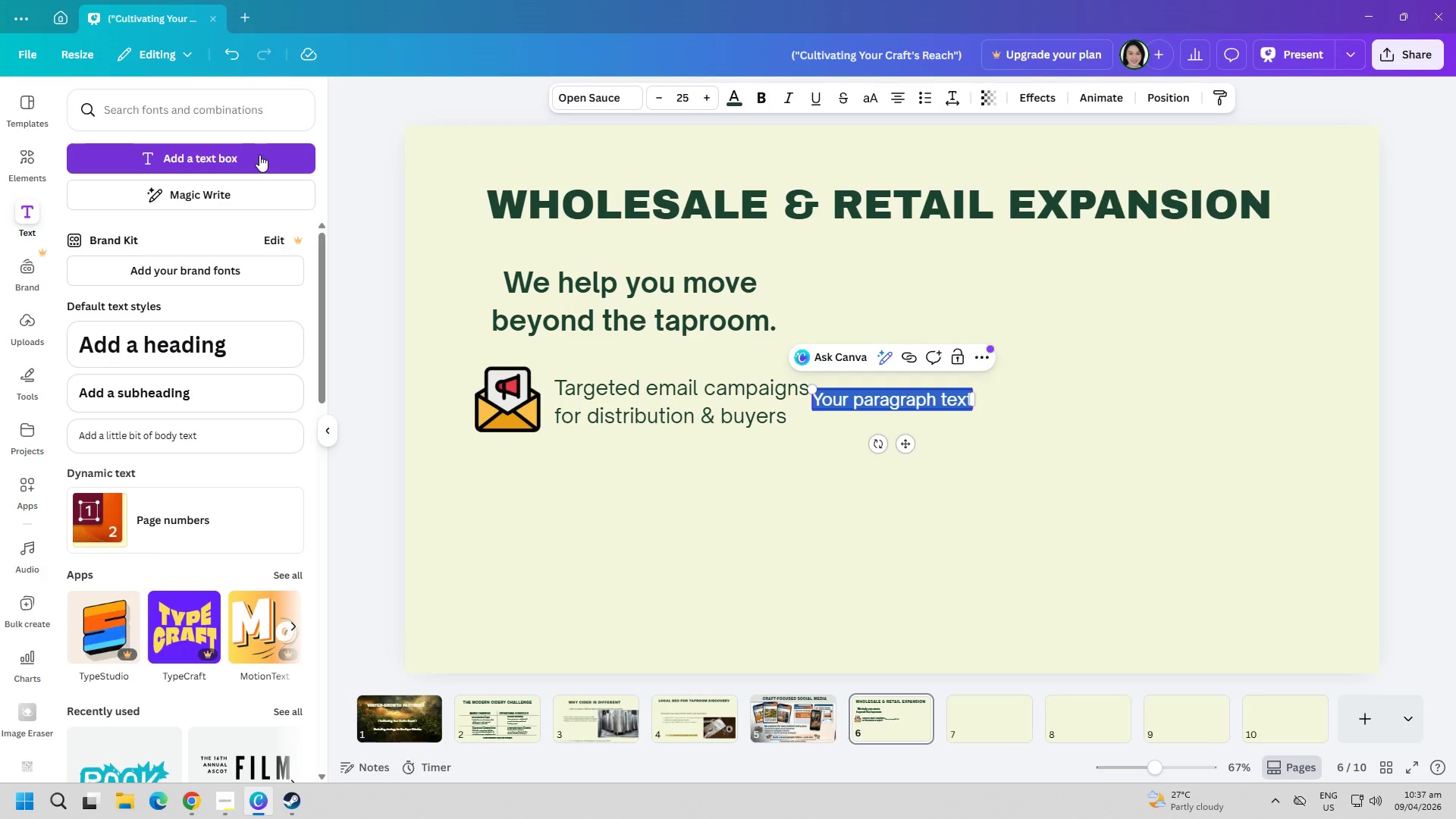 
type(Retail- )
key(Backspace)
type(ready brand)
 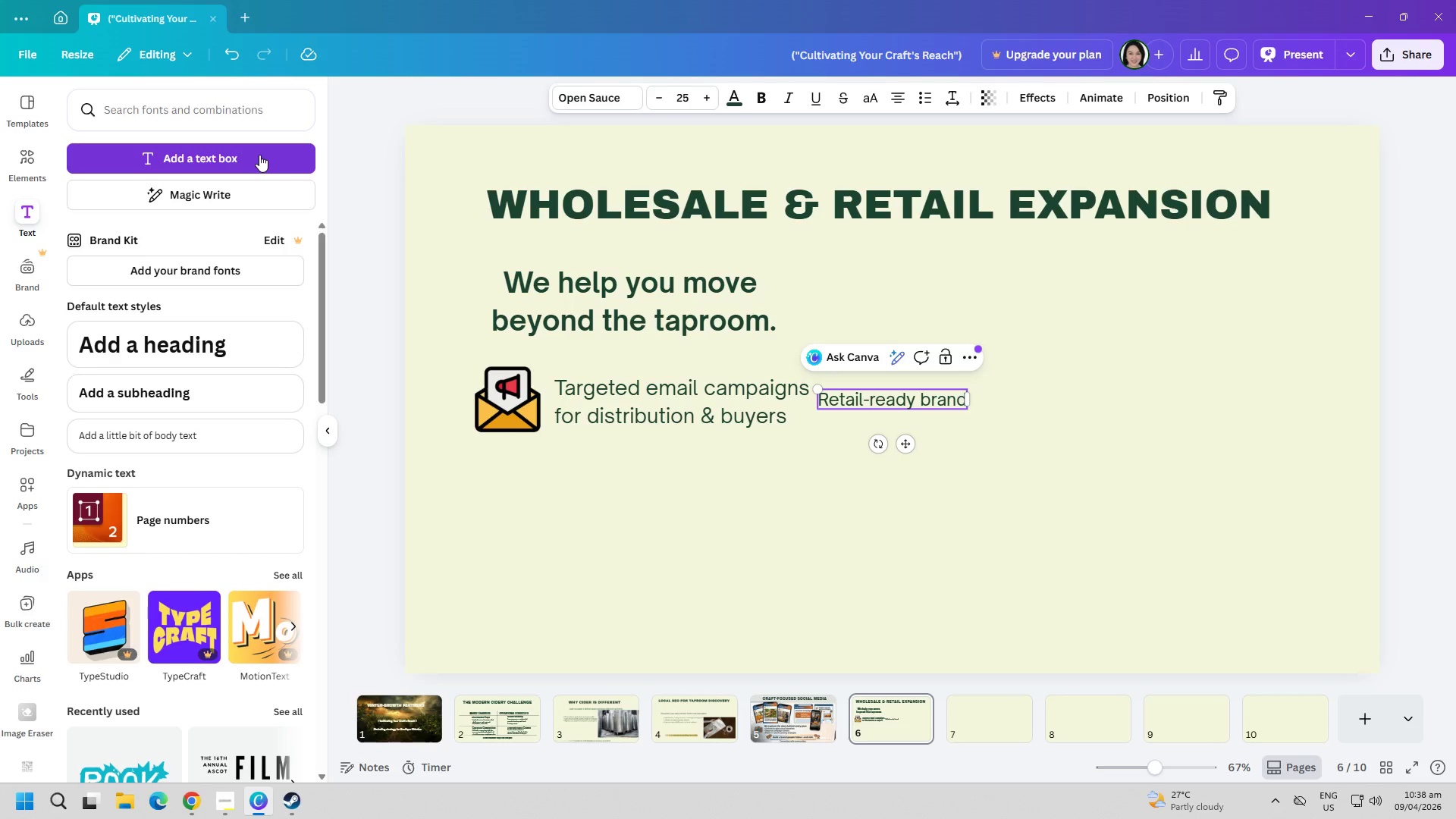 
key(Enter)
 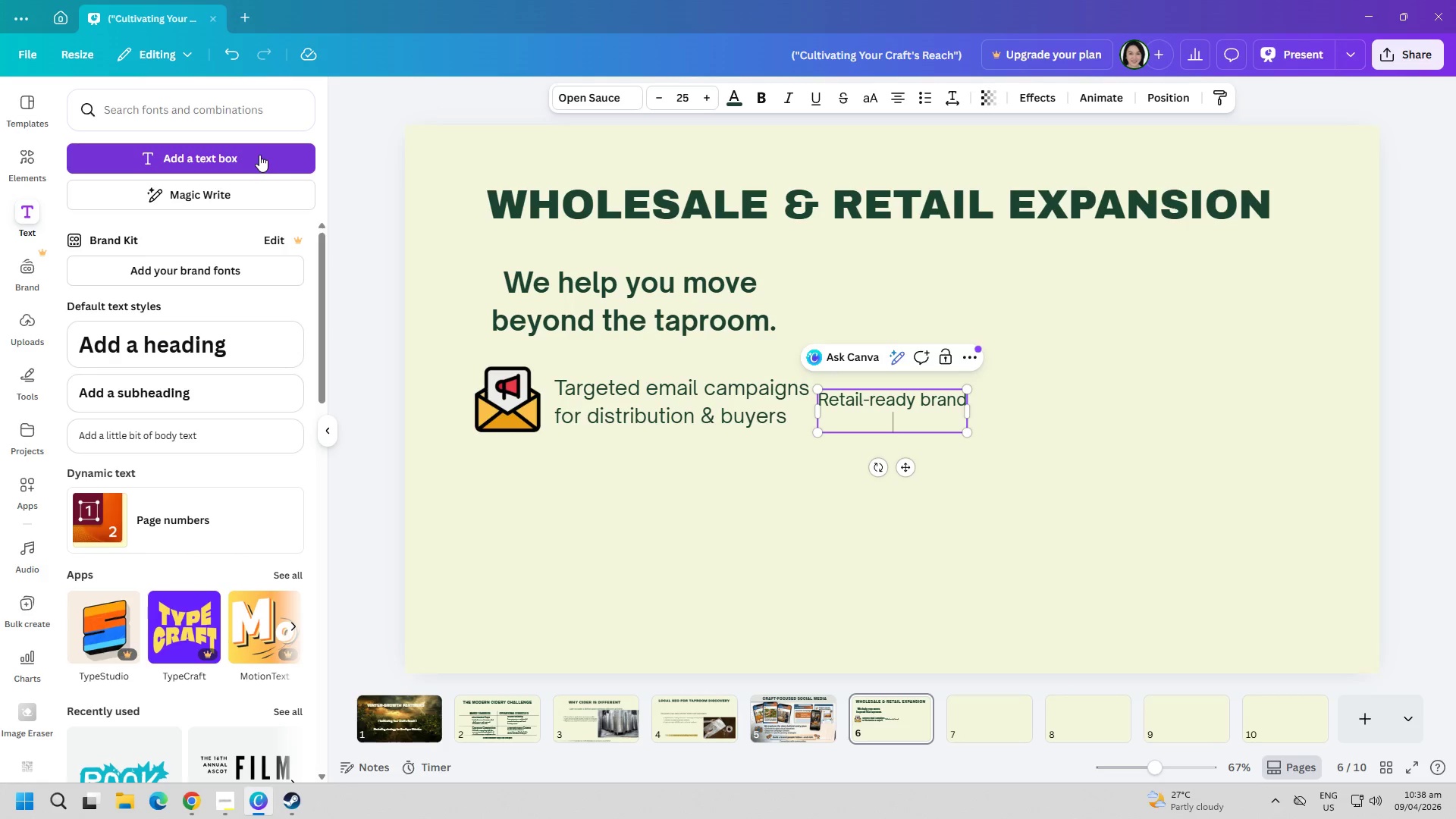 
type(positioning)
 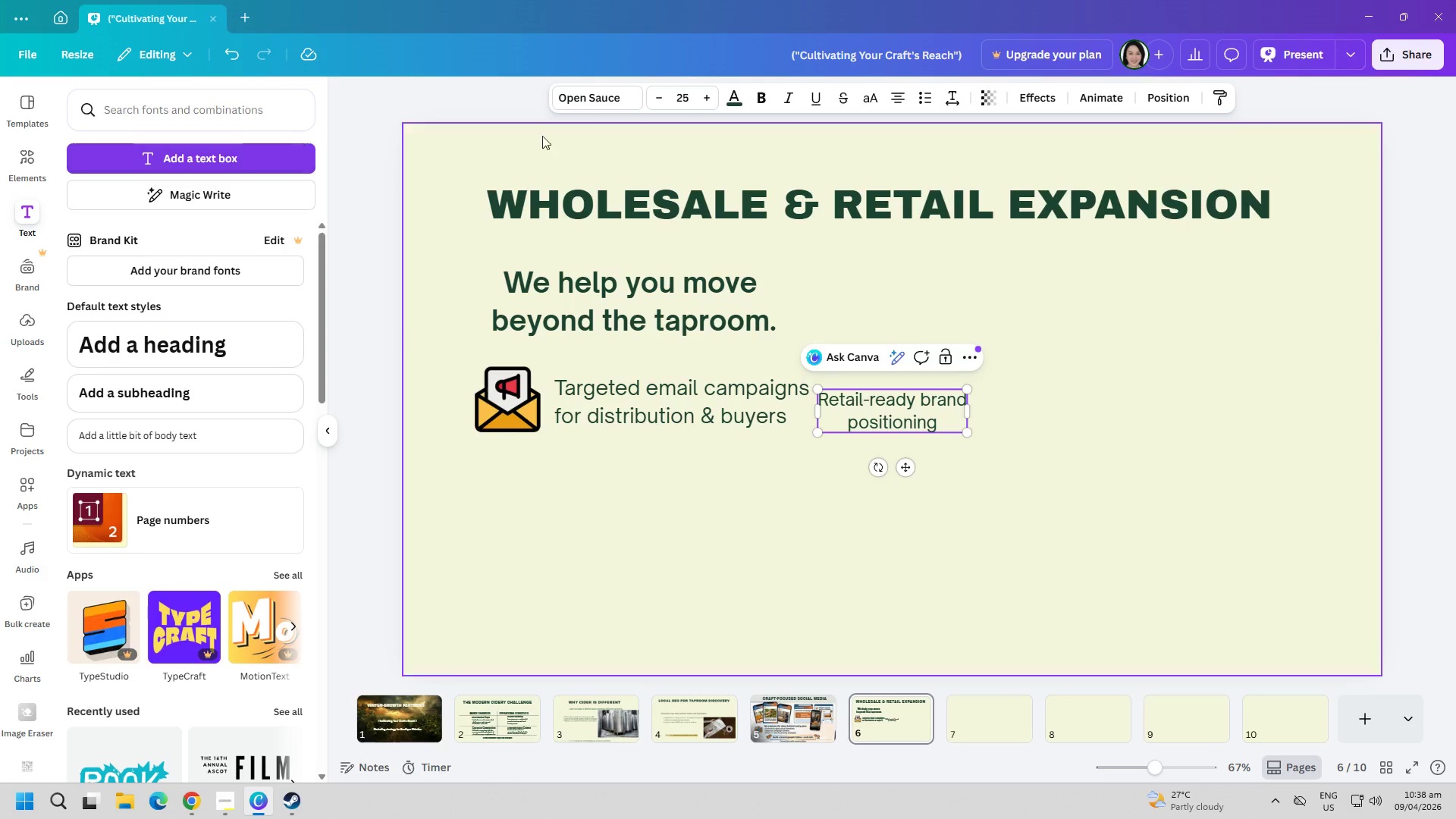 
key(Control+ControlLeft)
 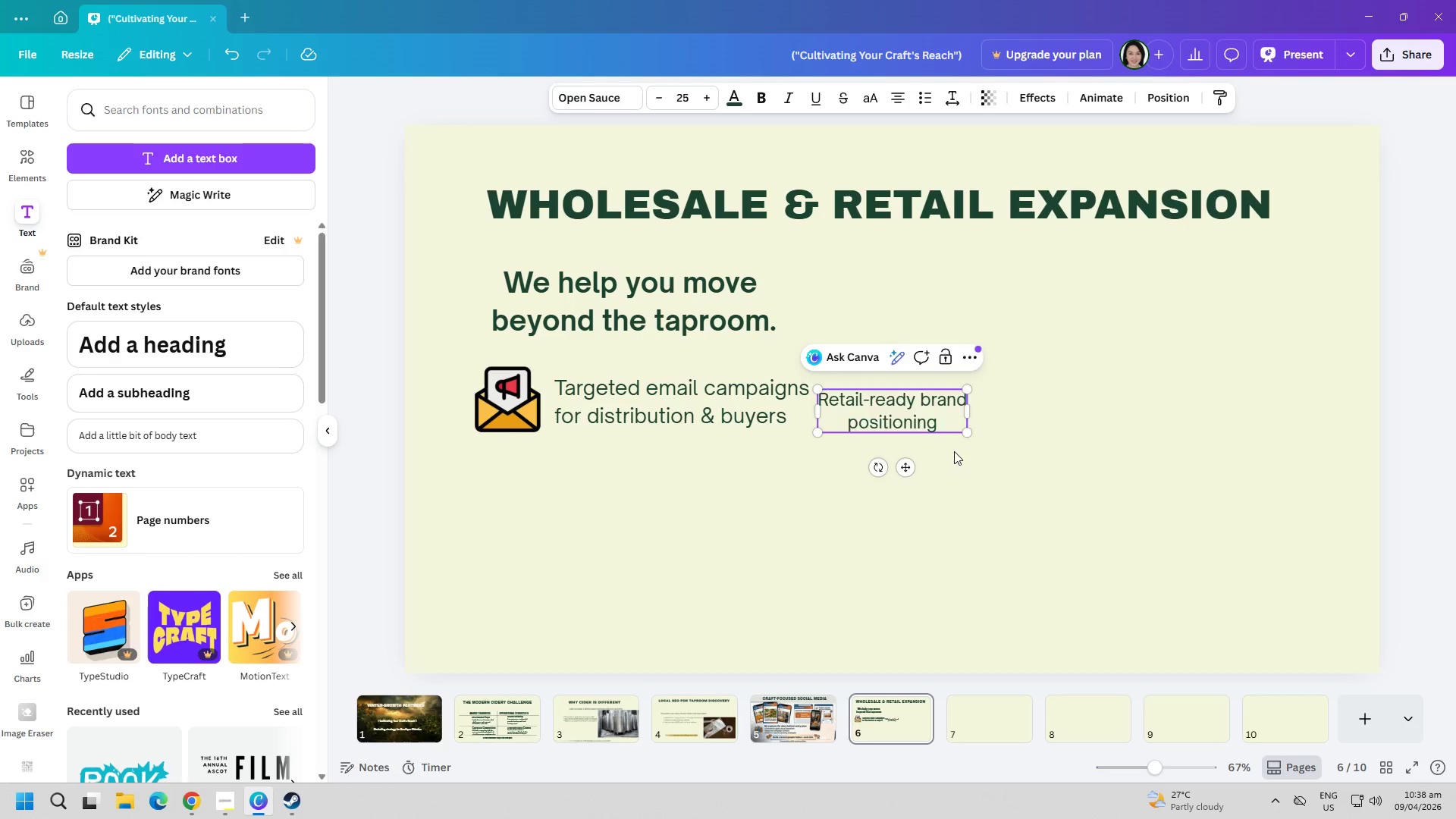 
key(Control+A)
 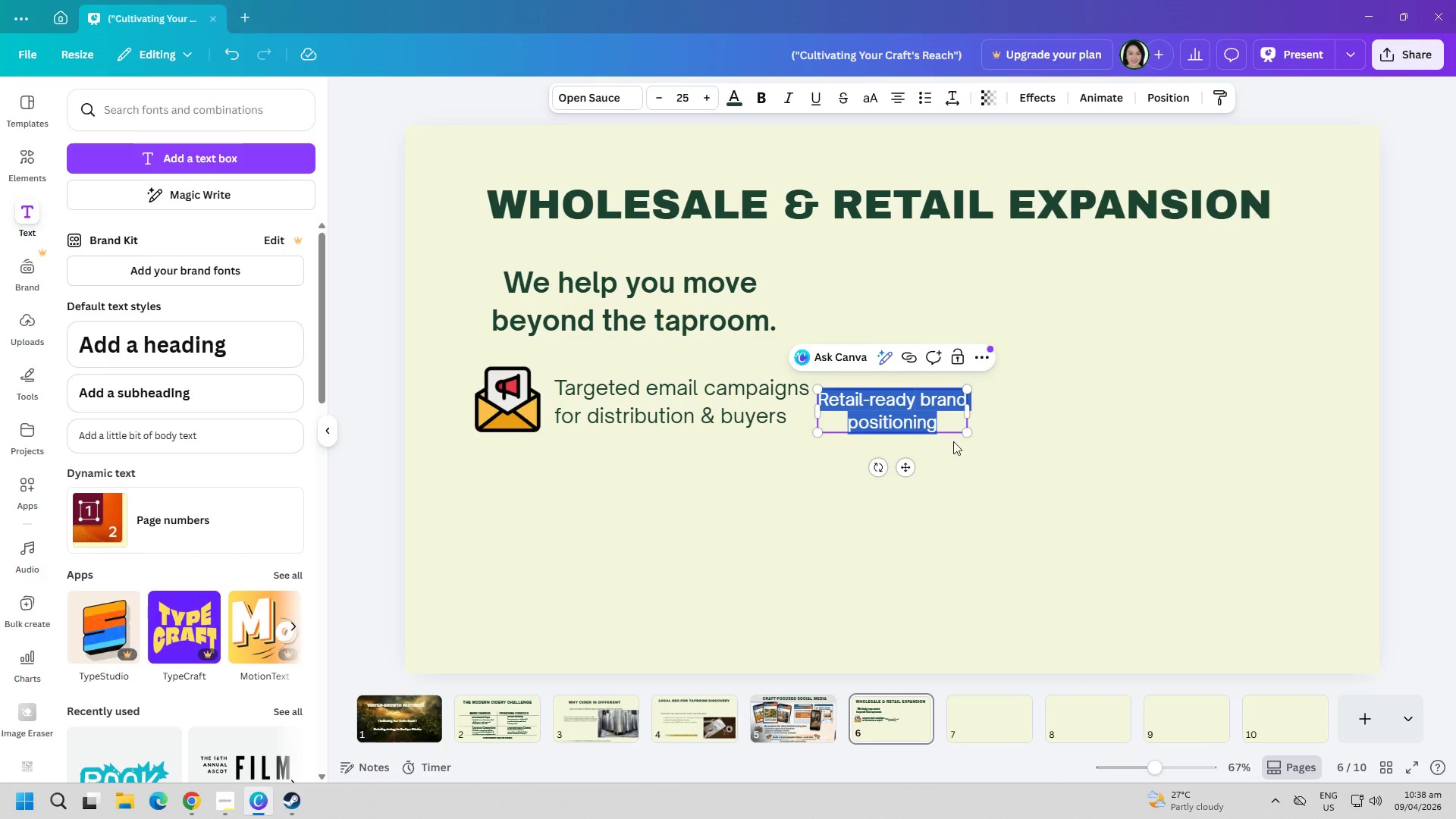 
double_click([912, 426])
 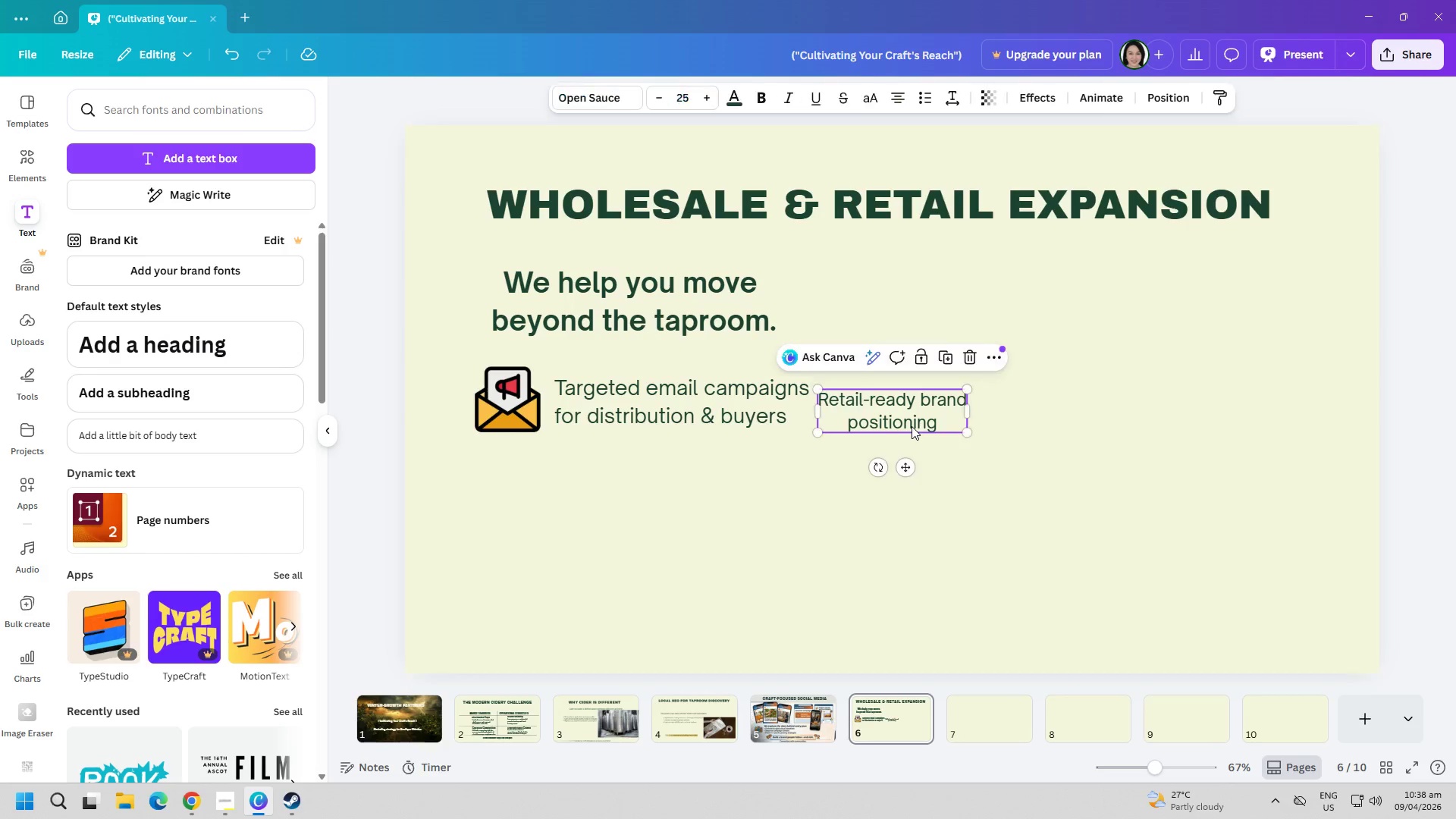 
key(Control+ControlLeft)
 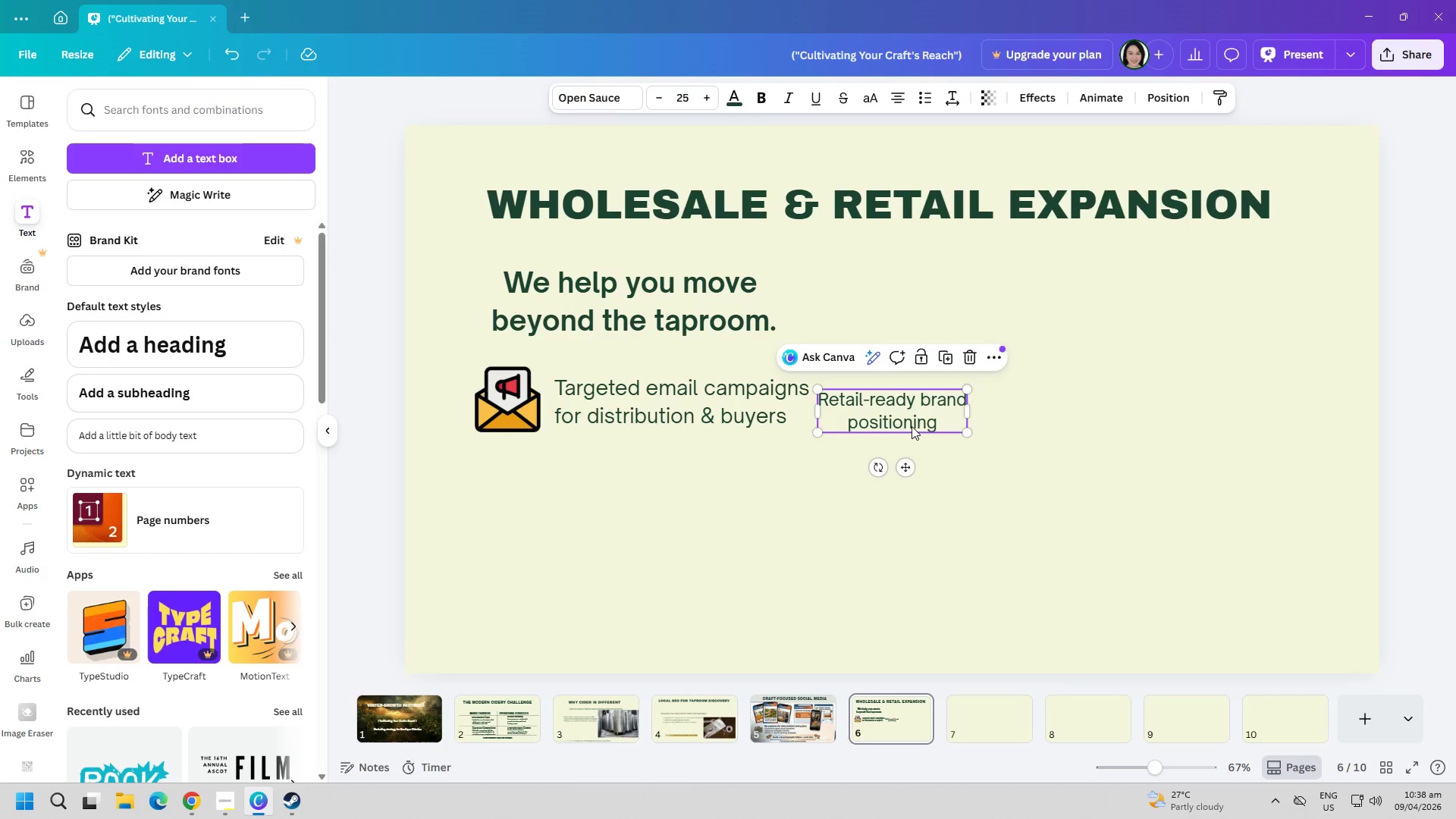 
key(Control+A)
 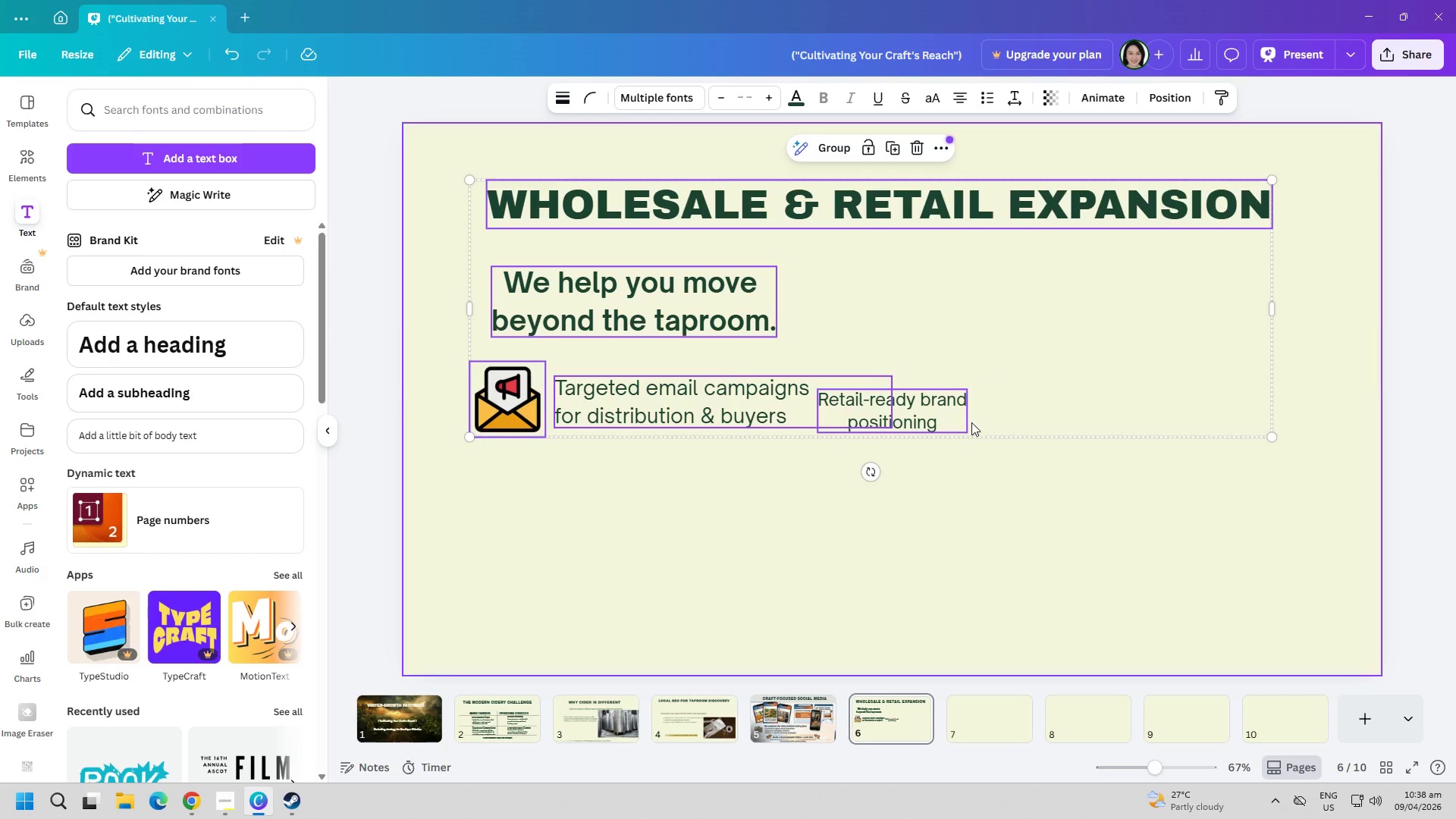 
double_click([937, 410])
 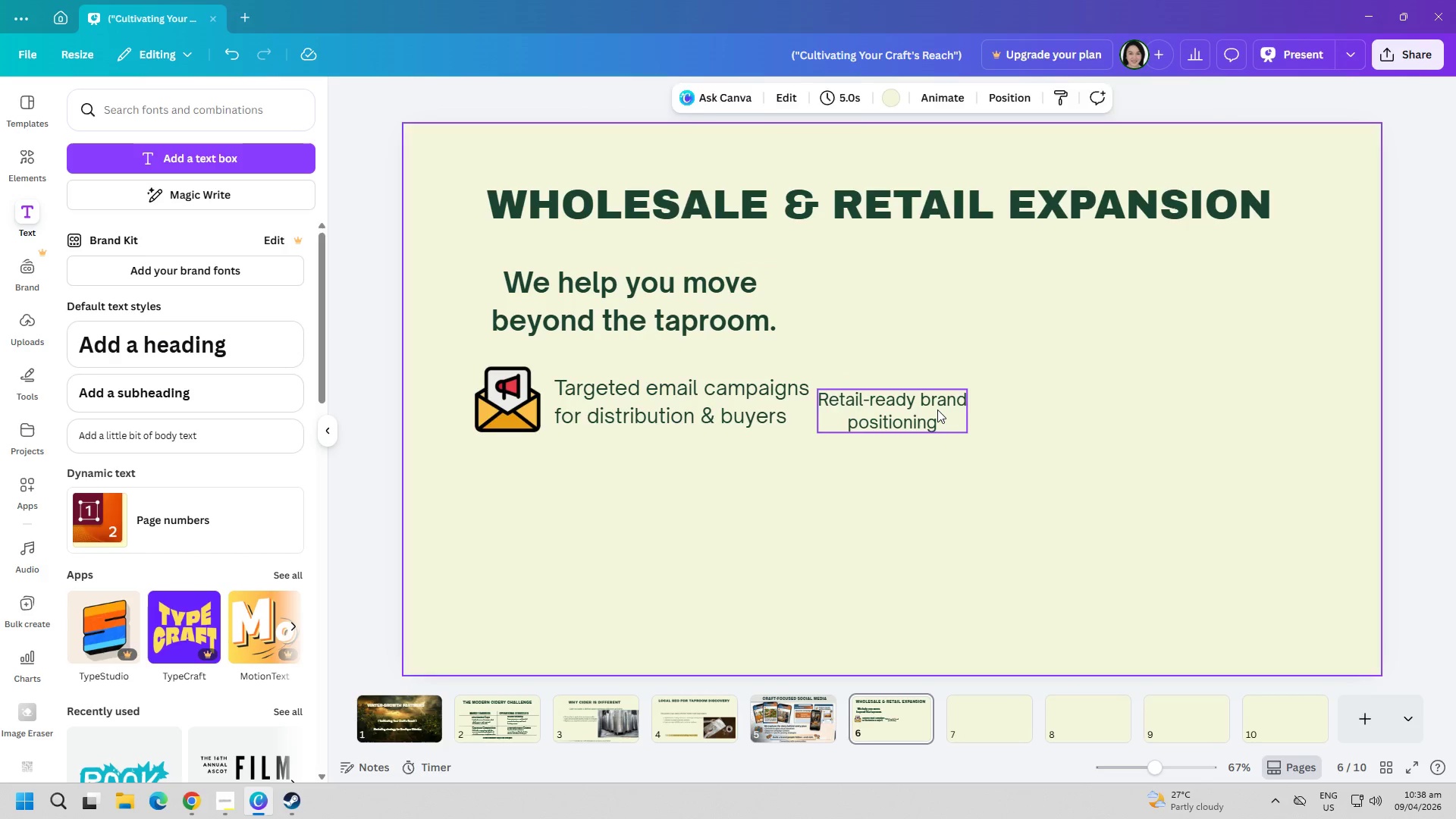 
triple_click([937, 410])
 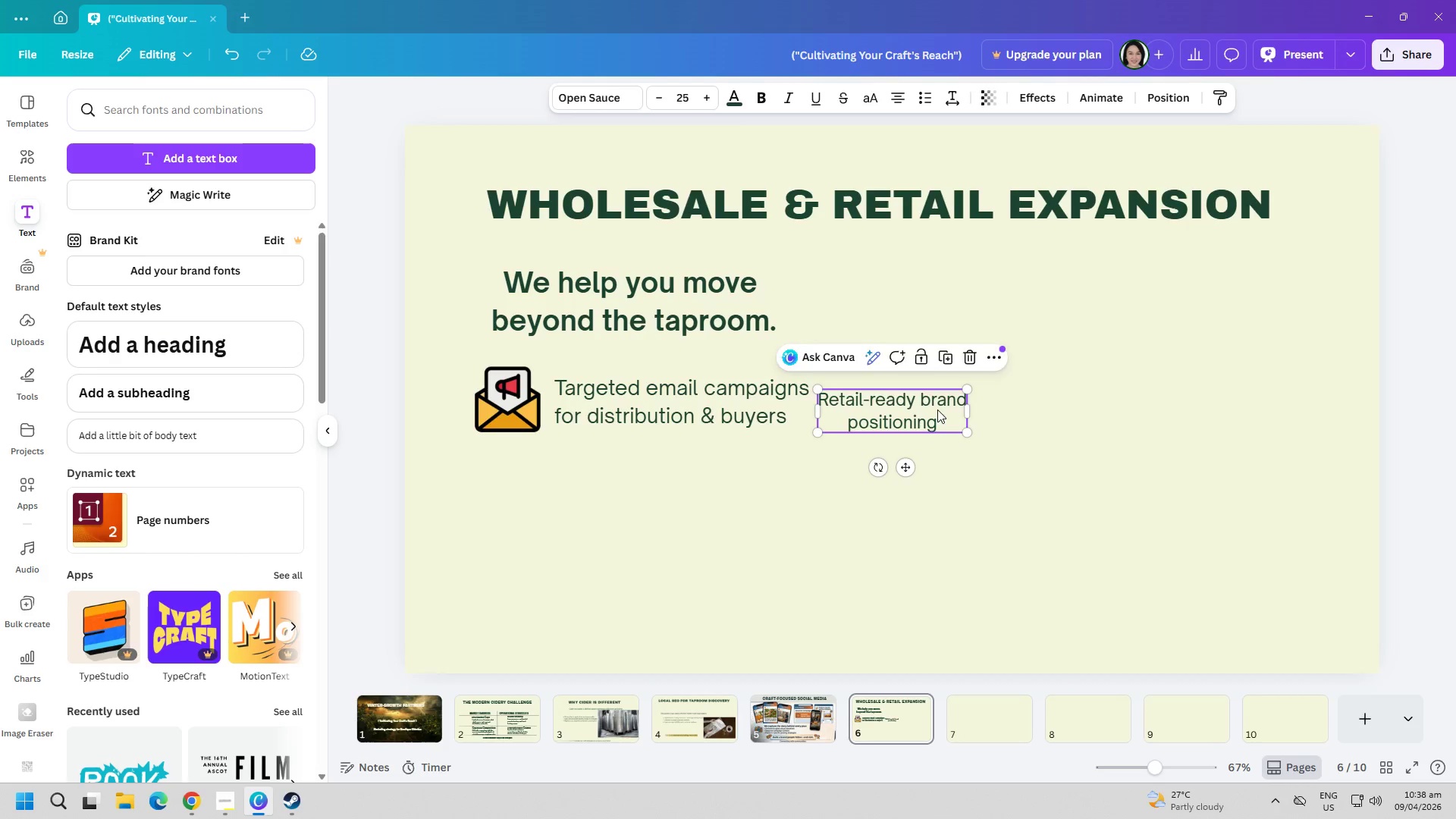 
triple_click([937, 410])
 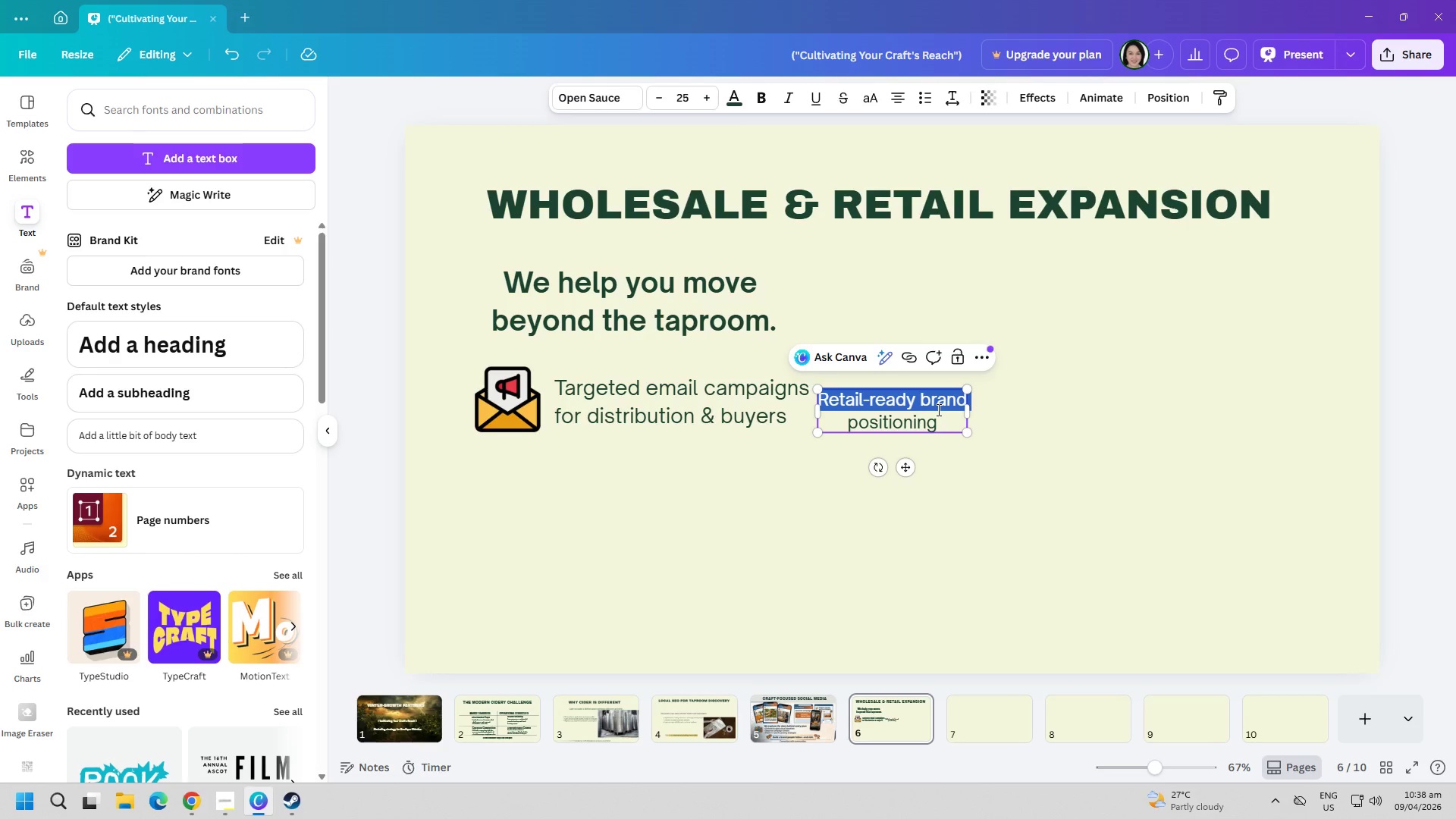 
key(Control+ControlLeft)
 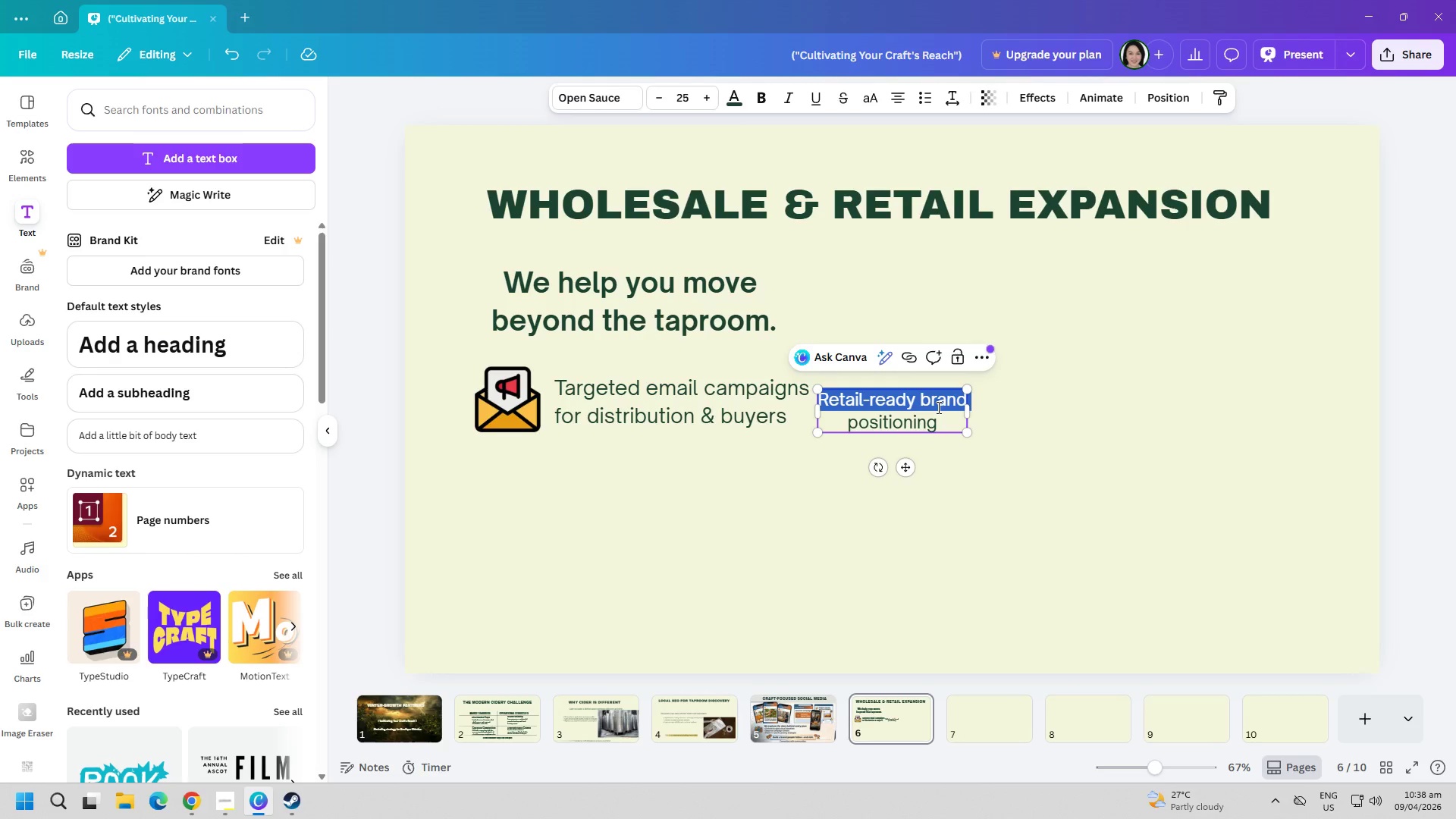 
key(Control+A)
 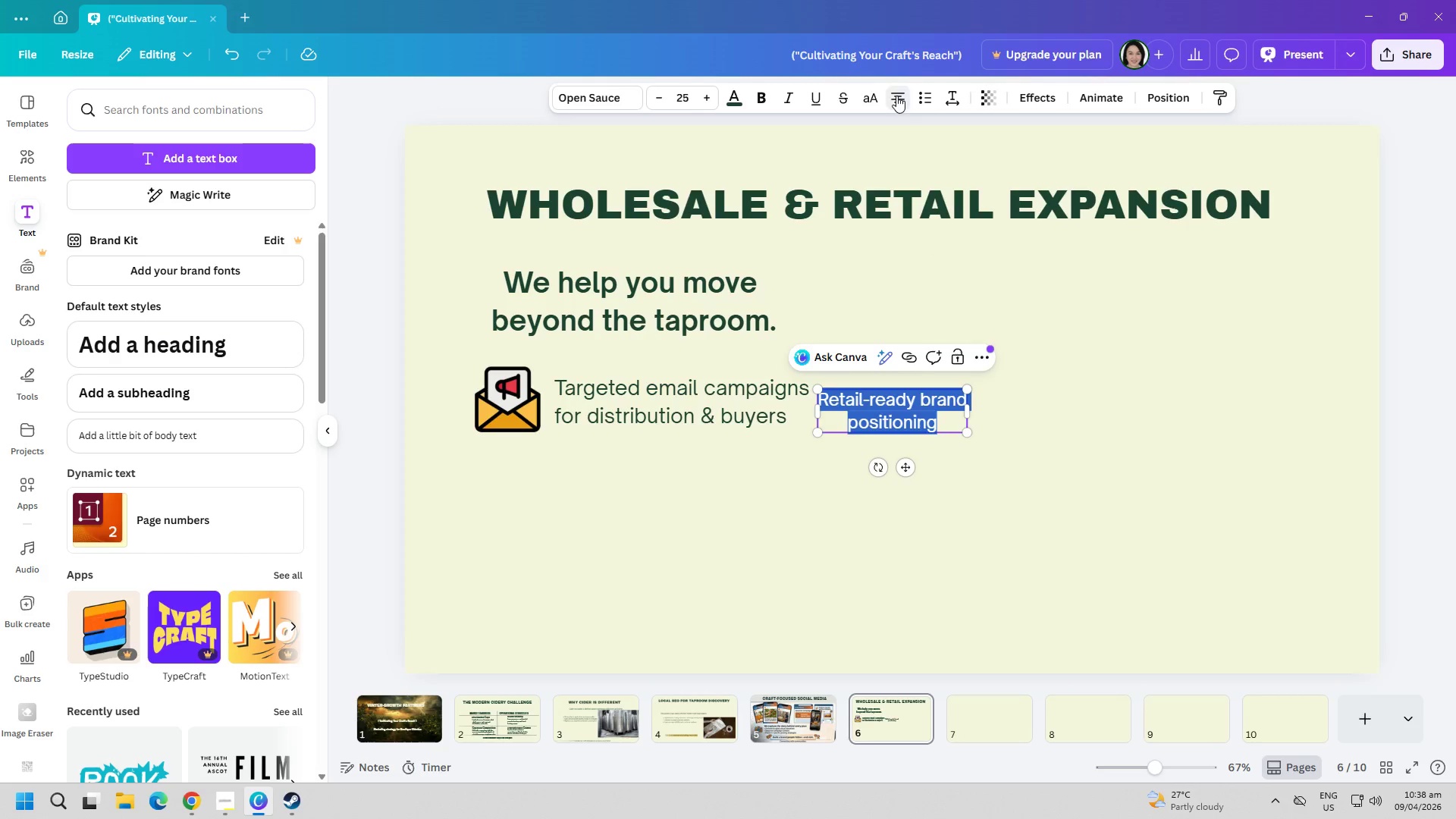 
double_click([897, 492])
 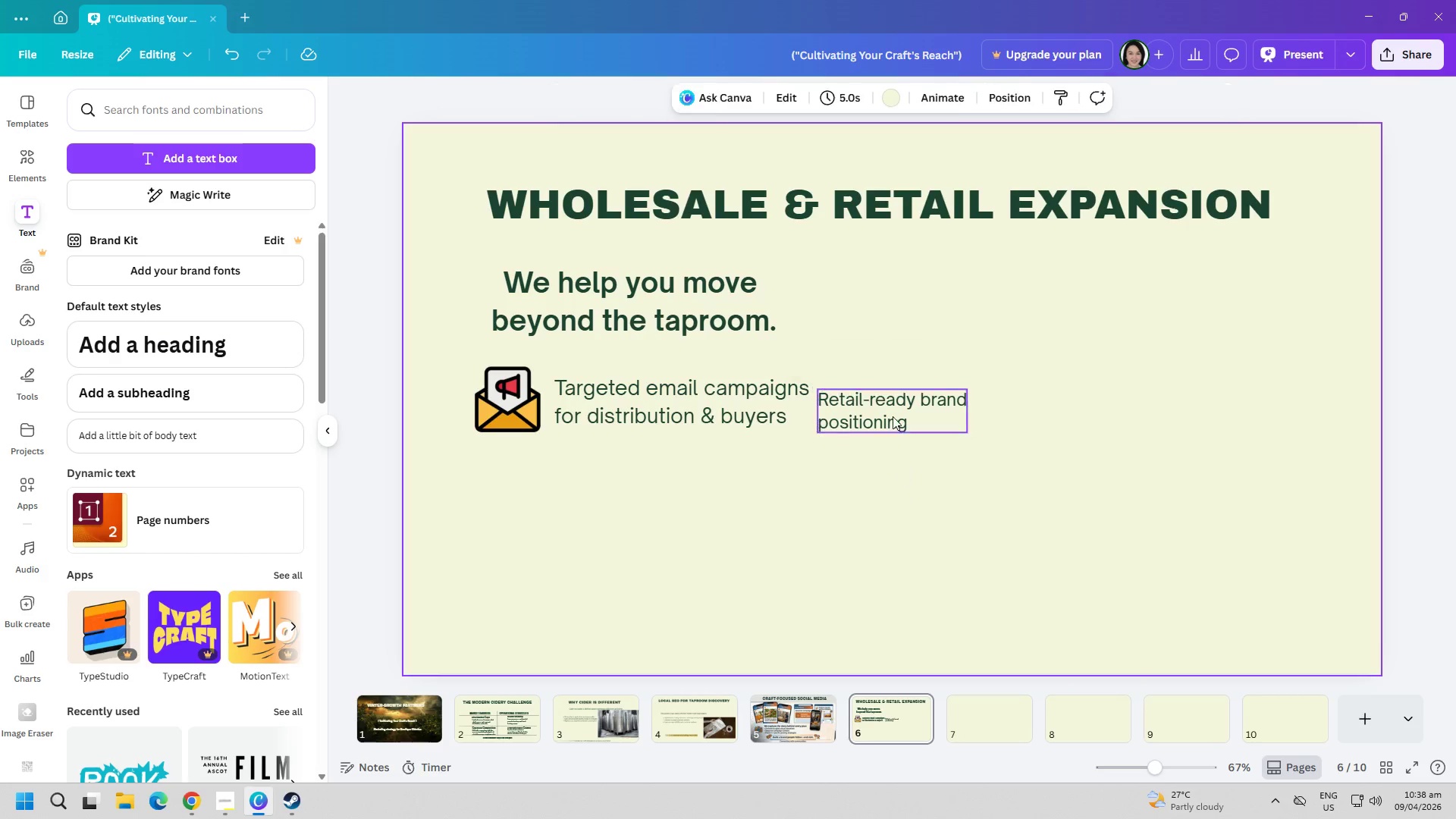 
left_click_drag(start_coordinate=[893, 416], to_coordinate=[632, 480])
 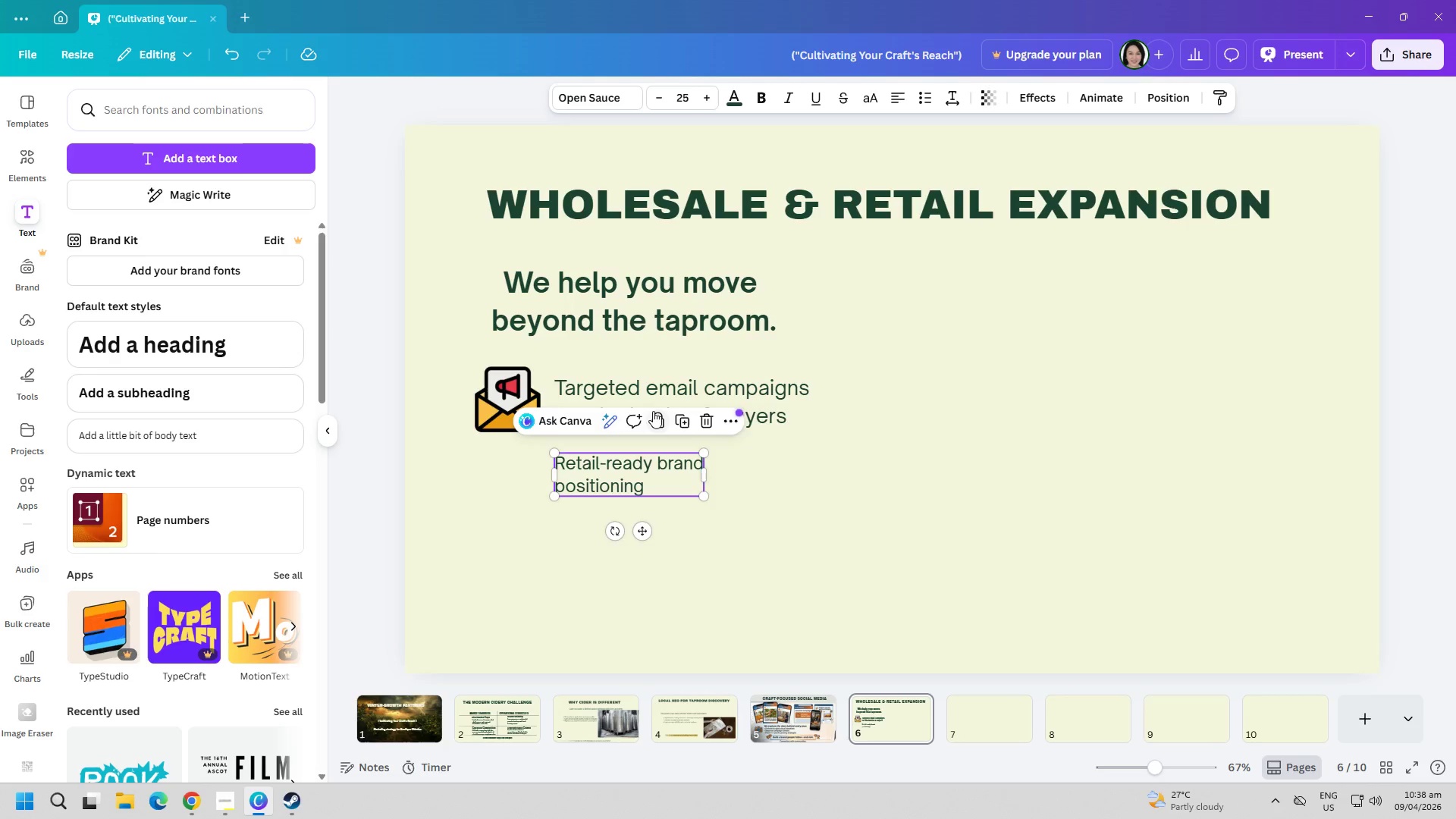 
left_click([657, 391])
 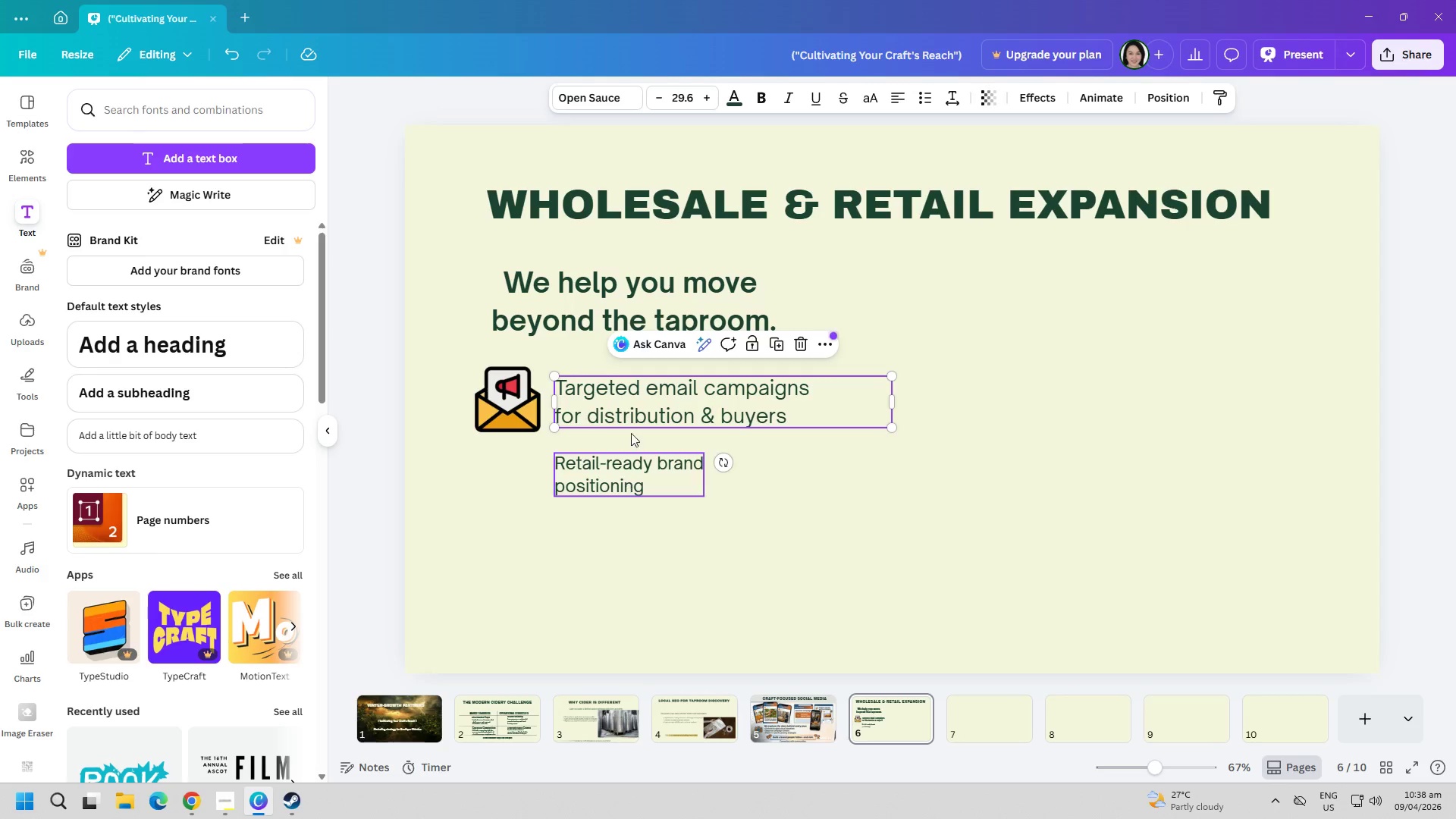 
double_click([689, 102])
 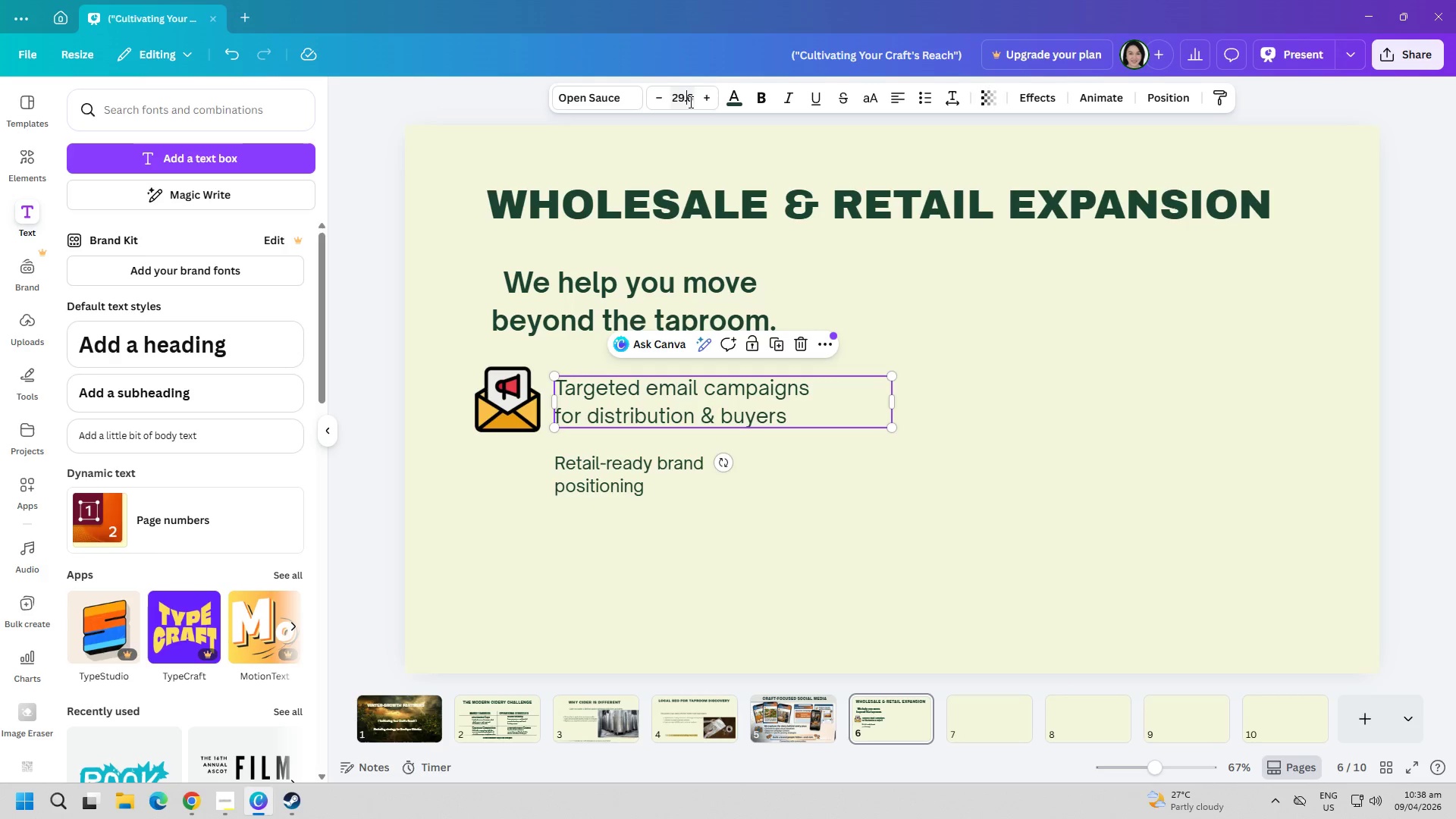 
type(30)
 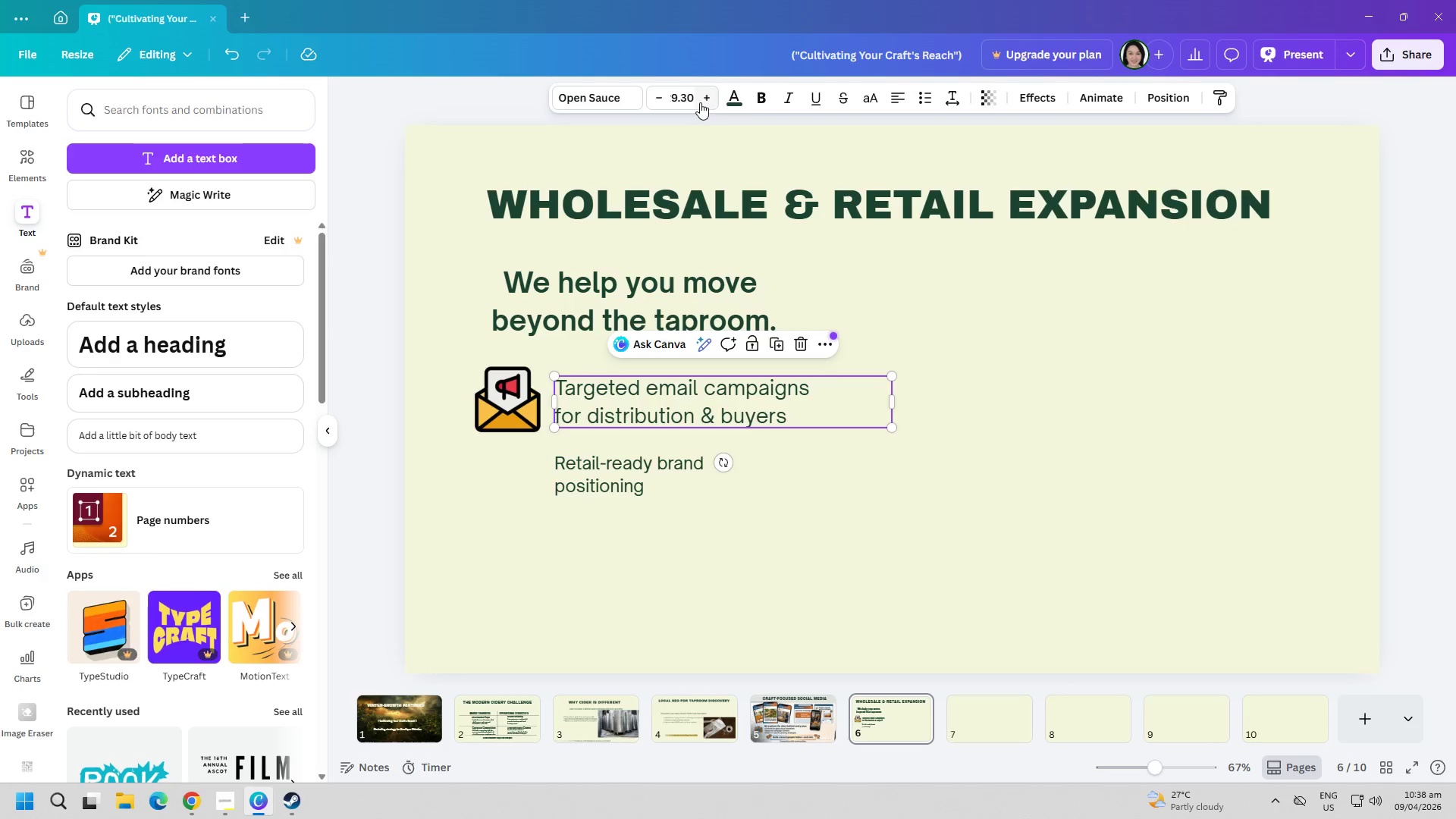 
double_click([695, 100])
 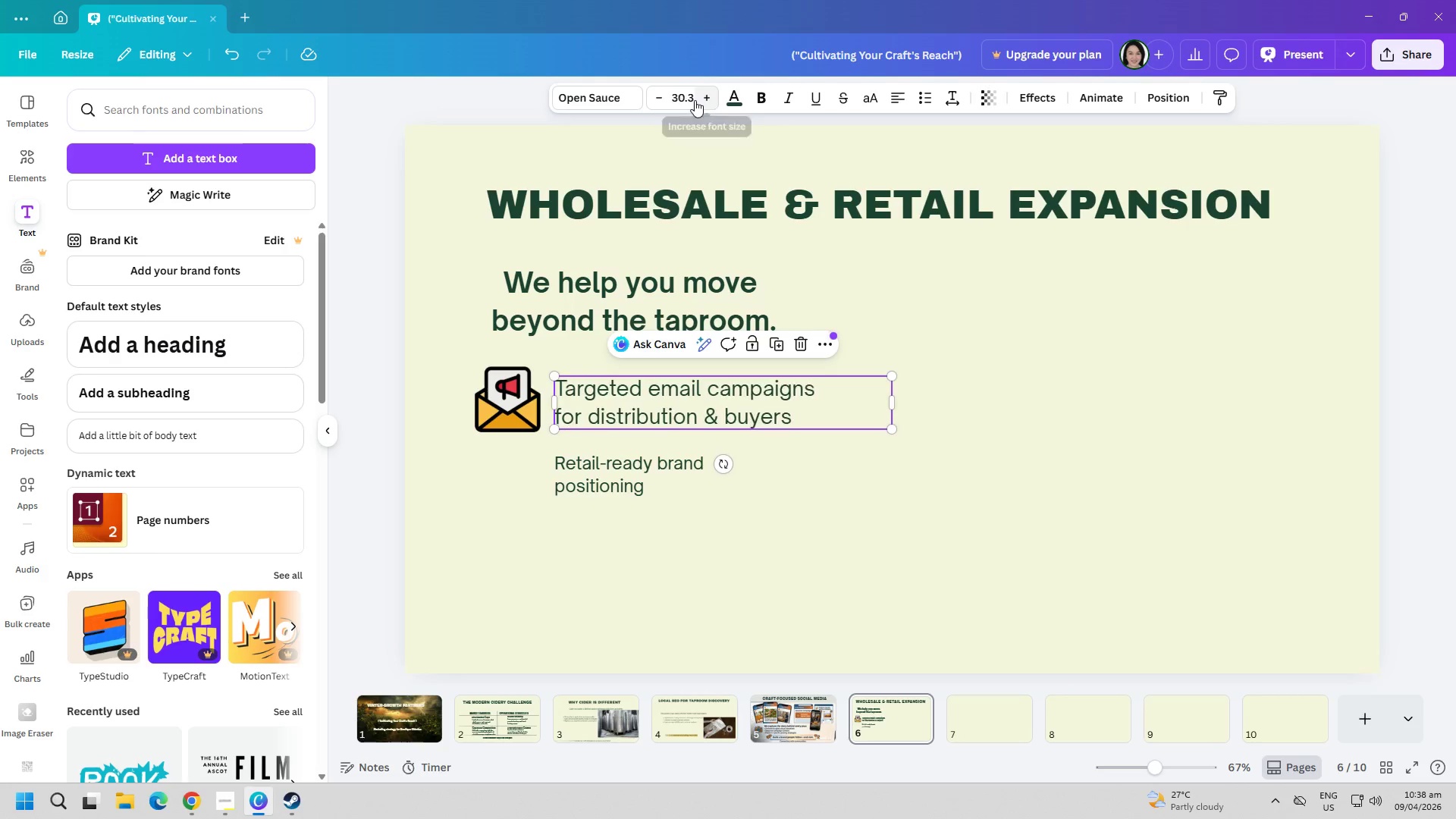 
triple_click([695, 100])
 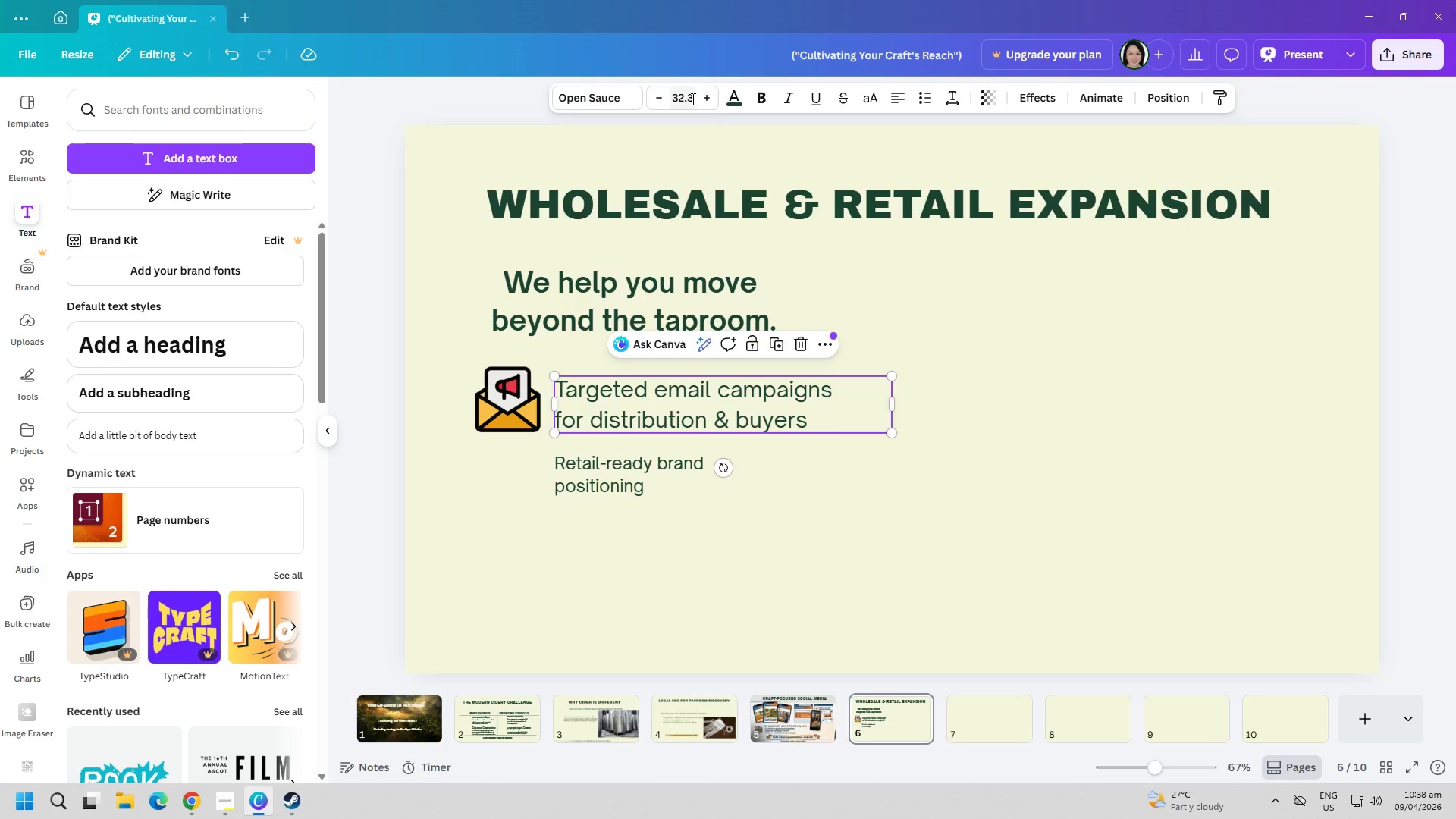 
double_click([692, 99])
 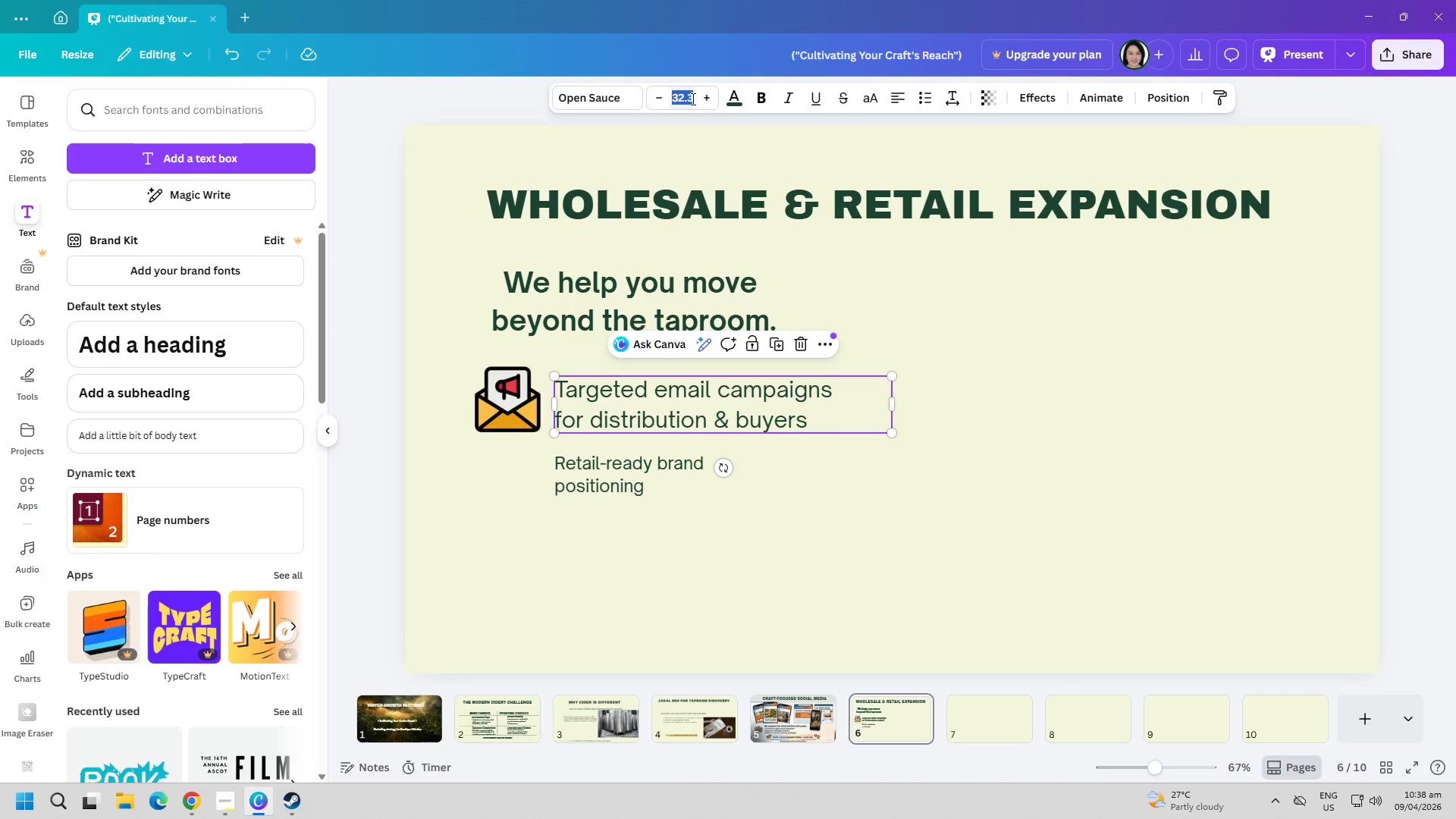 
type(30)
 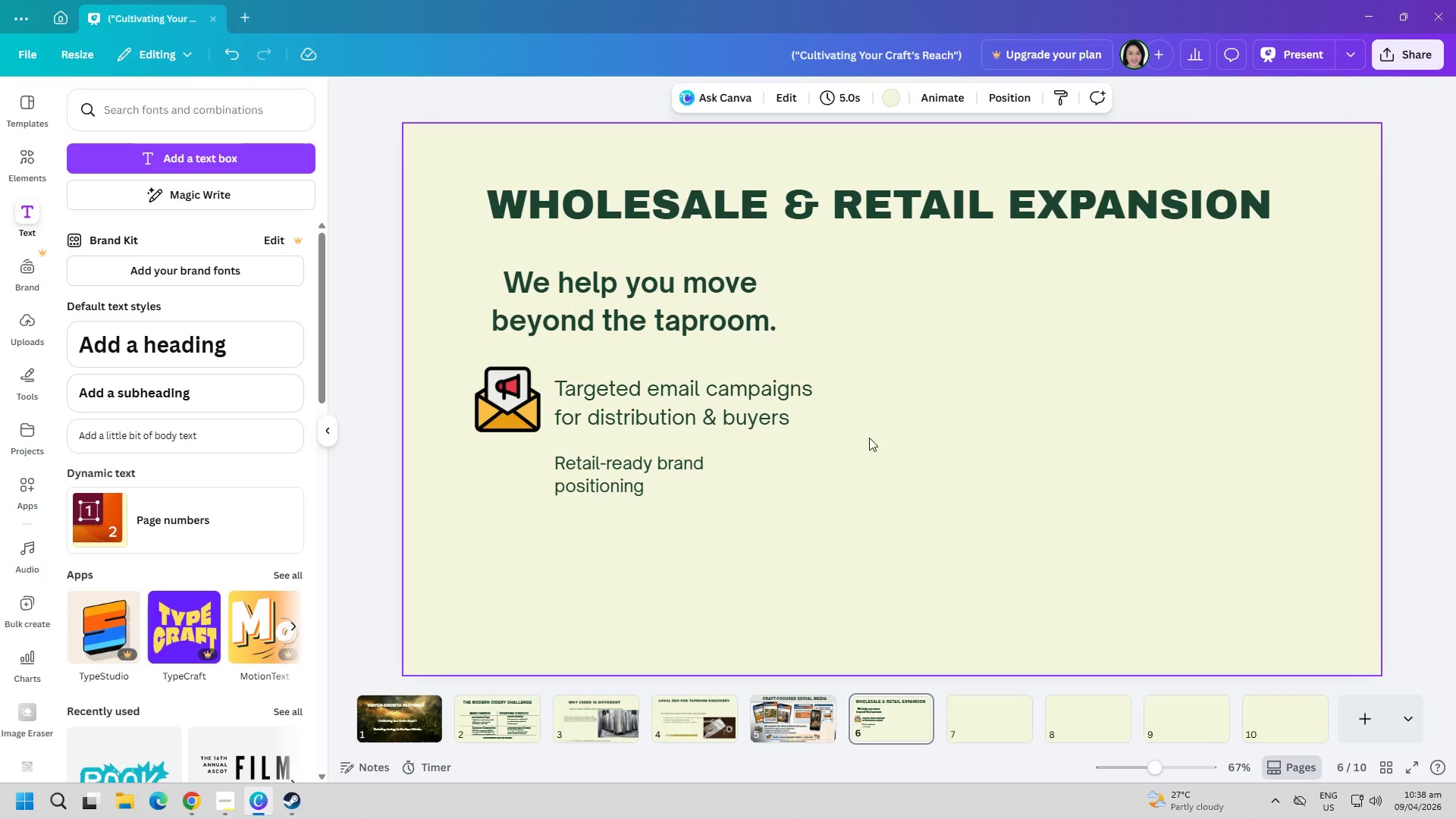 
double_click([640, 453])
 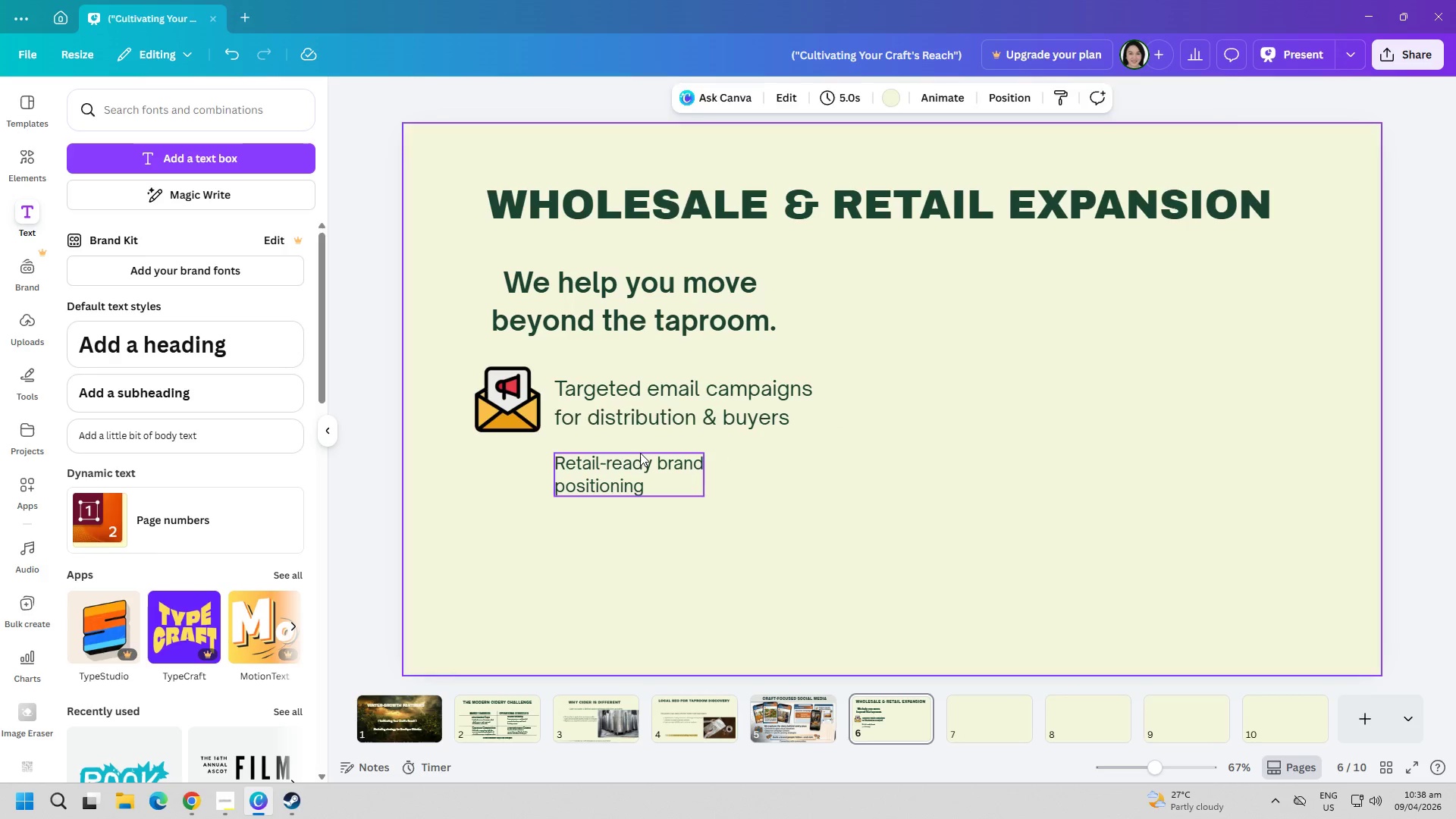 
triple_click([640, 453])
 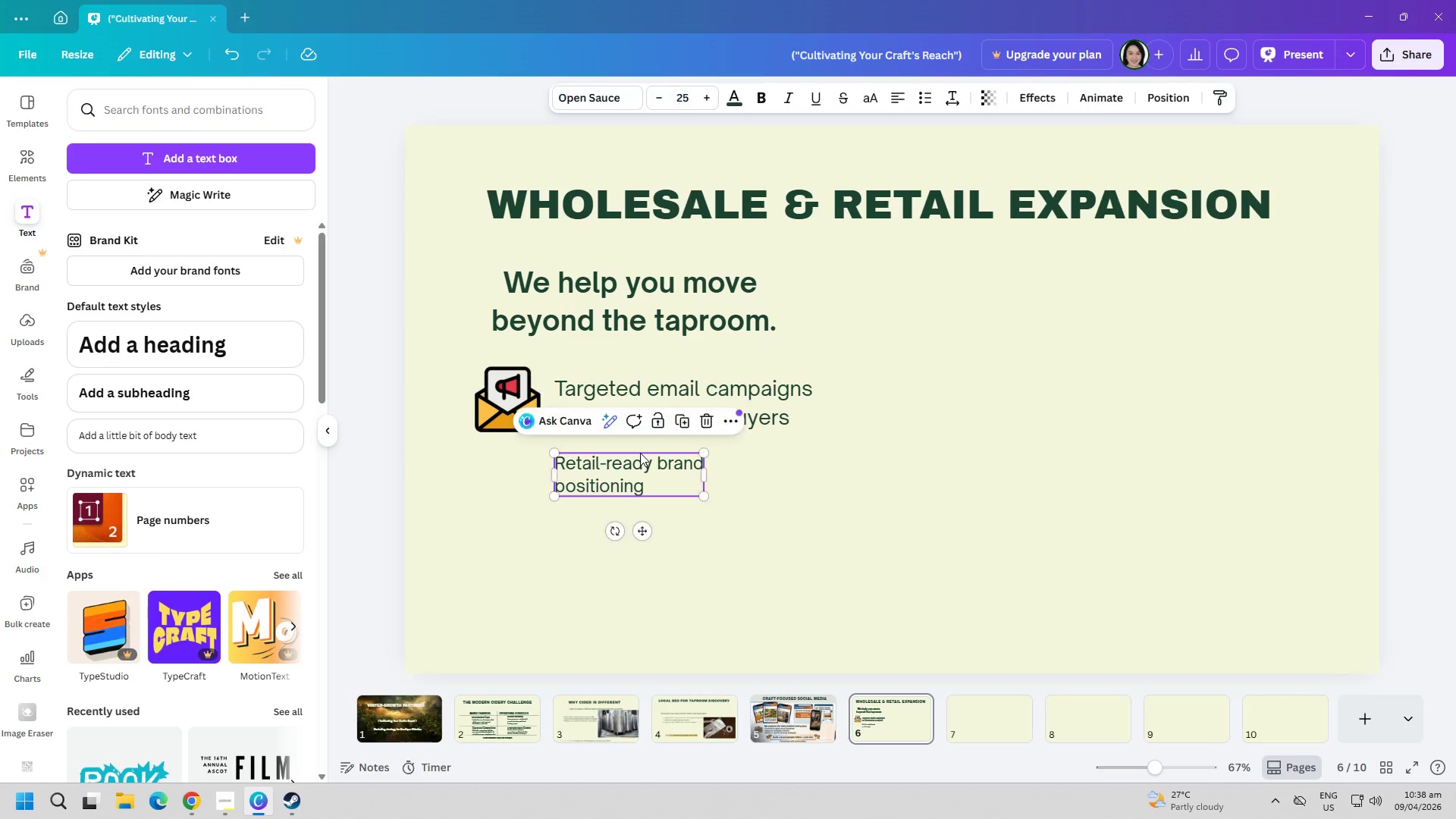 
triple_click([640, 453])
 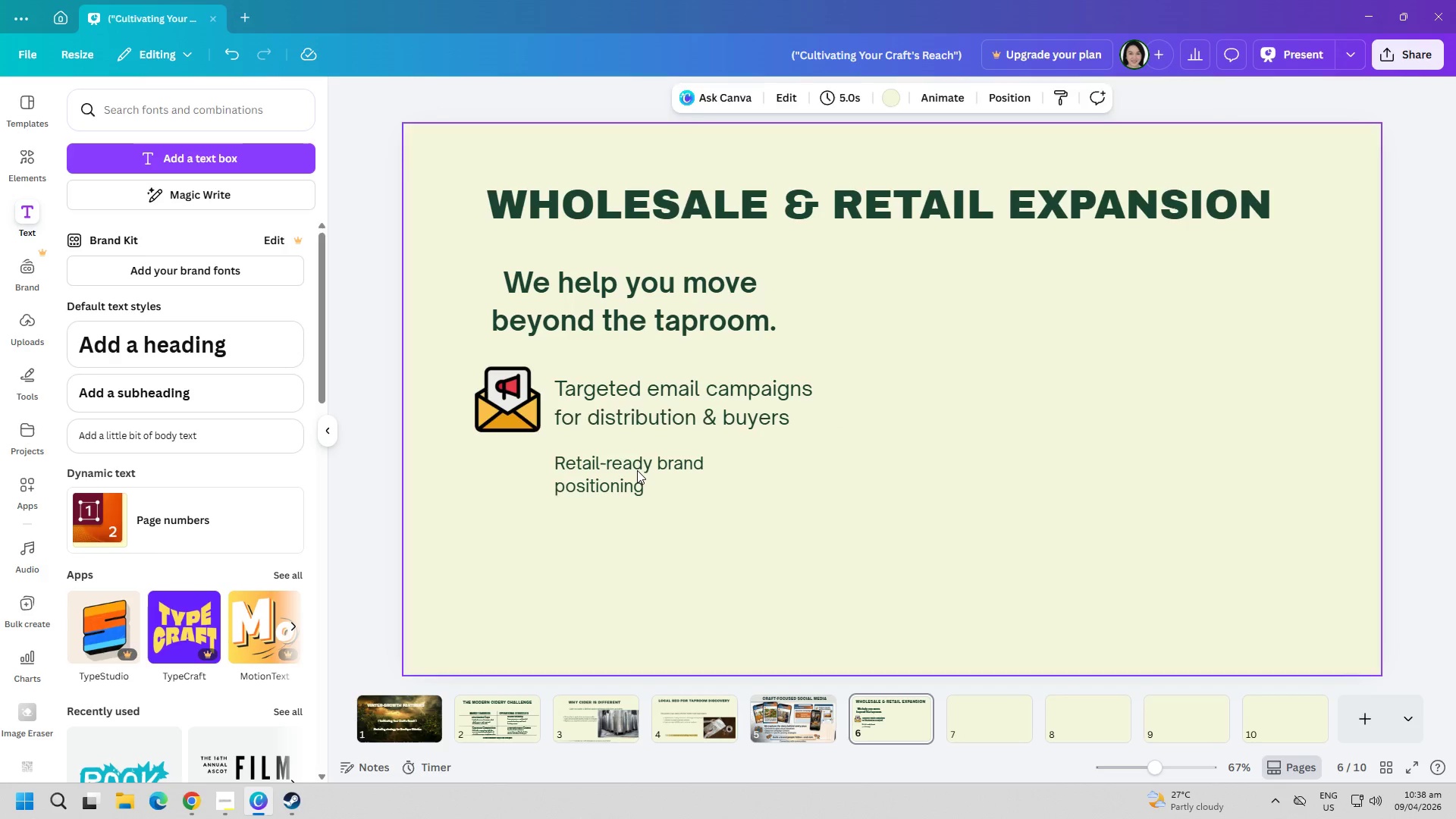 
triple_click([637, 470])
 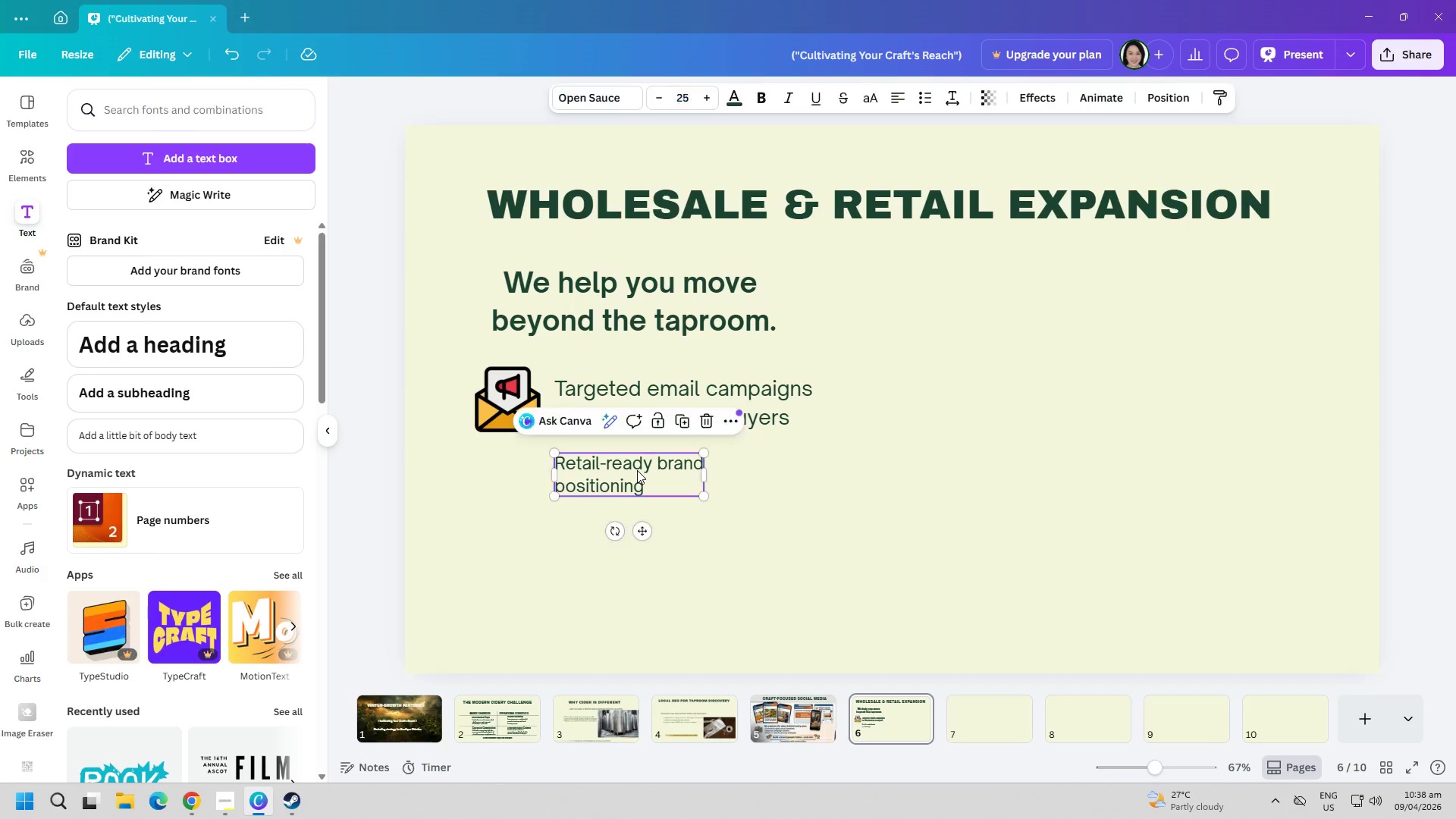 
triple_click([637, 470])
 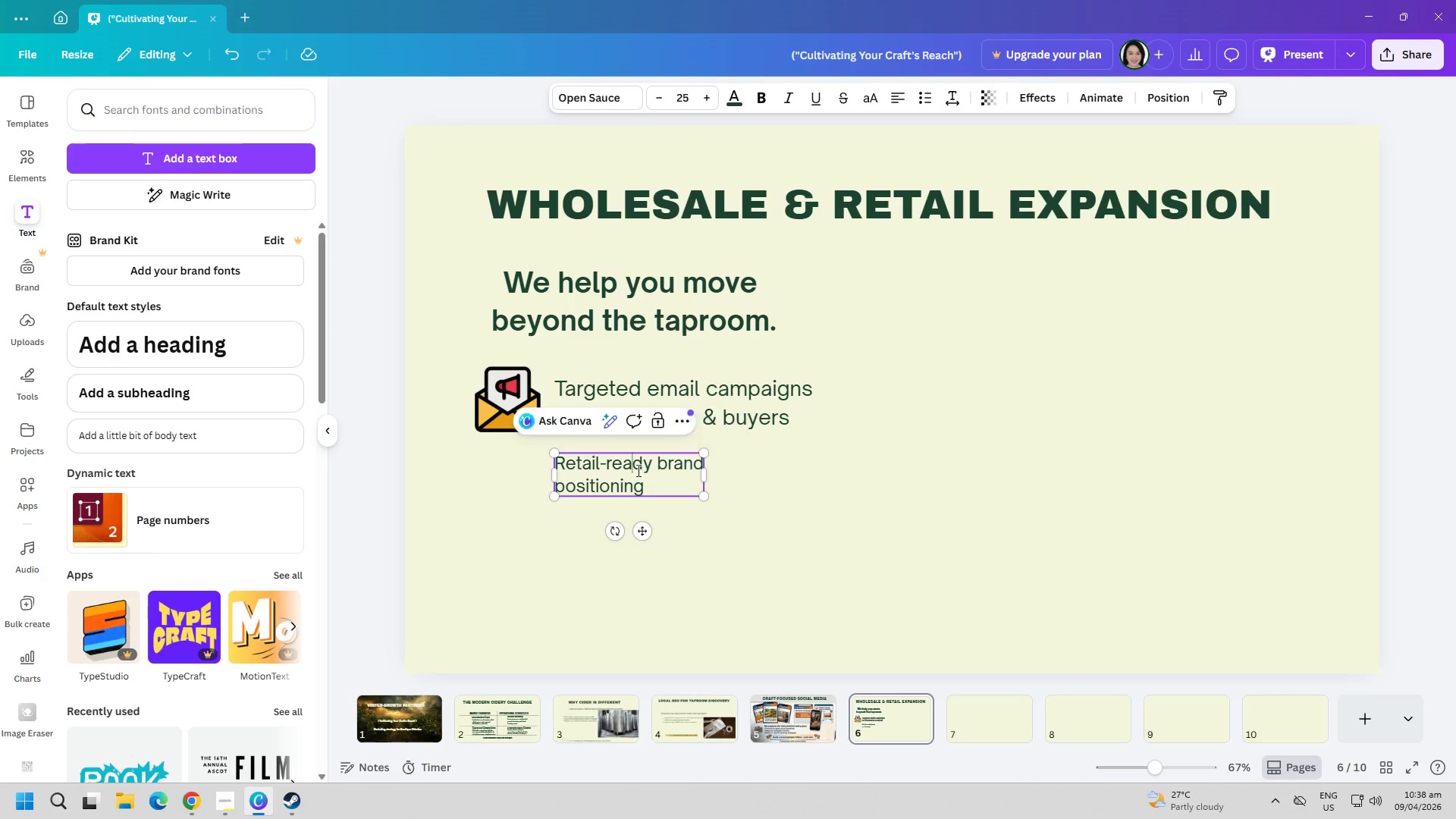 
triple_click([637, 470])
 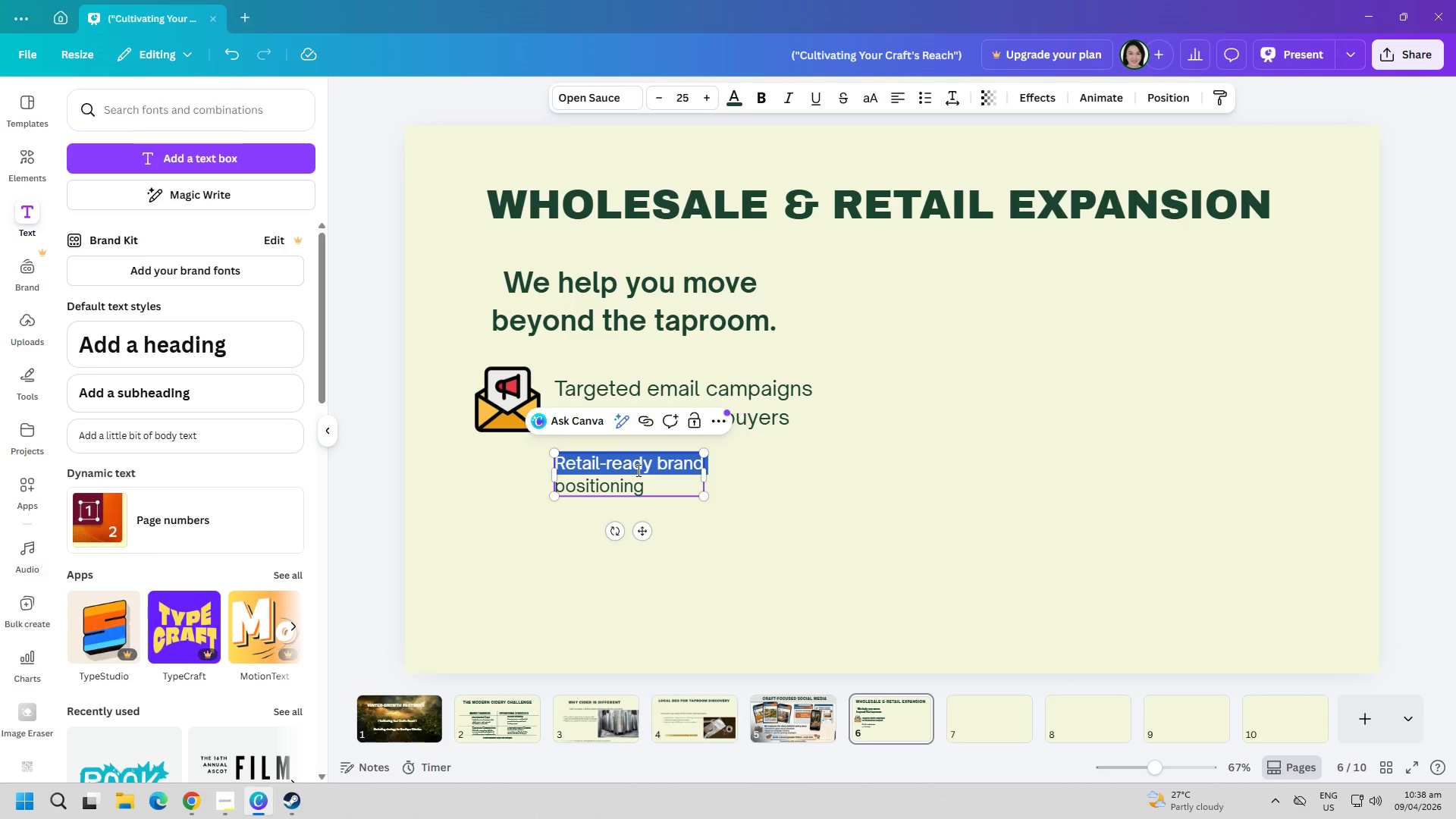 
triple_click([637, 470])
 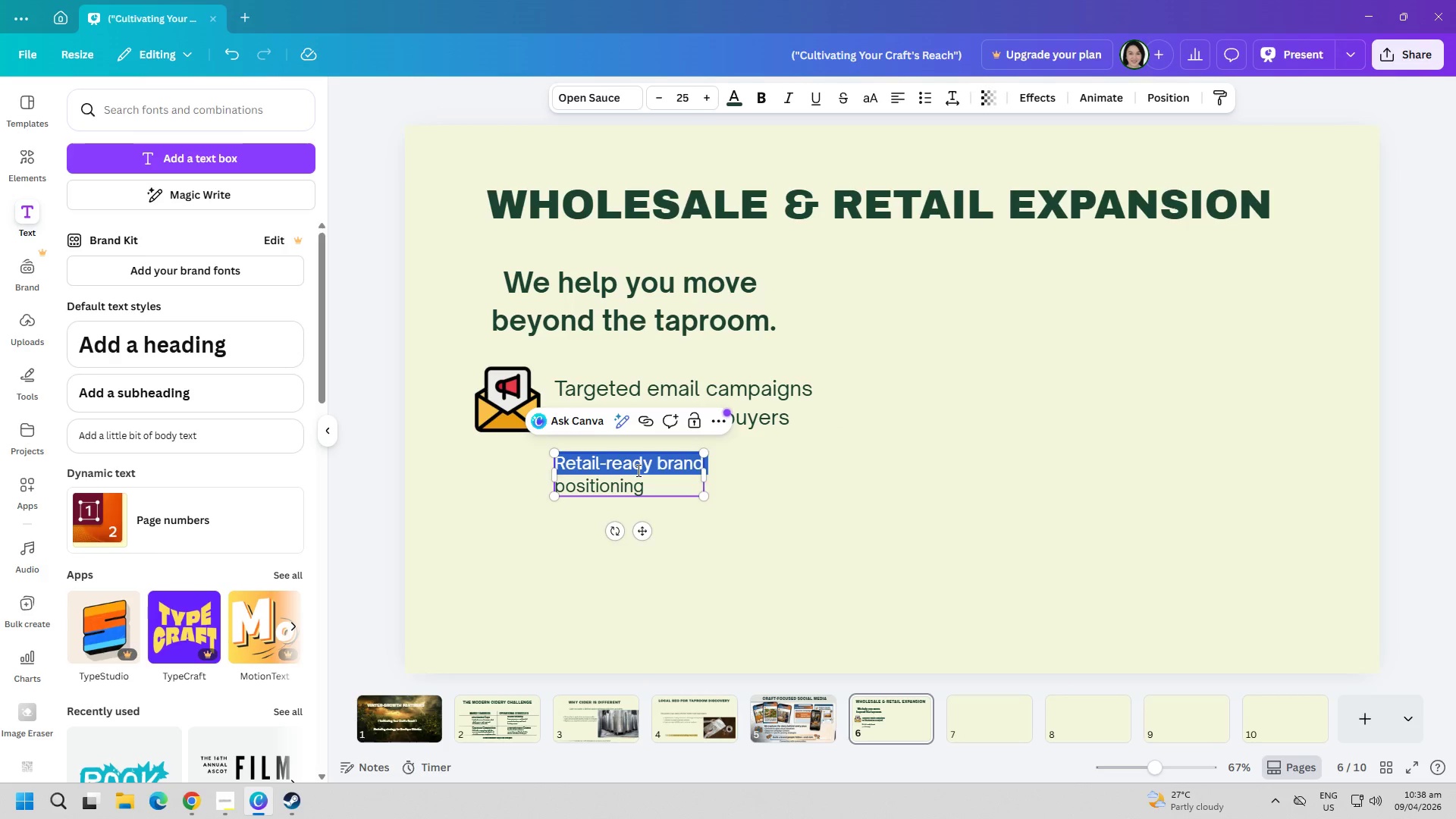 
triple_click([637, 470])
 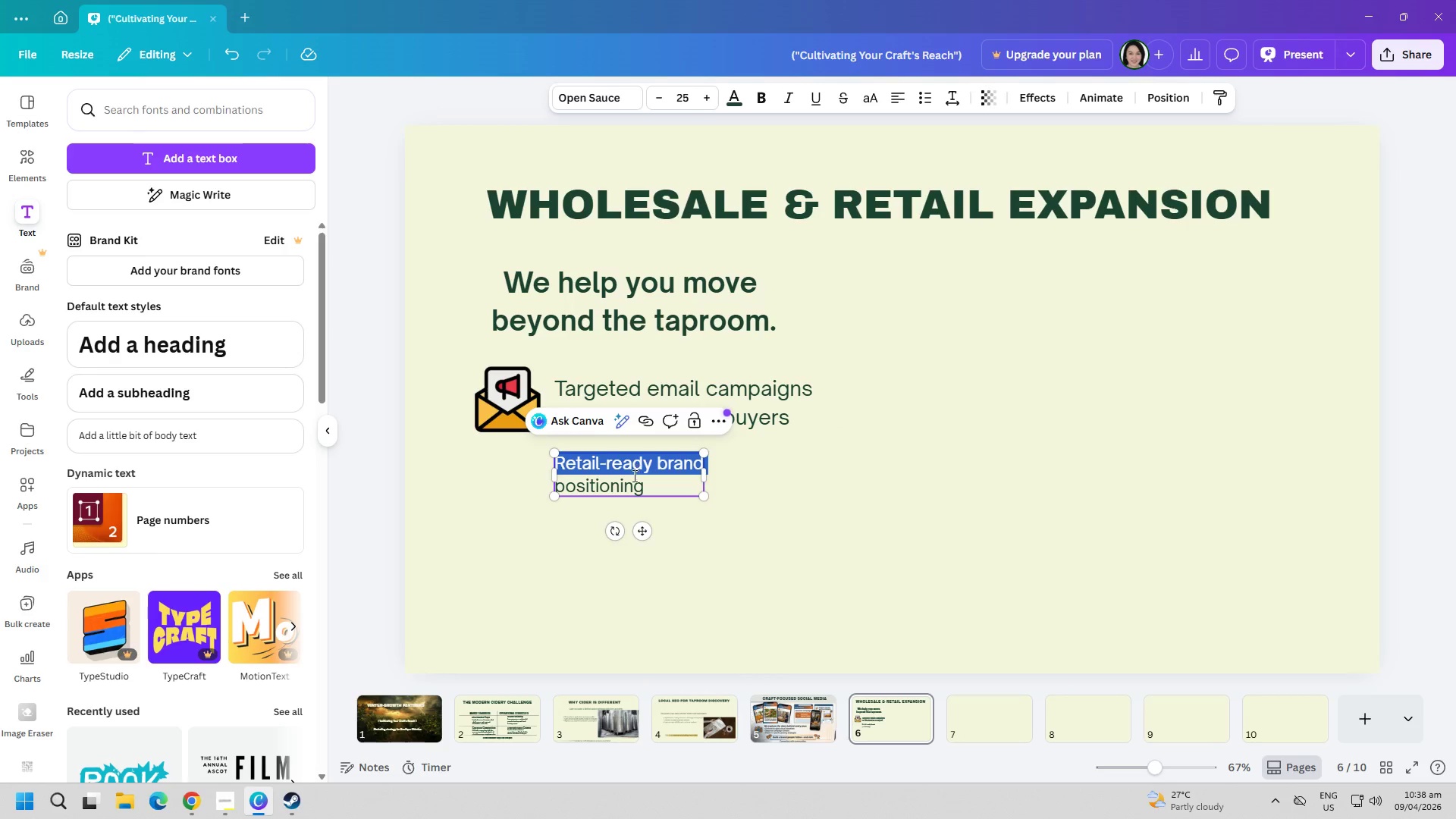 
triple_click([632, 477])
 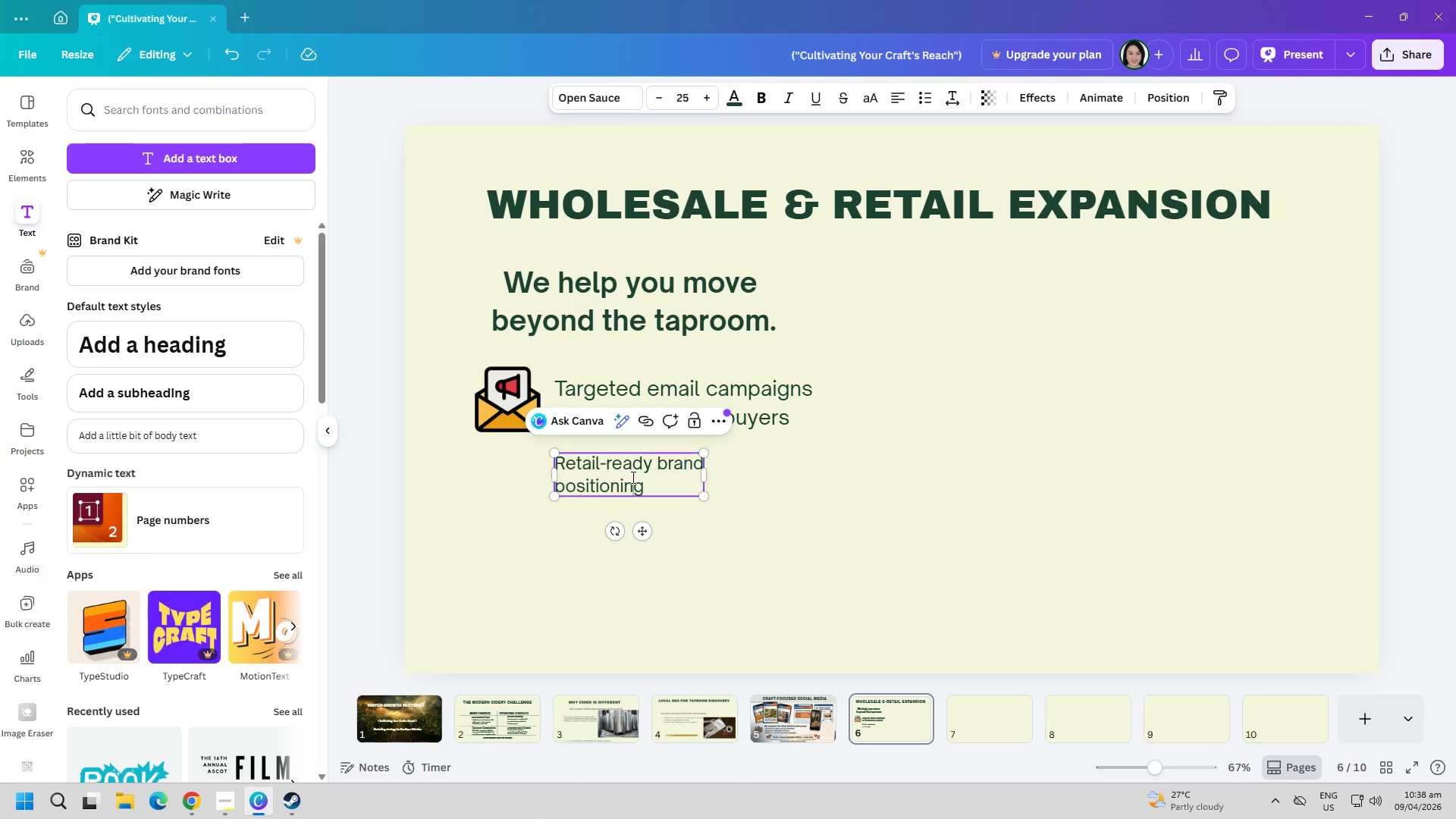 
triple_click([632, 477])
 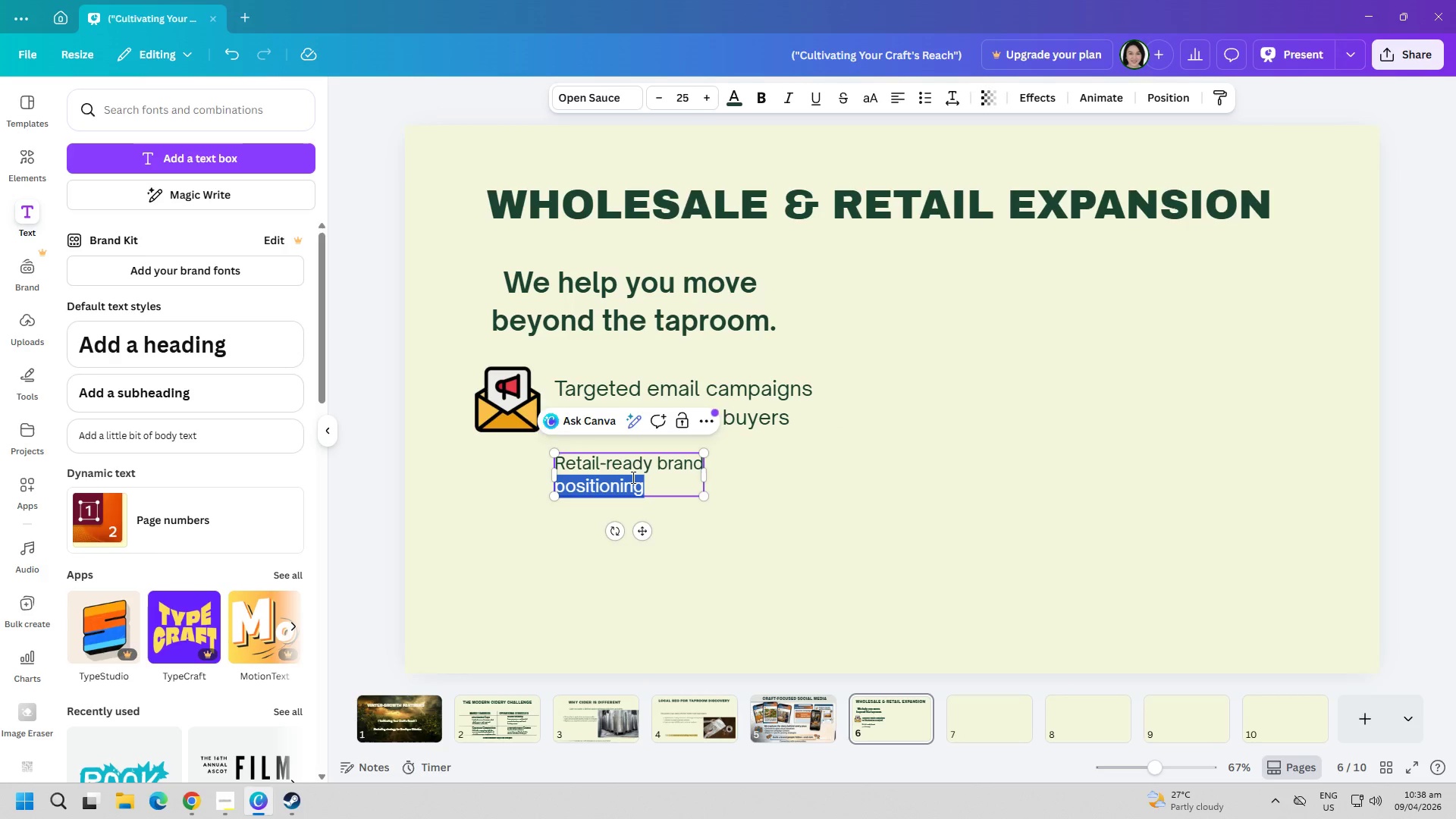 
triple_click([632, 477])
 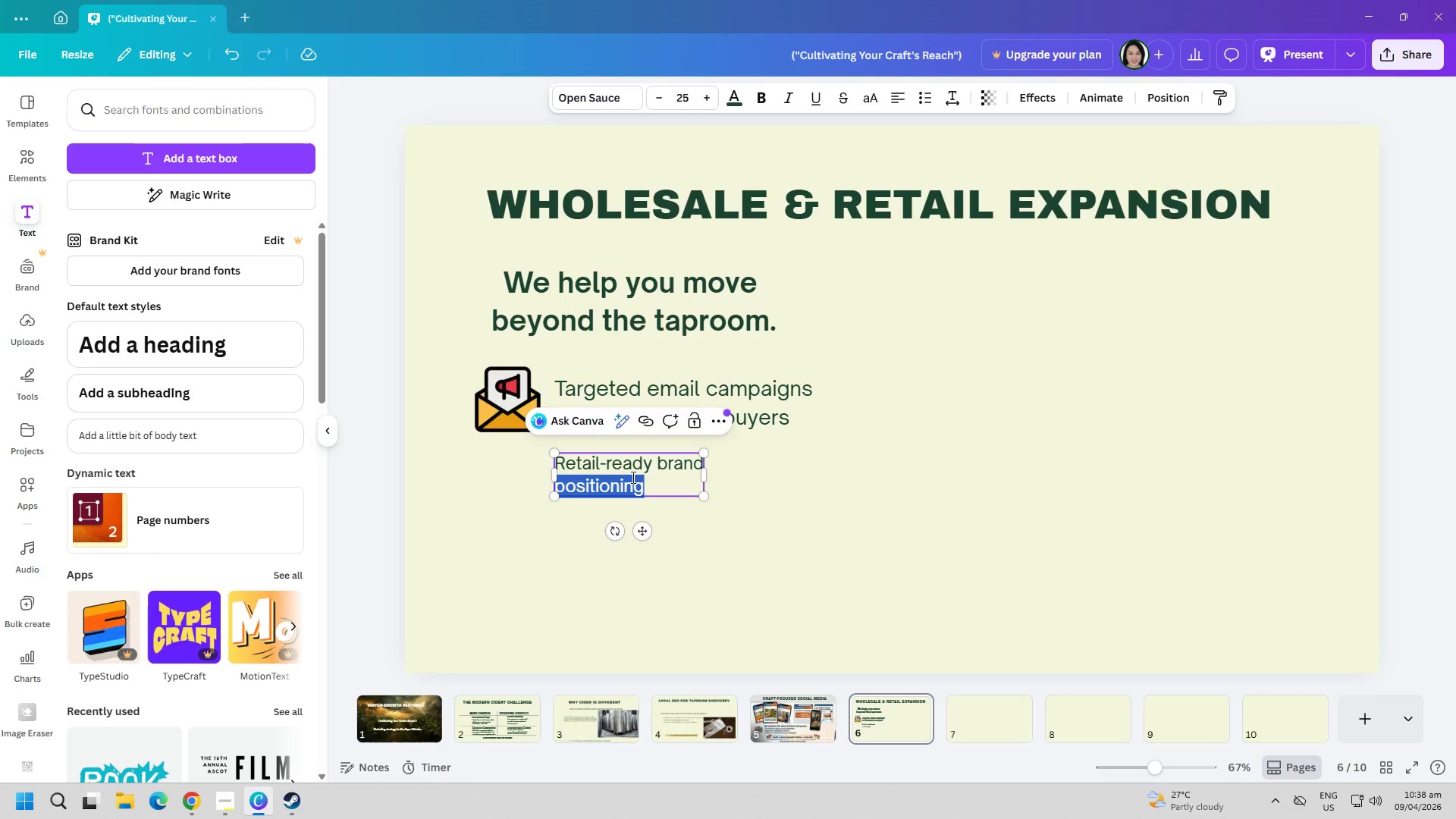 
triple_click([632, 477])
 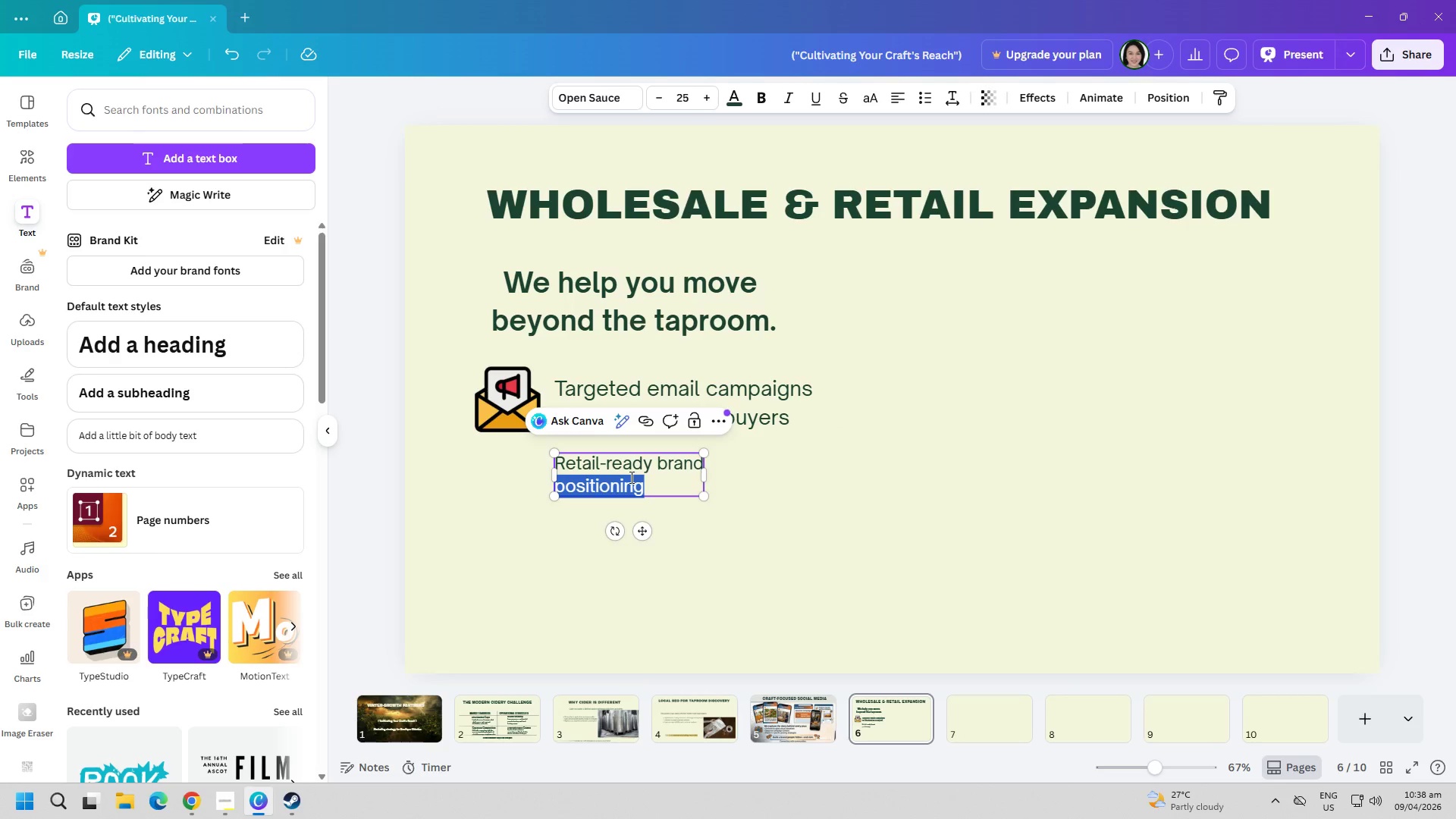 
triple_click([630, 477])
 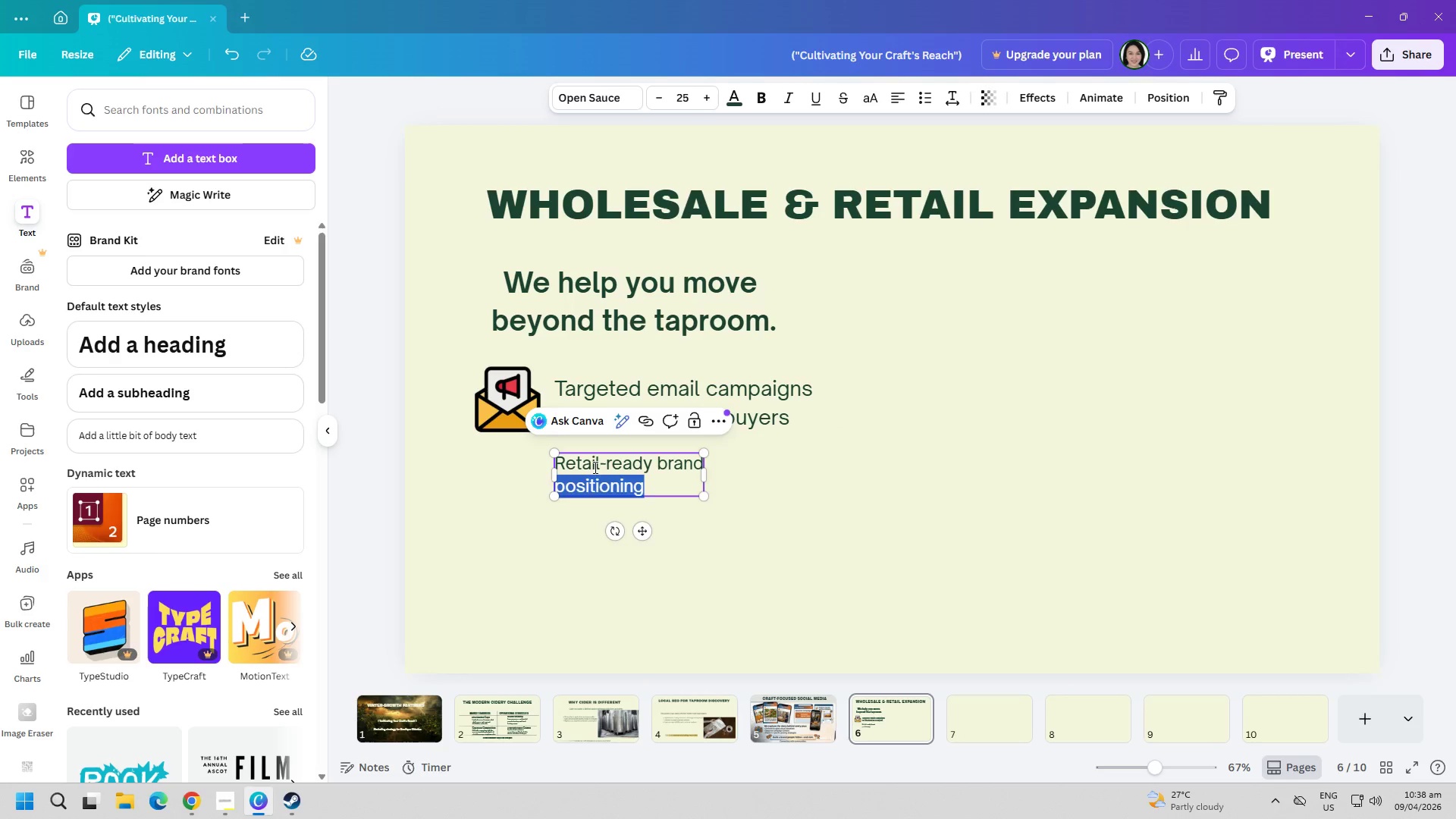 
triple_click([589, 466])
 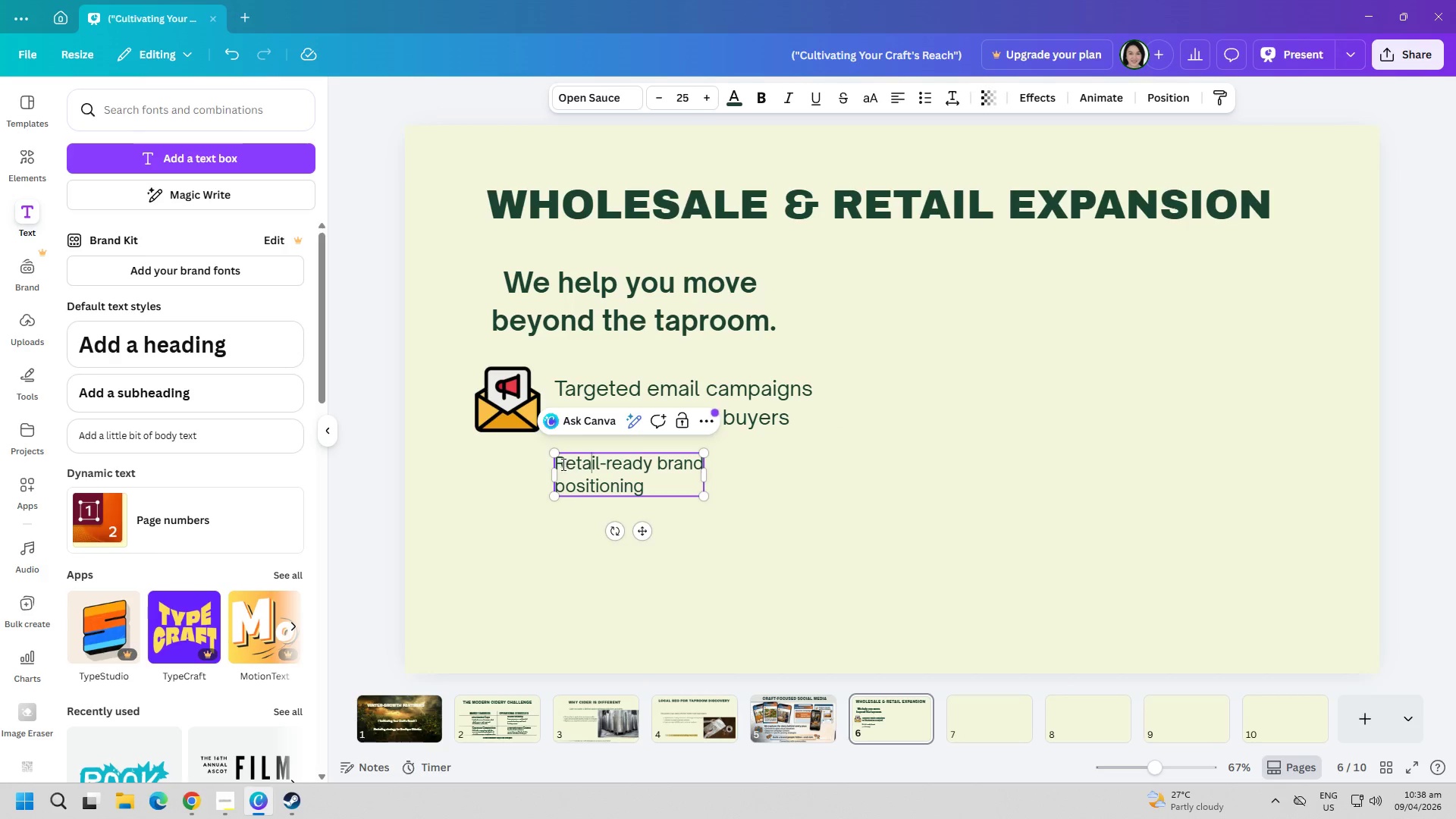 
left_click_drag(start_coordinate=[557, 464], to_coordinate=[672, 492])
 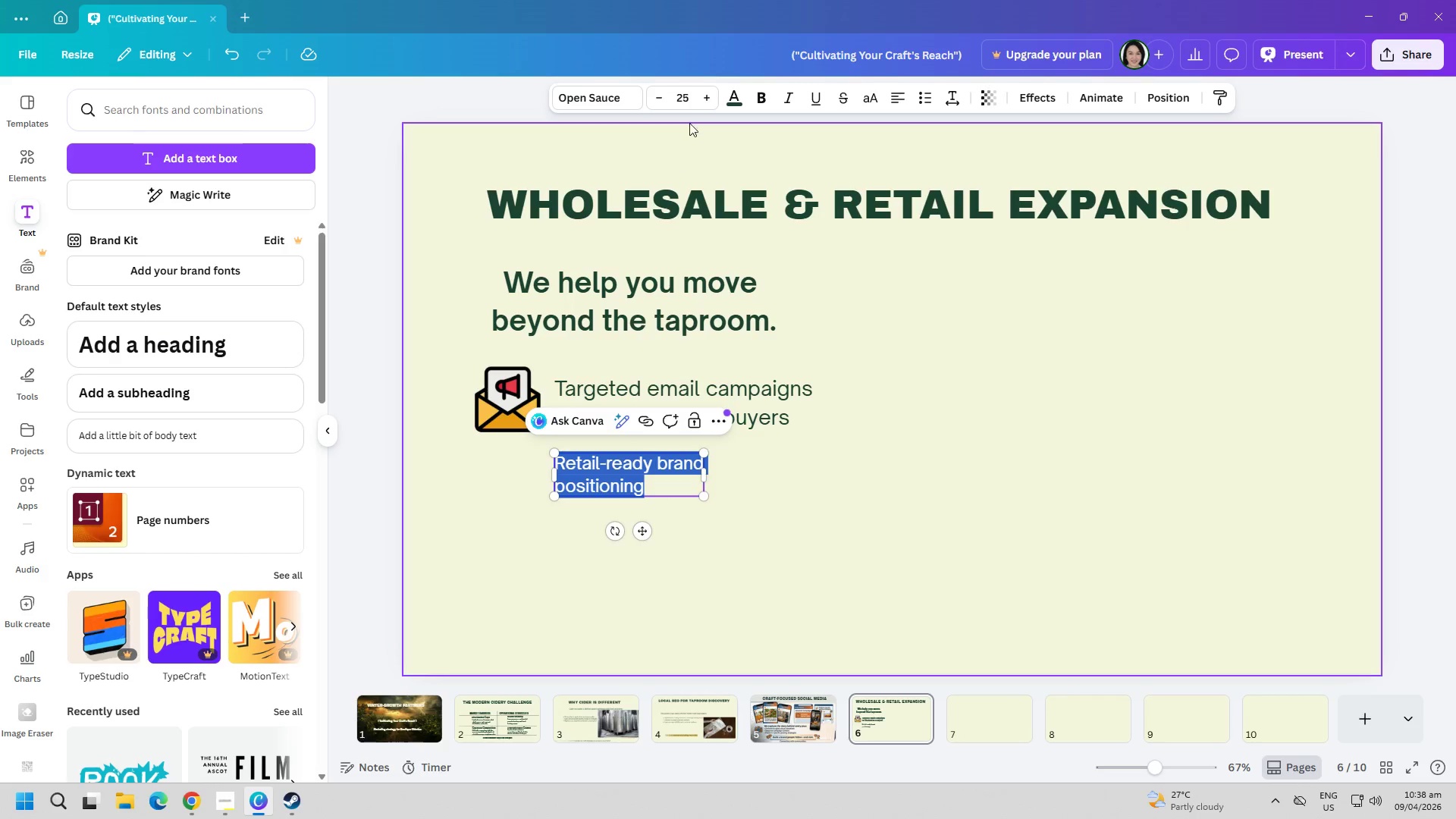 
left_click([688, 109])
 